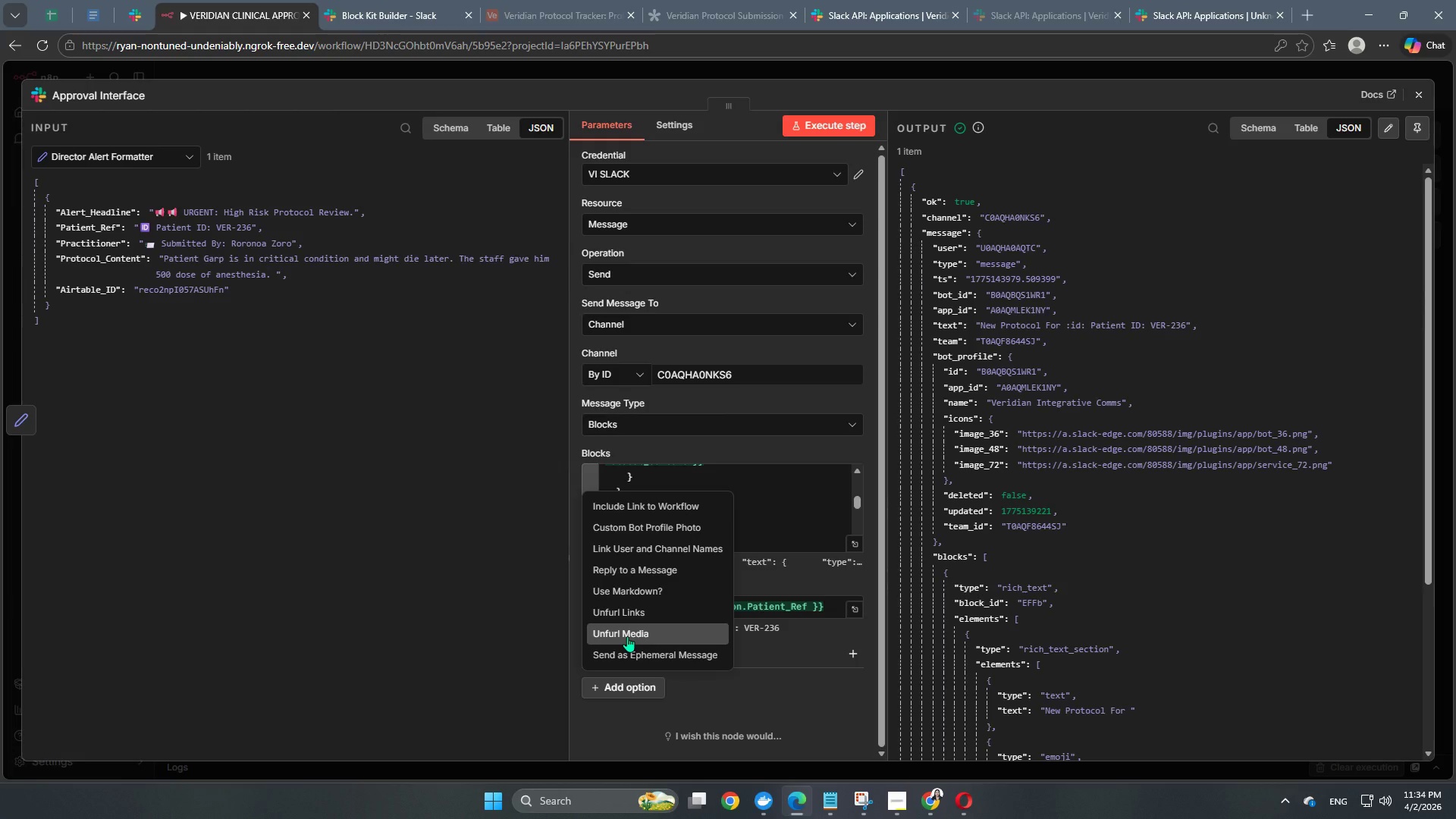 
wait(10.76)
 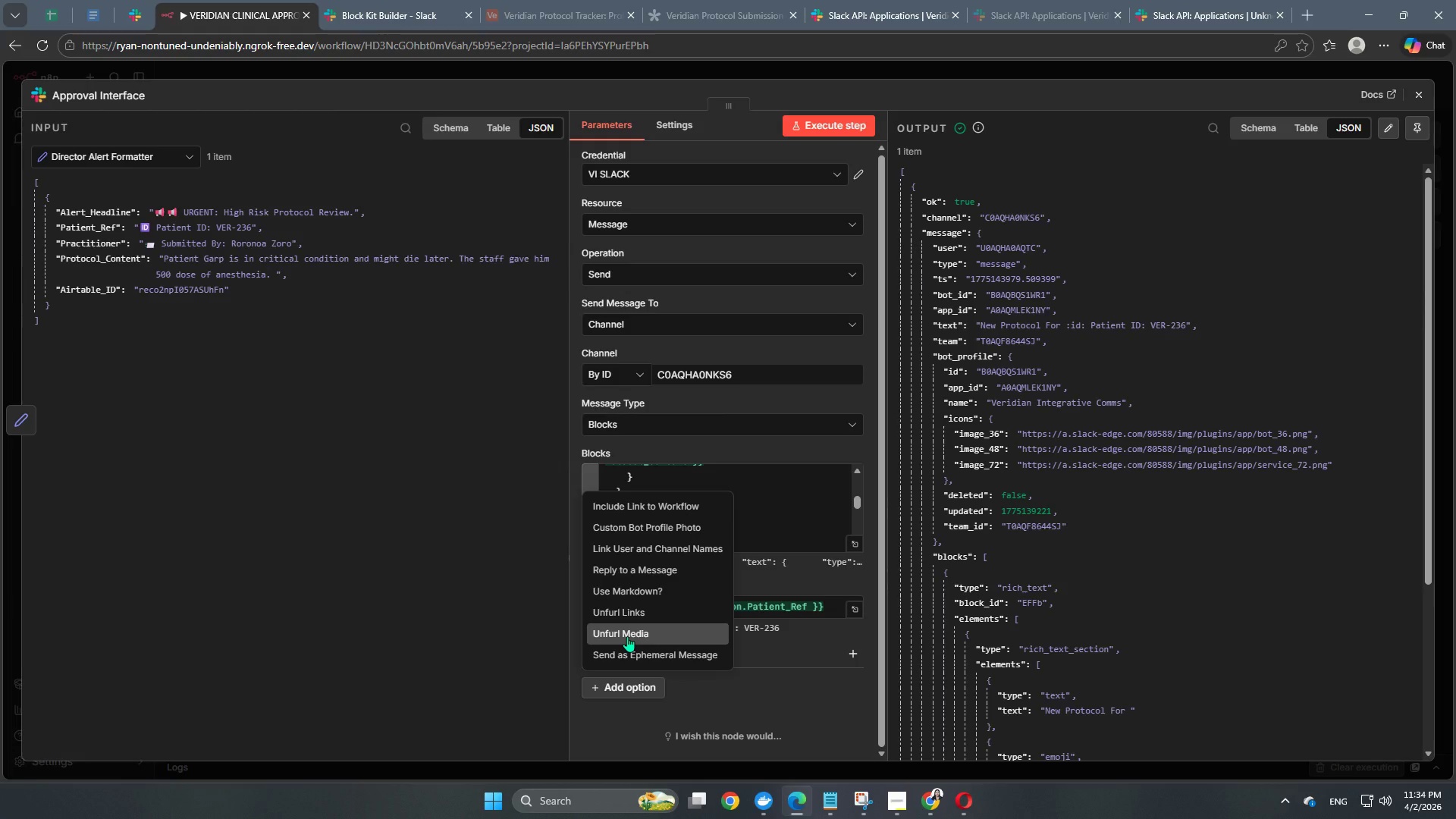 
left_click([484, 67])
 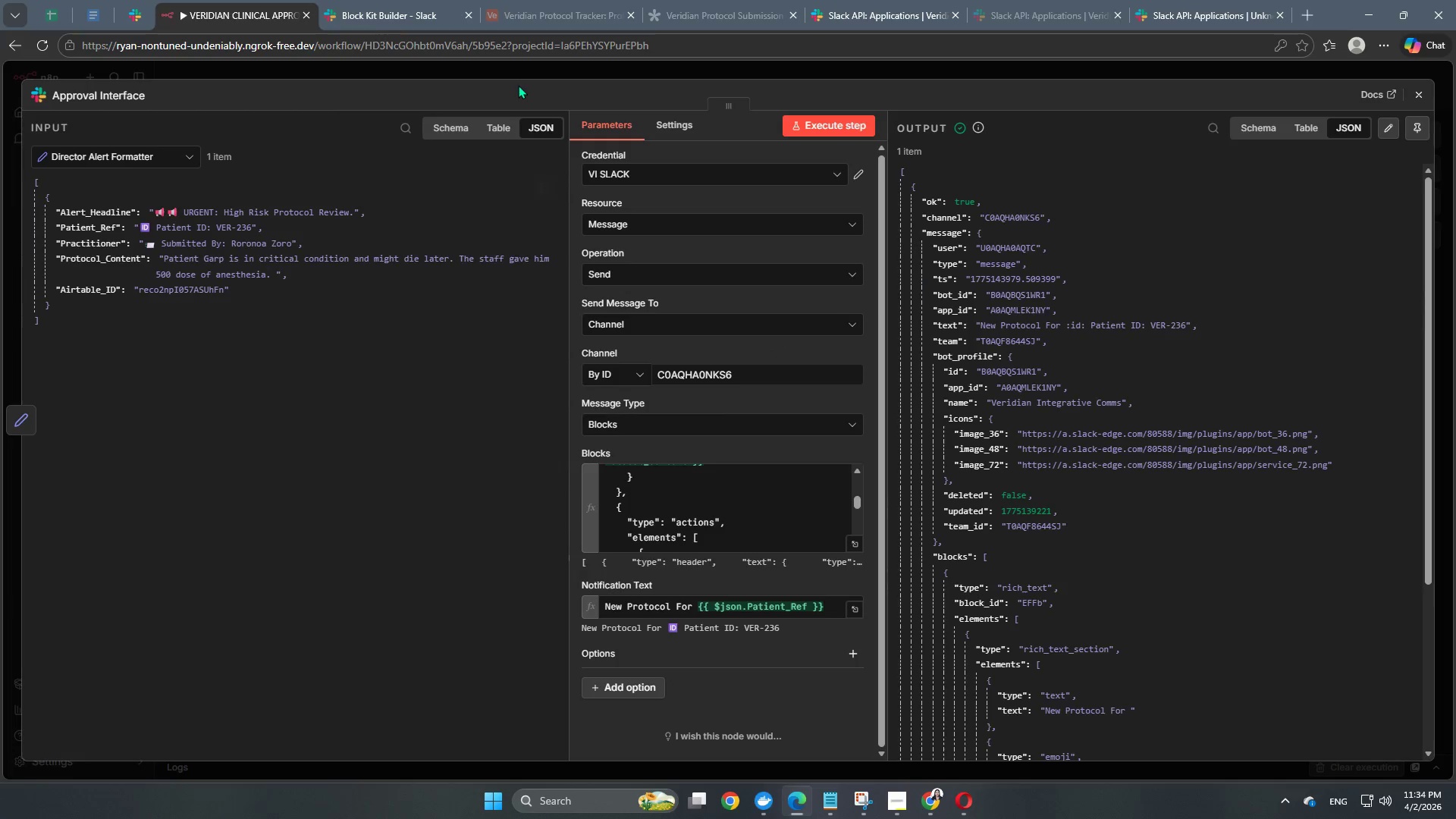 
left_click([534, 72])
 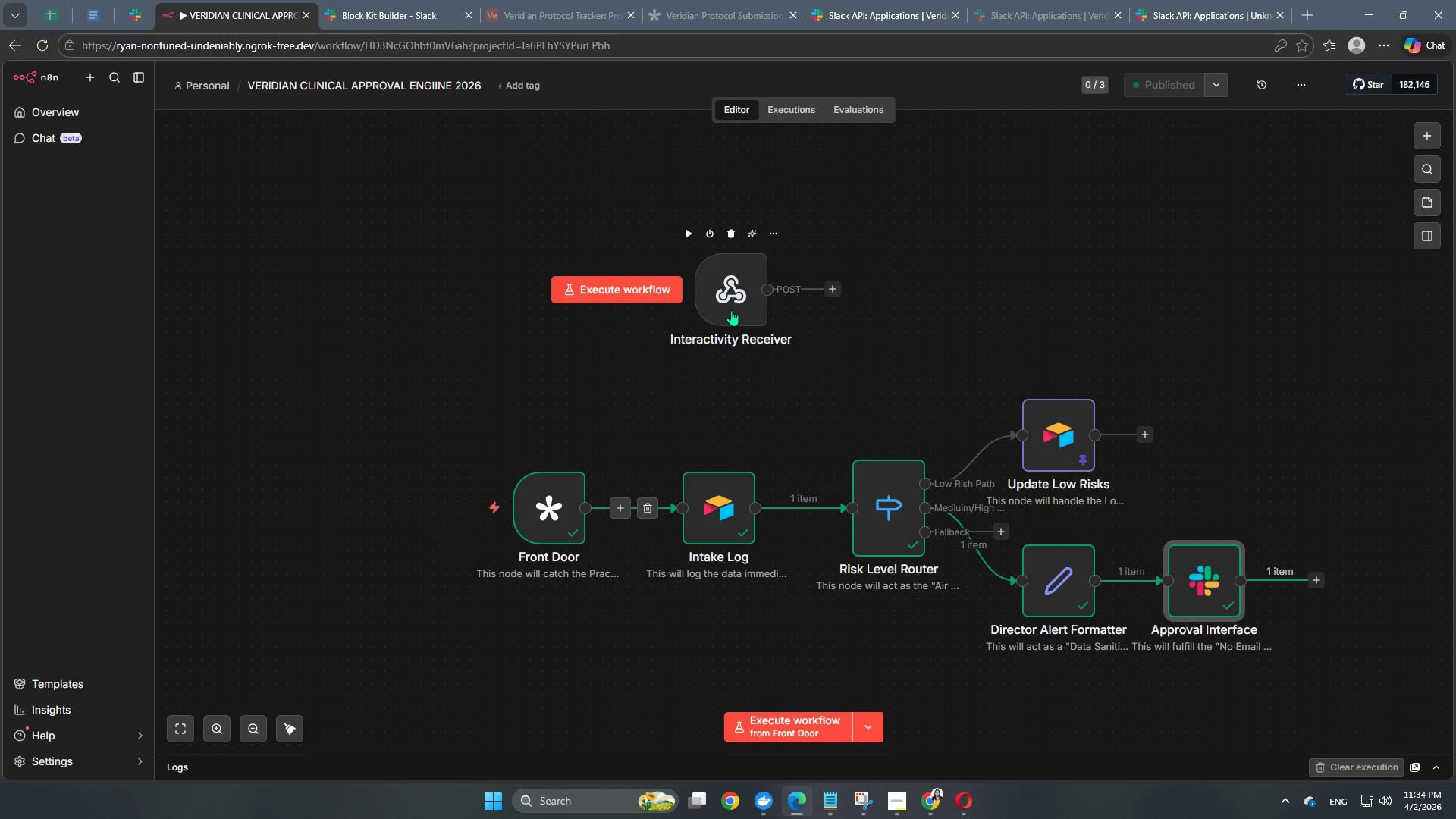 
double_click([731, 310])
 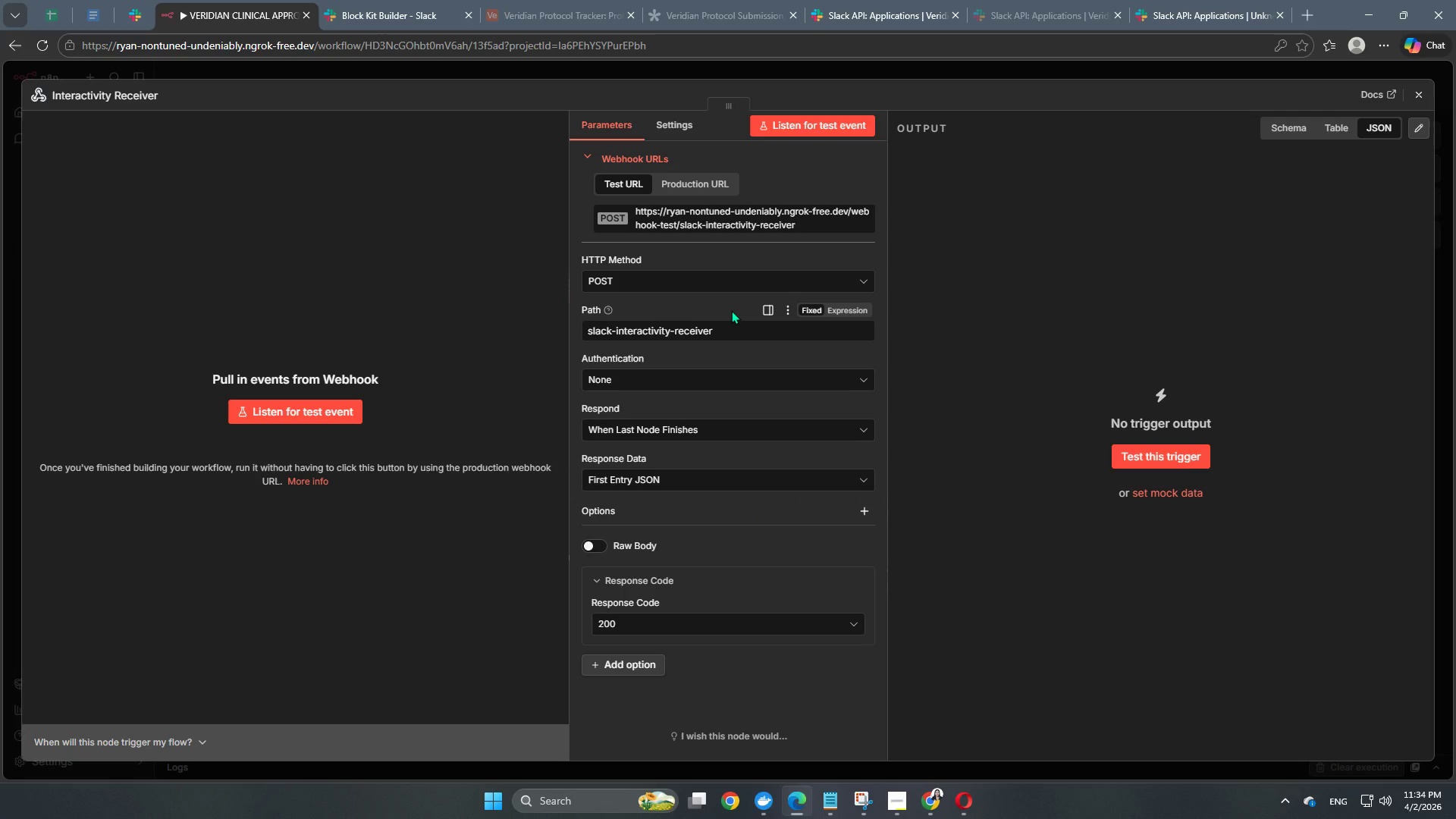 
wait(5.5)
 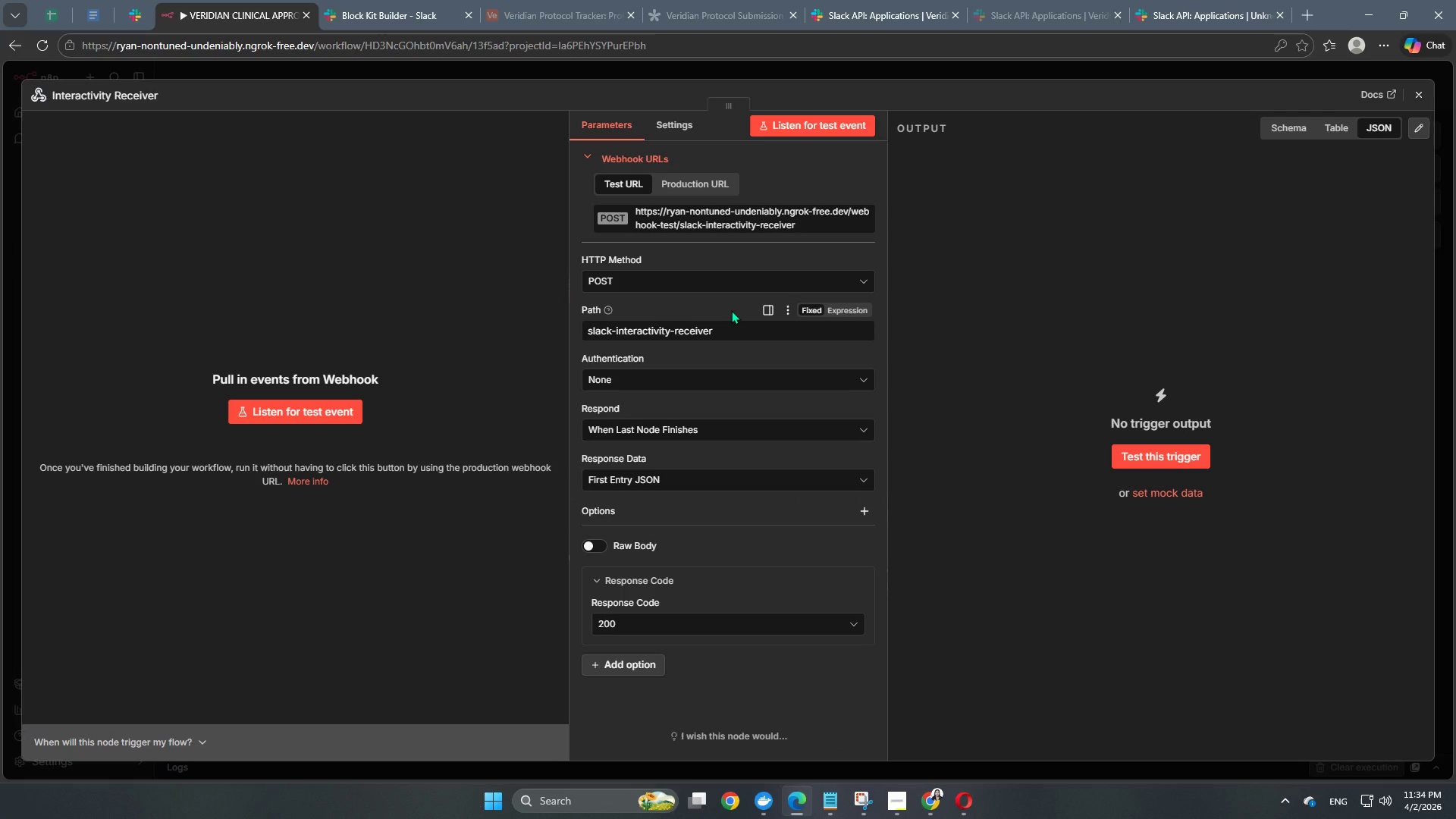 
scroll: coordinate [696, 460], scroll_direction: up, amount: 2.0
 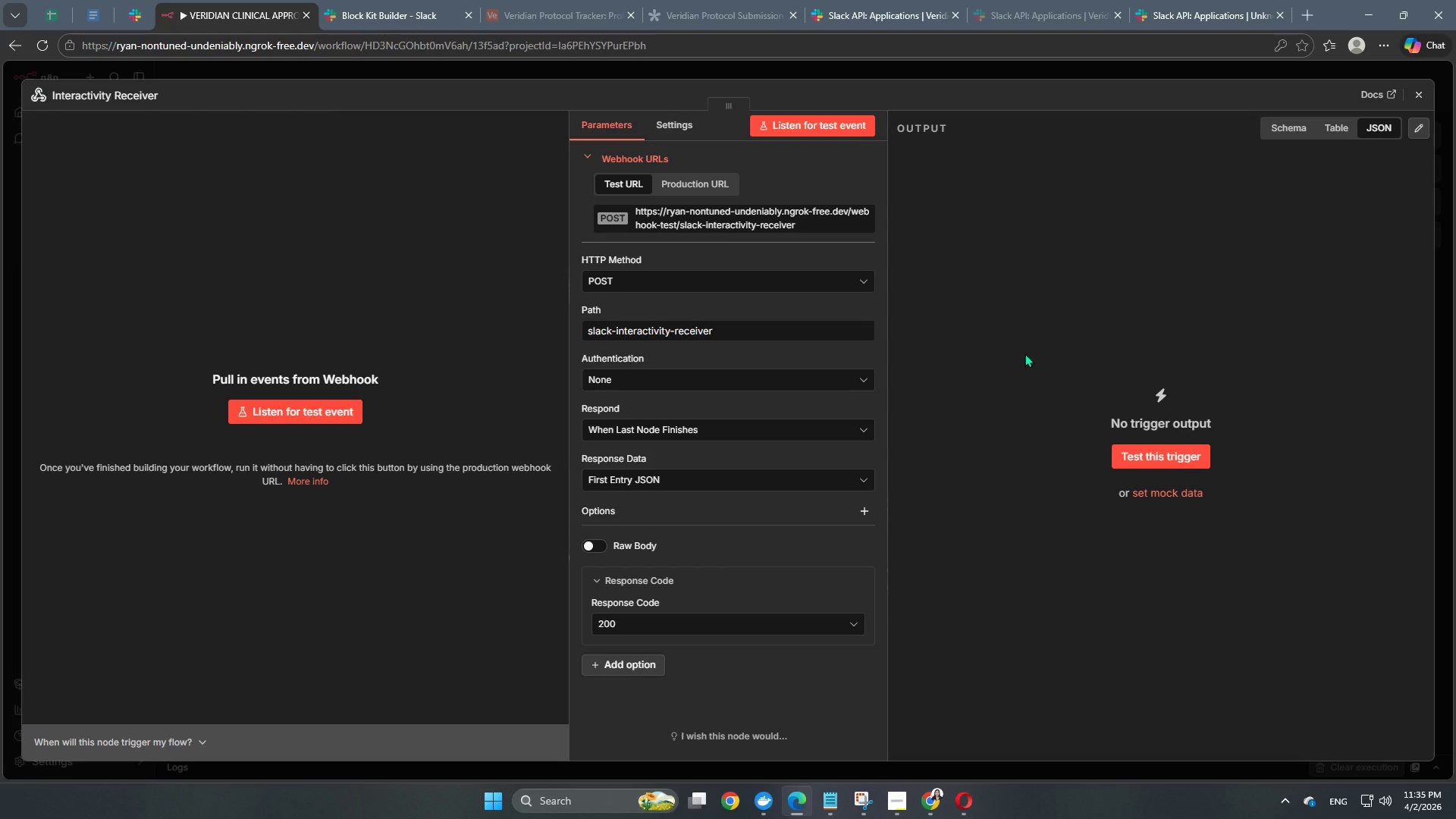 
wait(24.11)
 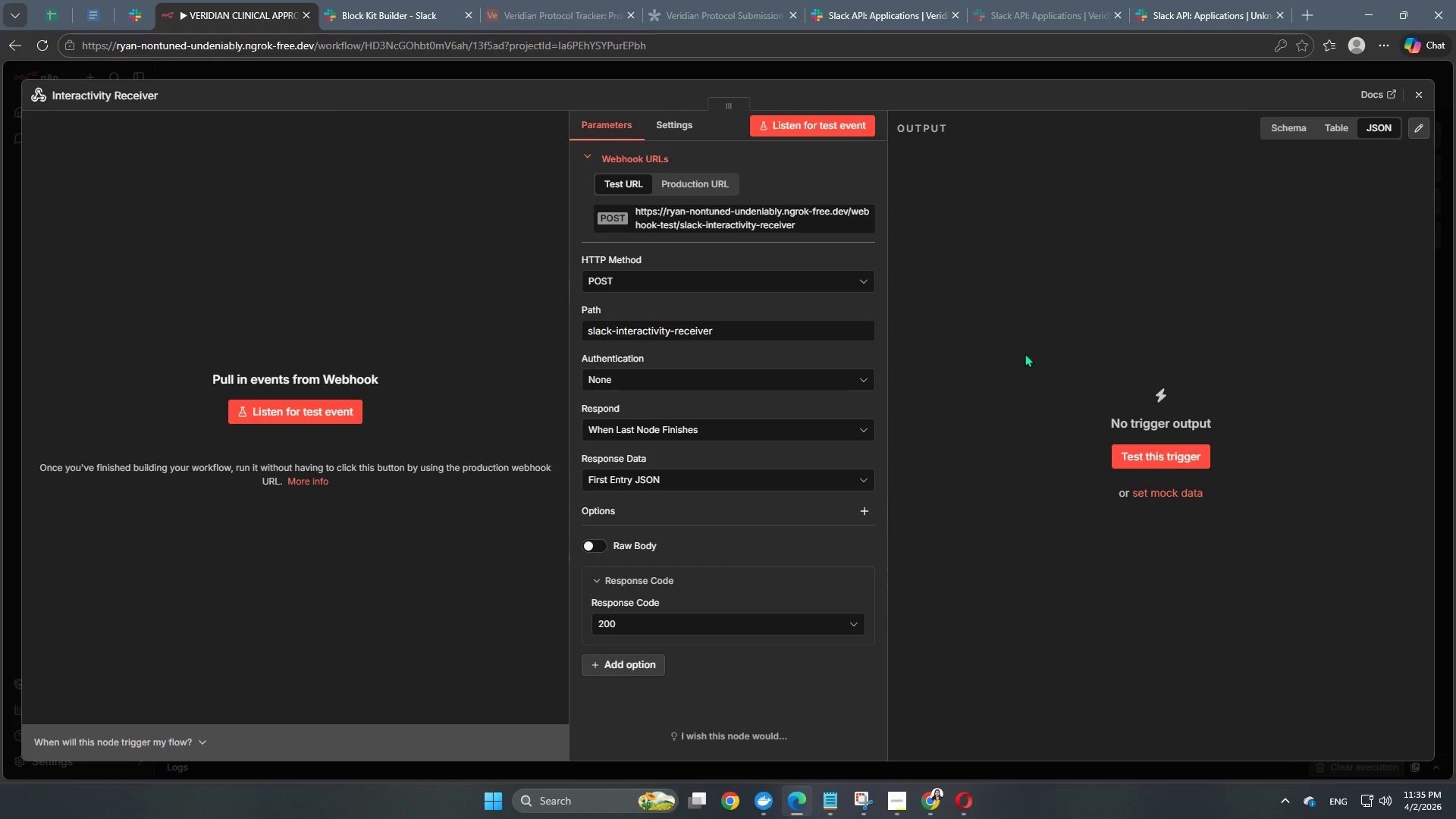 
left_click([891, 67])
 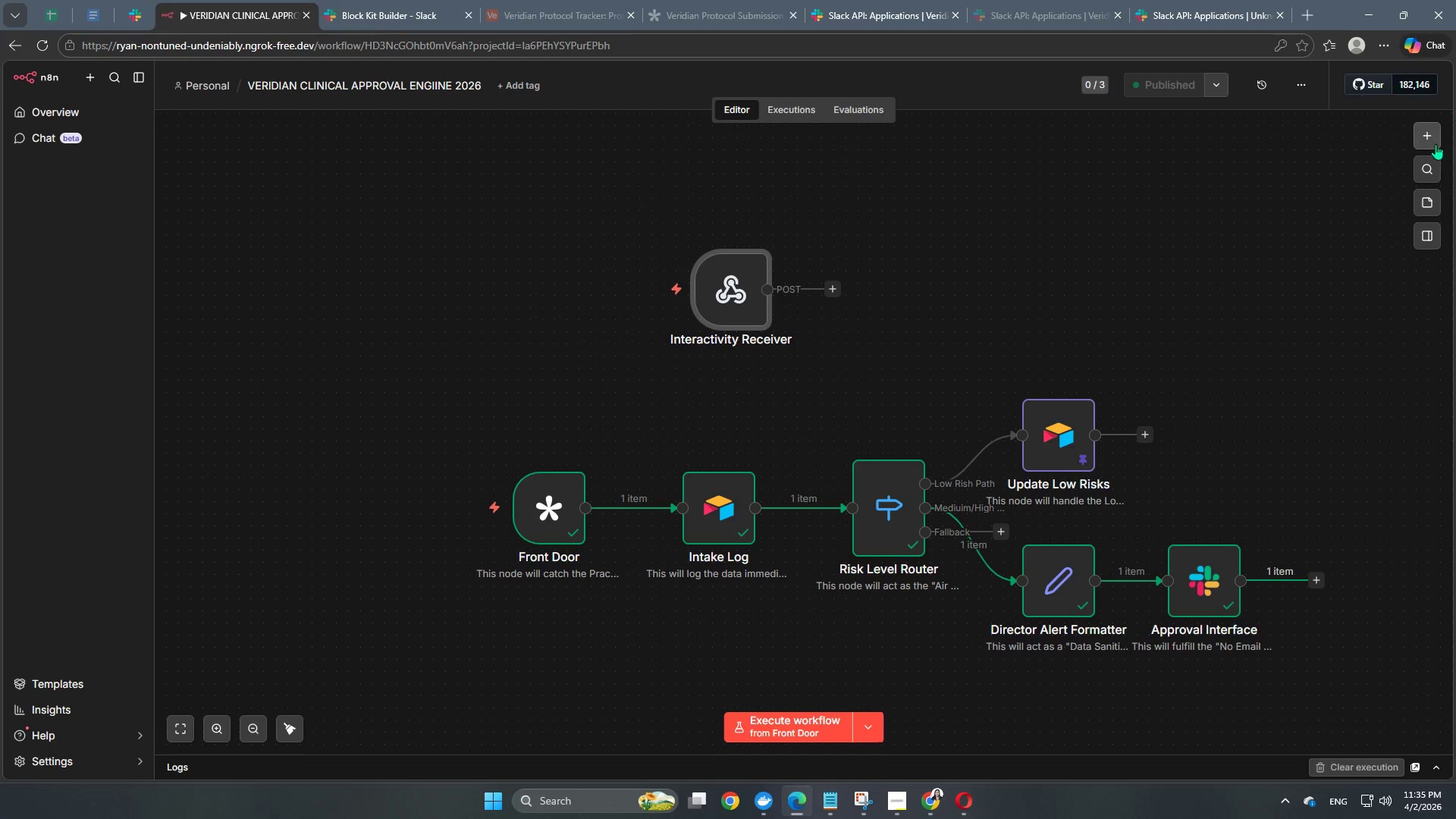 
left_click([1426, 163])
 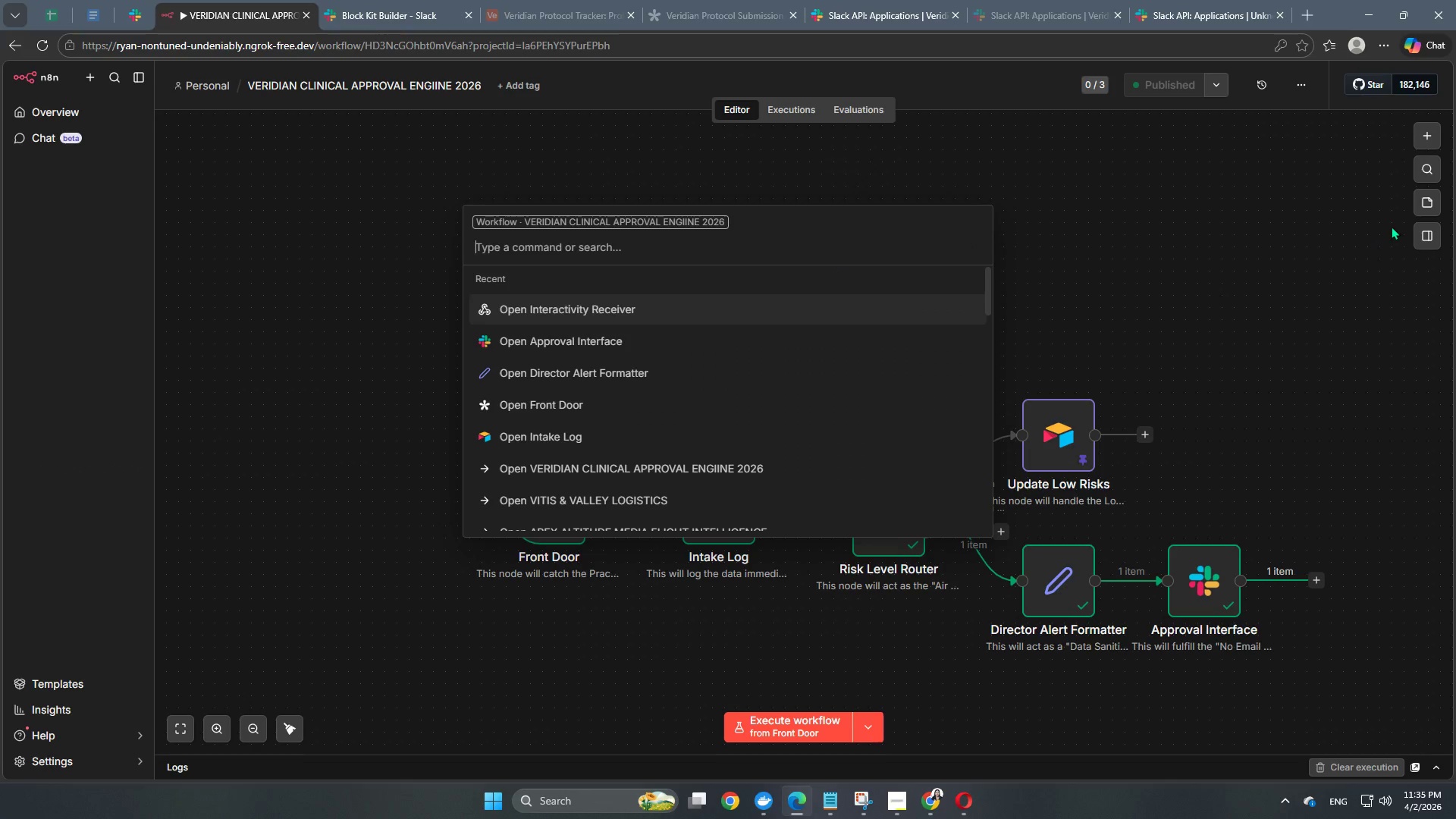 
double_click([1429, 198])
 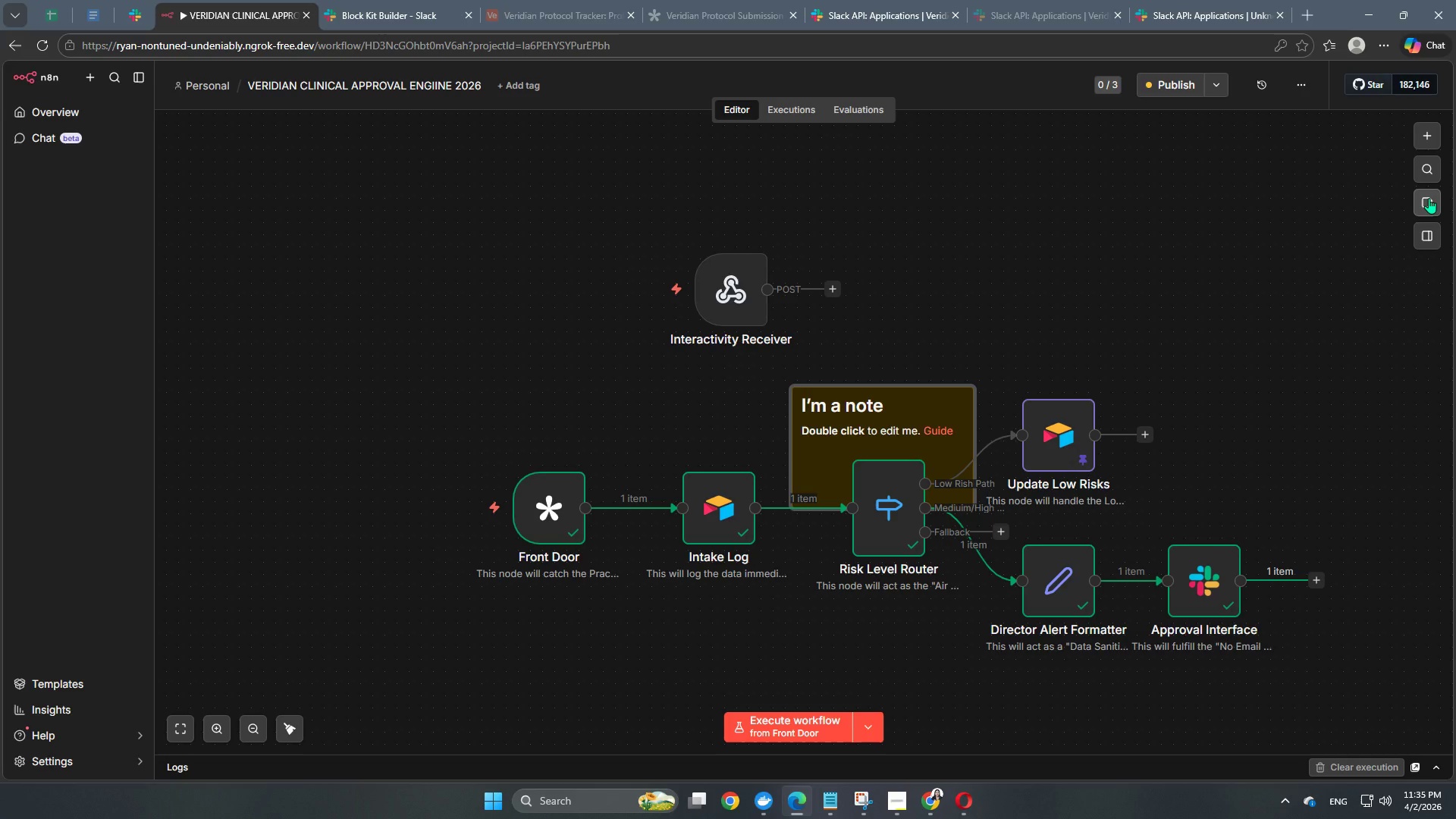 
wait(5.05)
 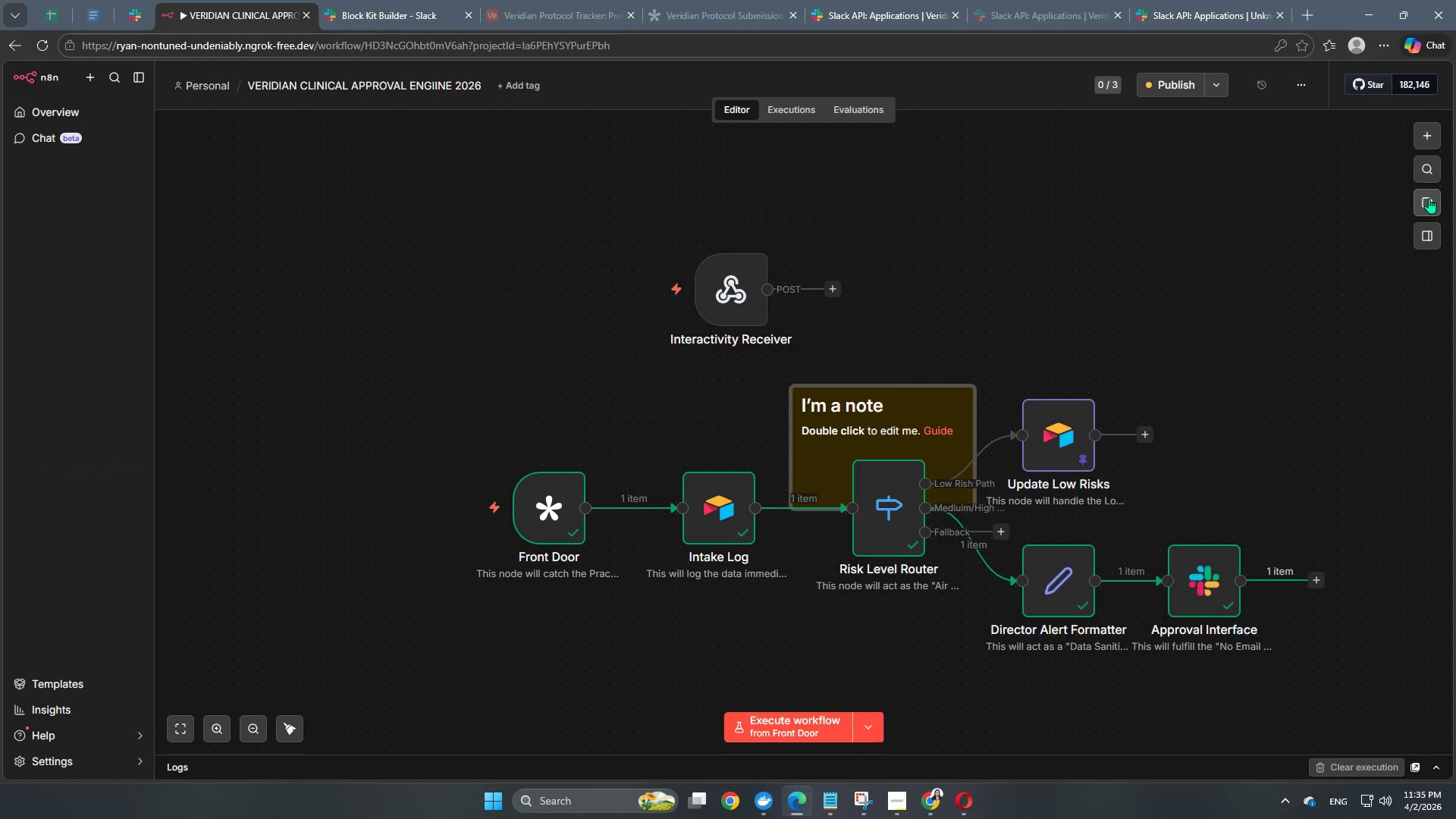 
left_click([920, 411])
 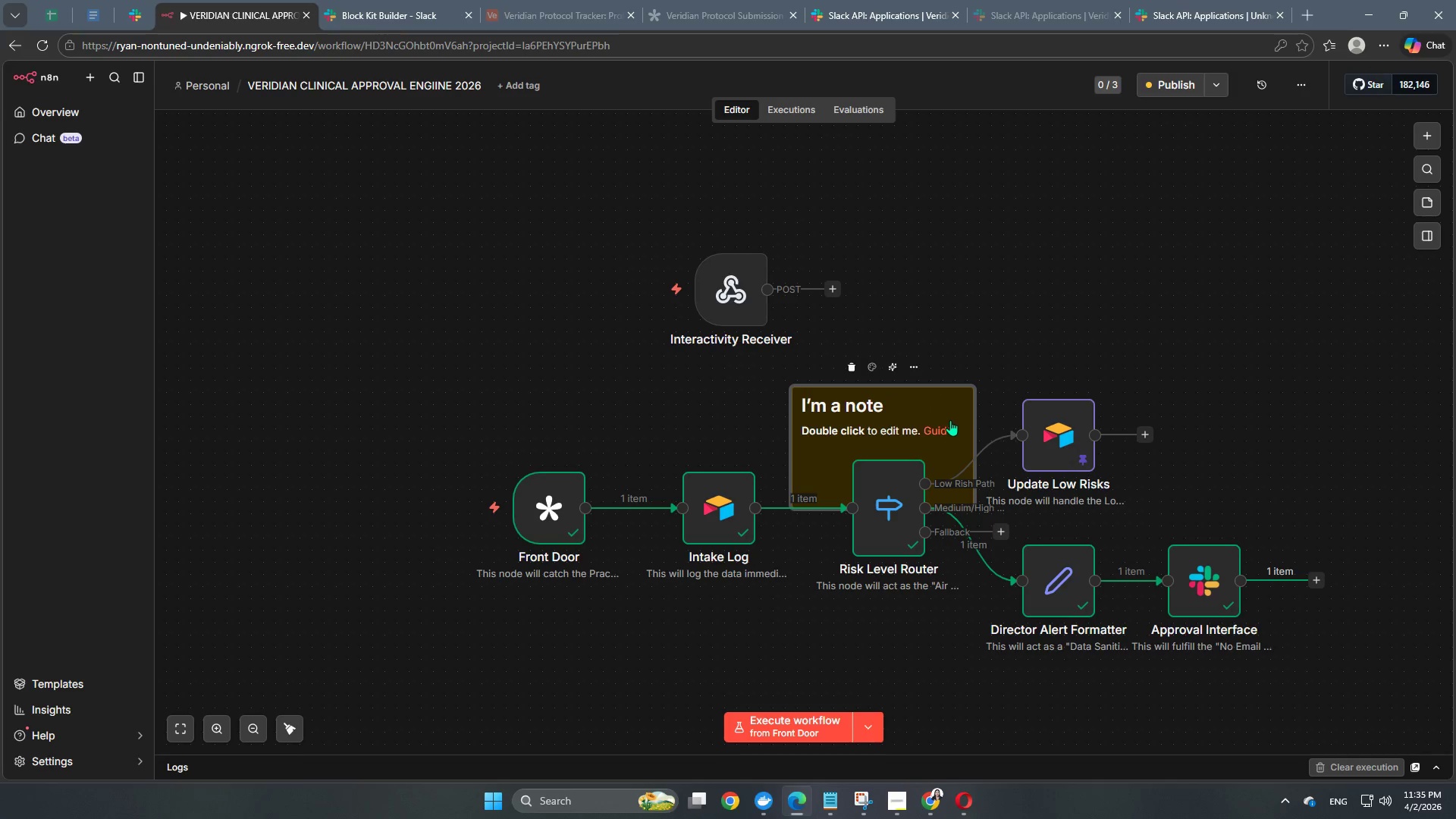 
left_click_drag(start_coordinate=[948, 416], to_coordinate=[1053, 239])
 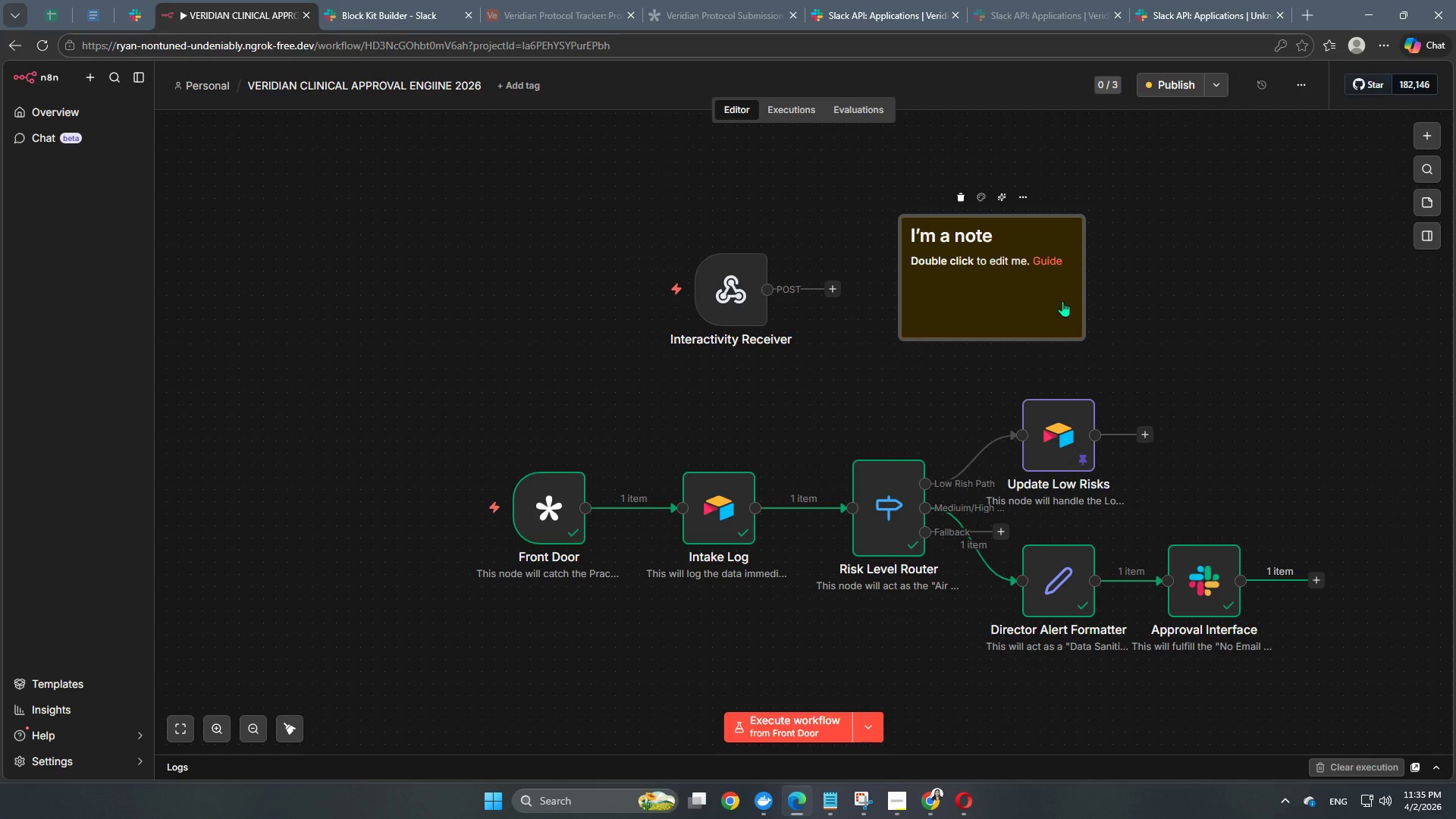 
double_click([1062, 301])
 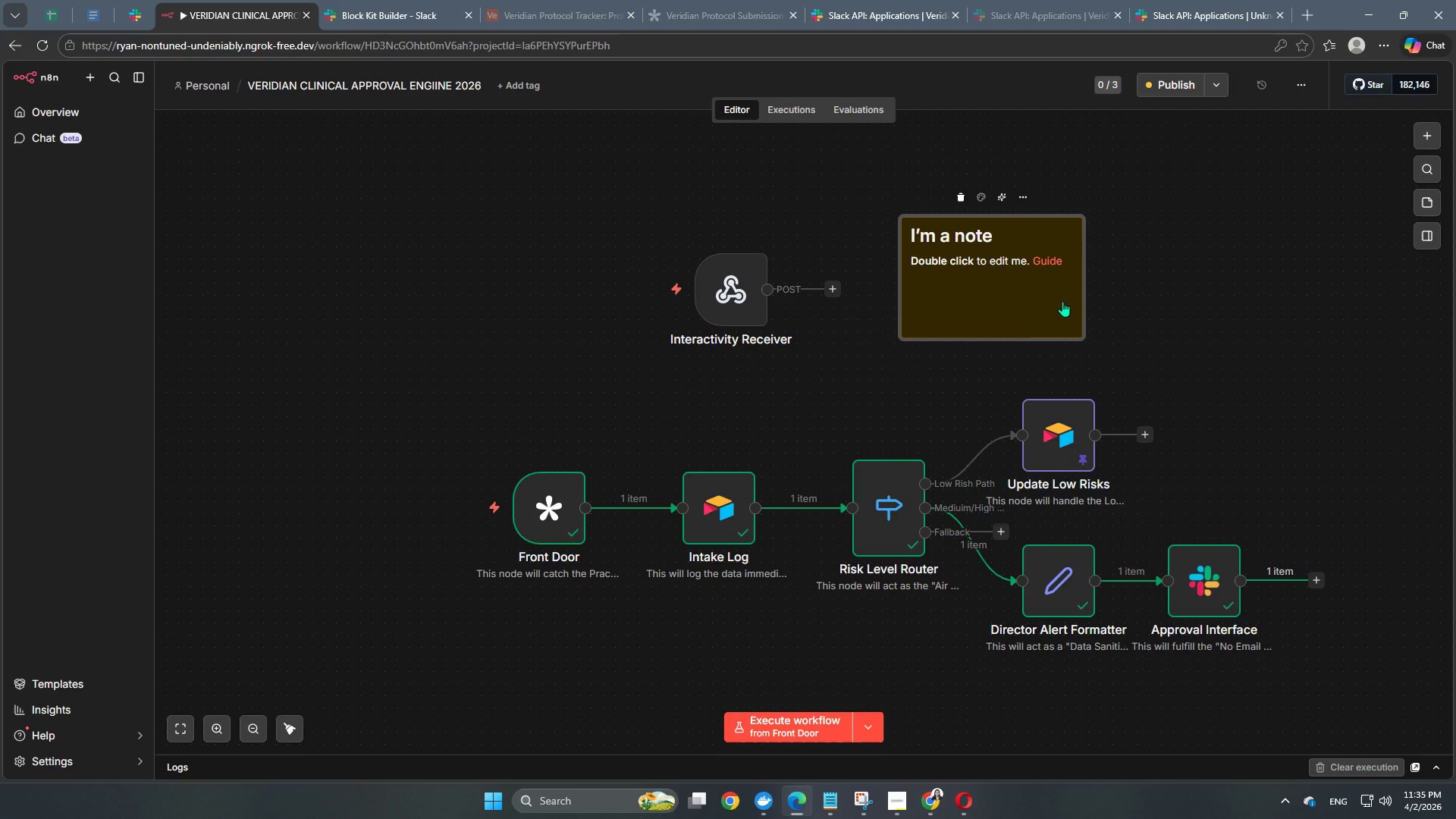 
triple_click([1062, 301])
 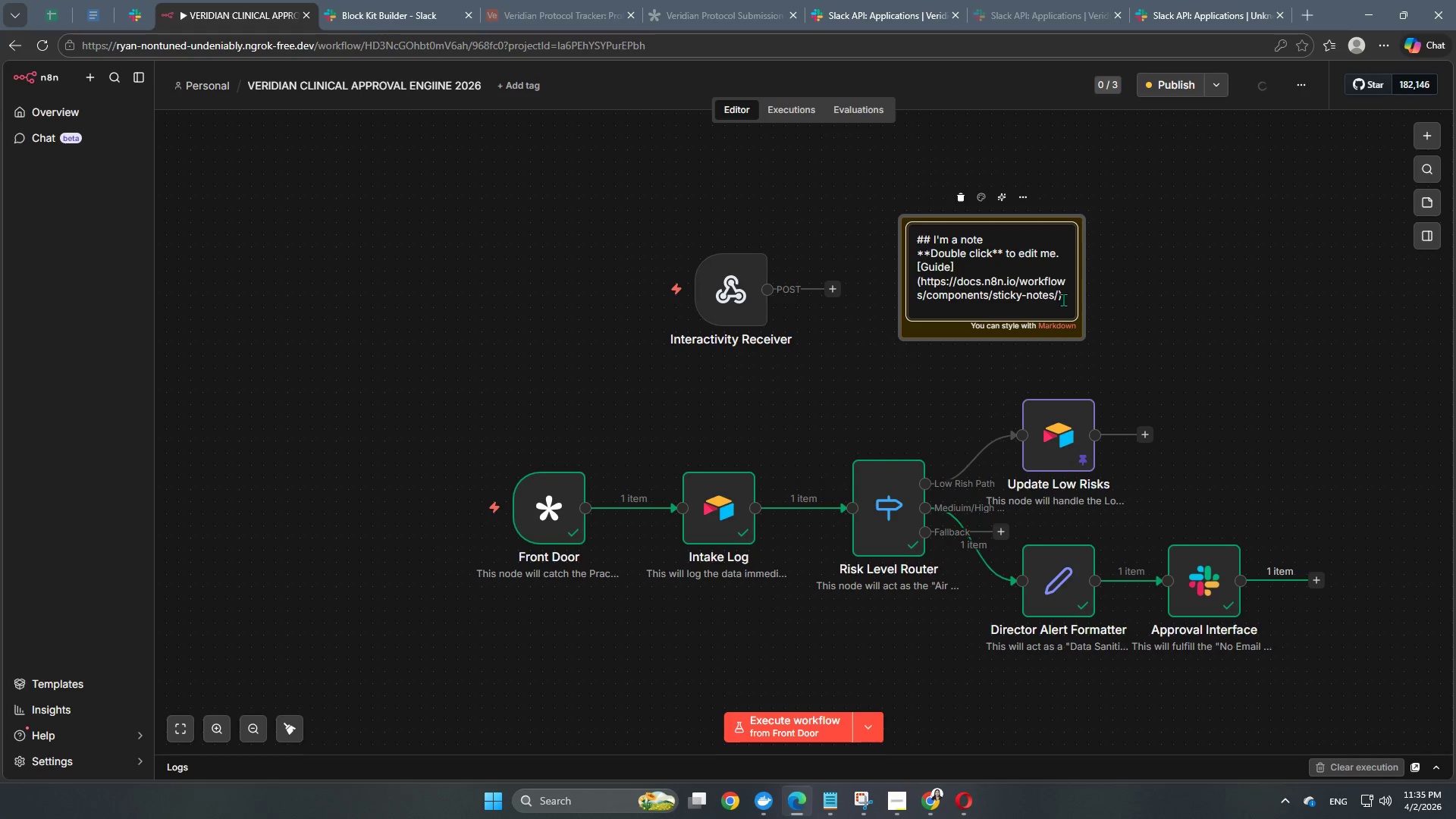 
left_click_drag(start_coordinate=[1069, 297], to_coordinate=[913, 234])
 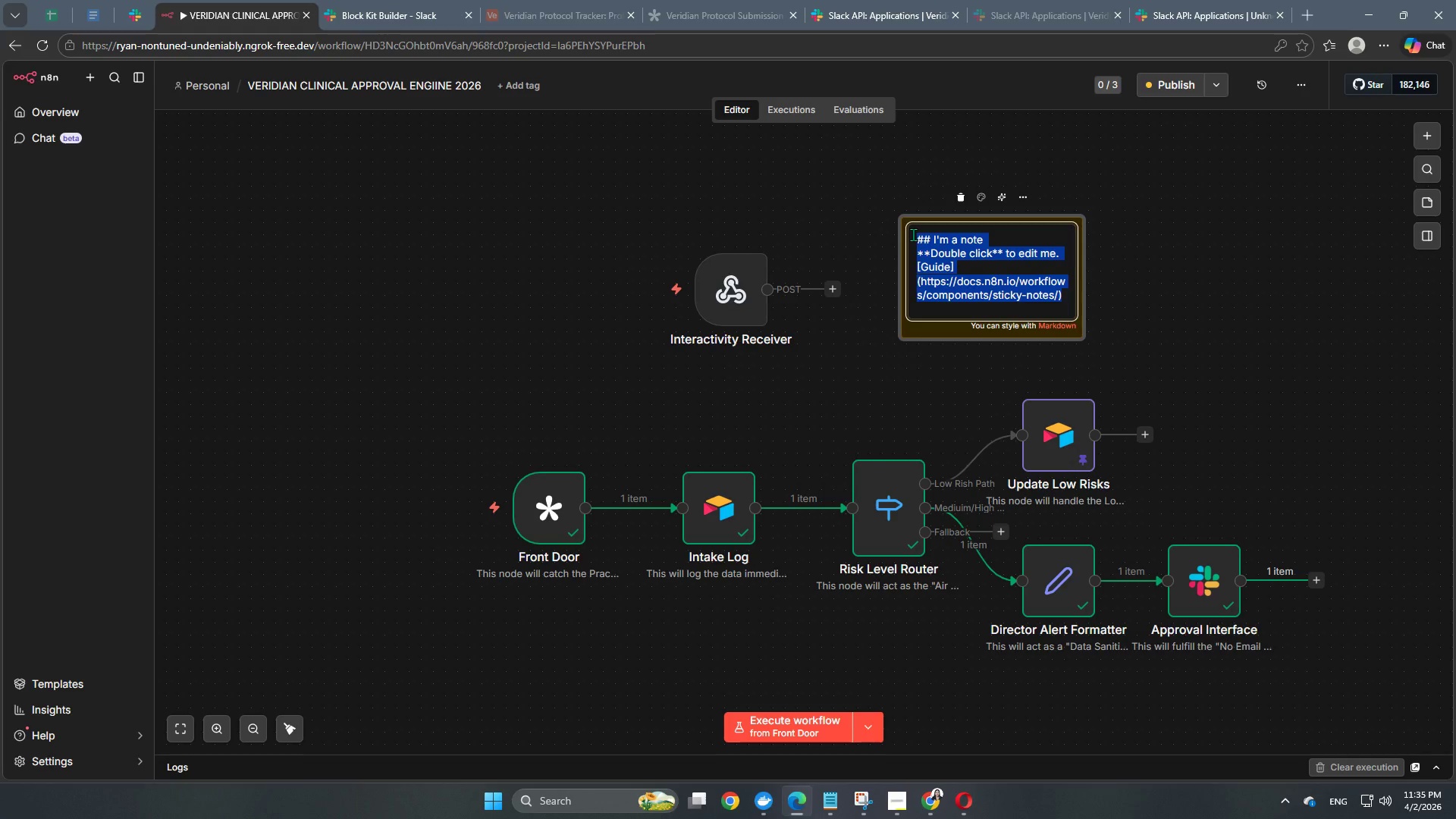 
key(Backspace)
key(Backspace)
key(Backspace)
key(Backspace)
type(Still working for the |)
key(Backspace)
type(Slack Button)
 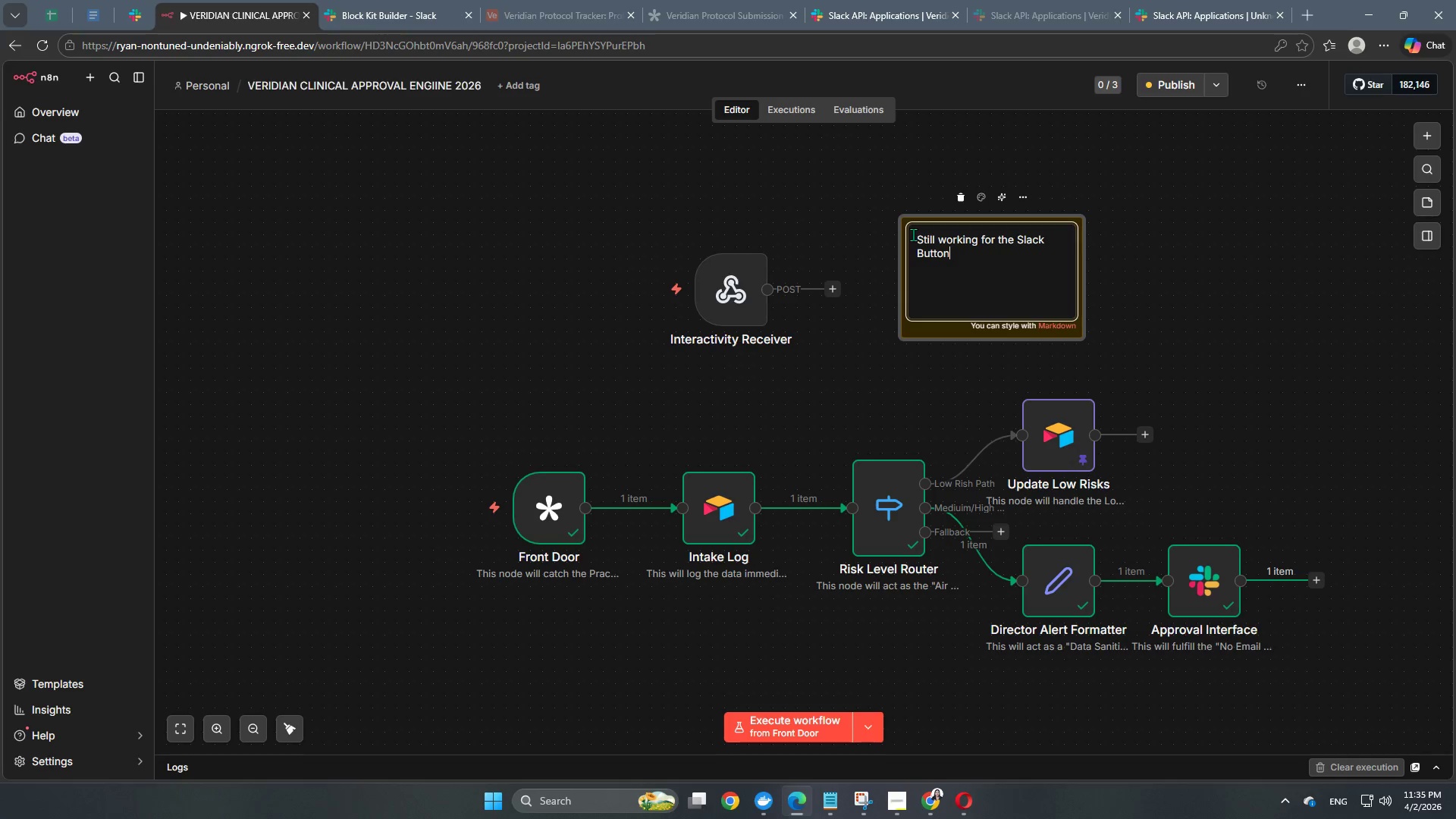 
wait(7.44)
 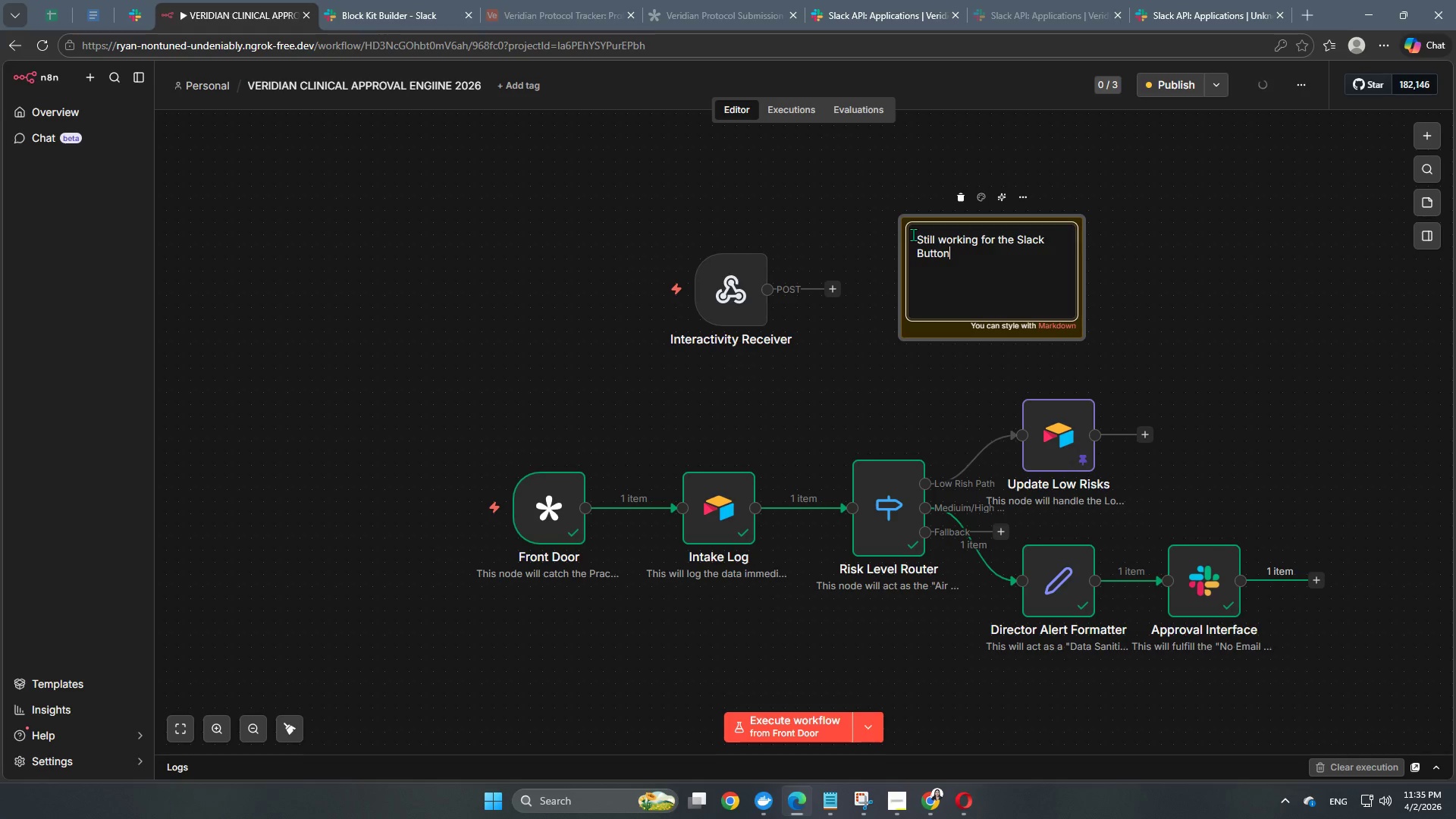 
left_click([1241, 314])
 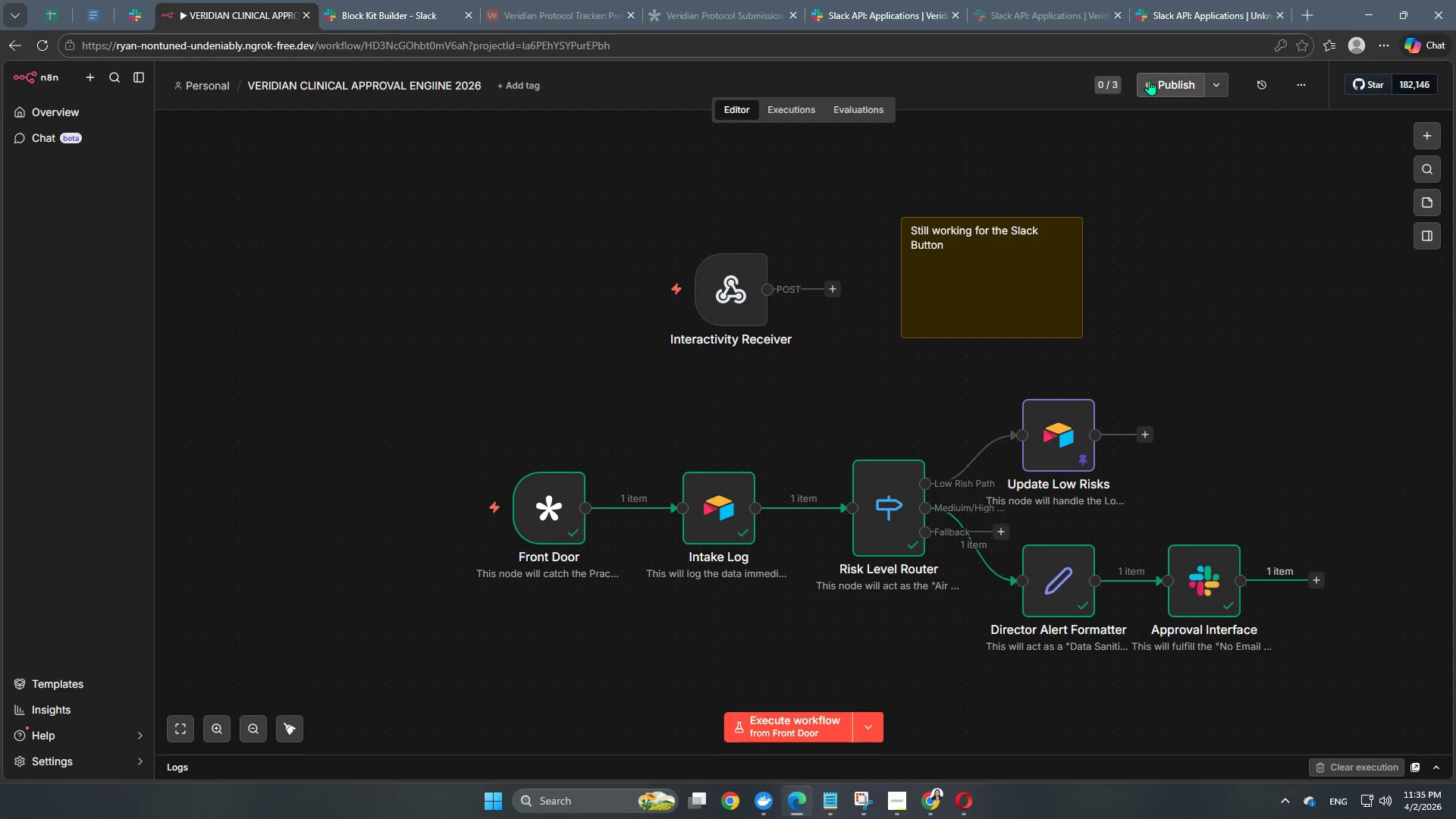 
left_click([1152, 84])
 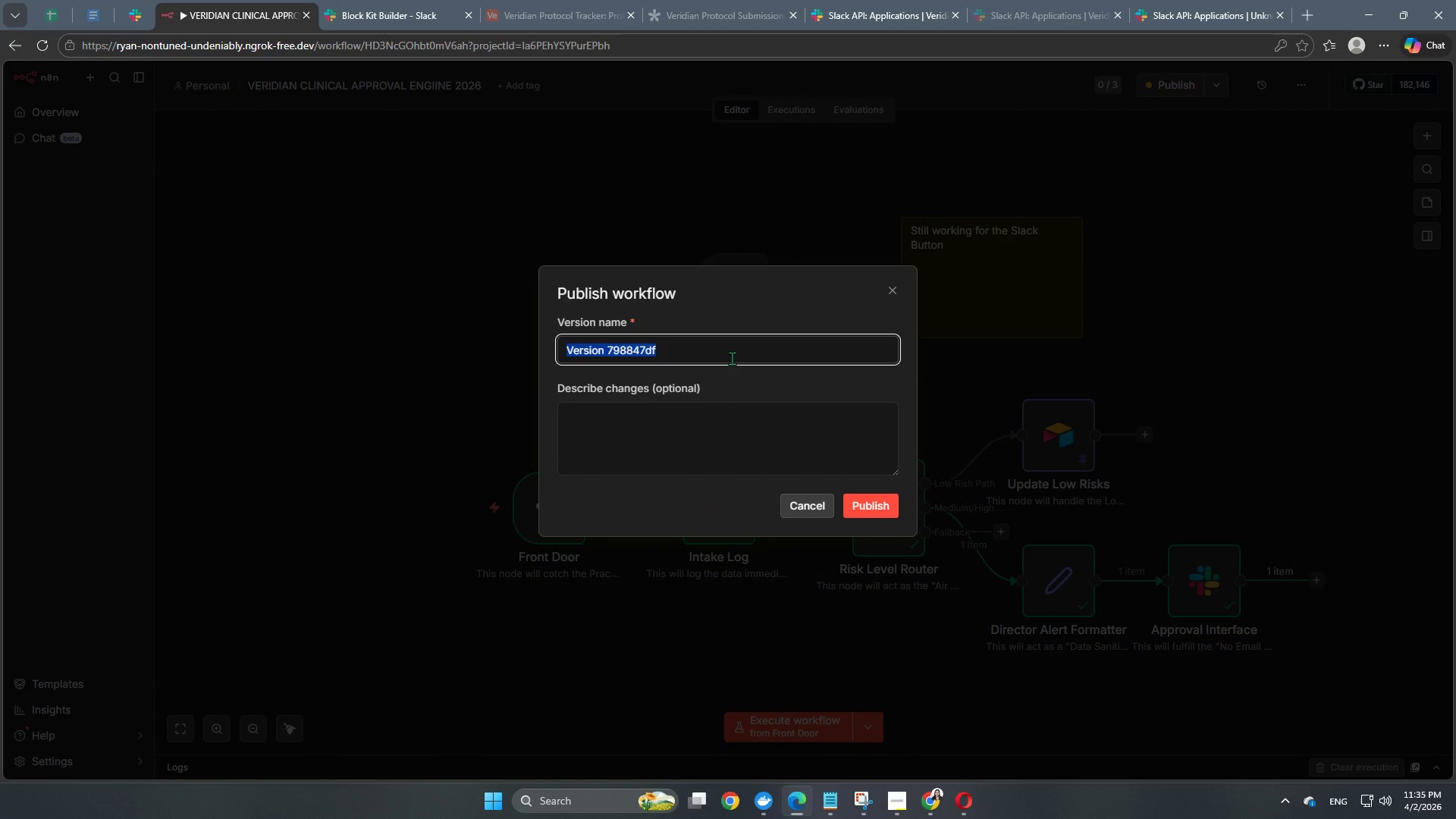 
key(Numpad0)
 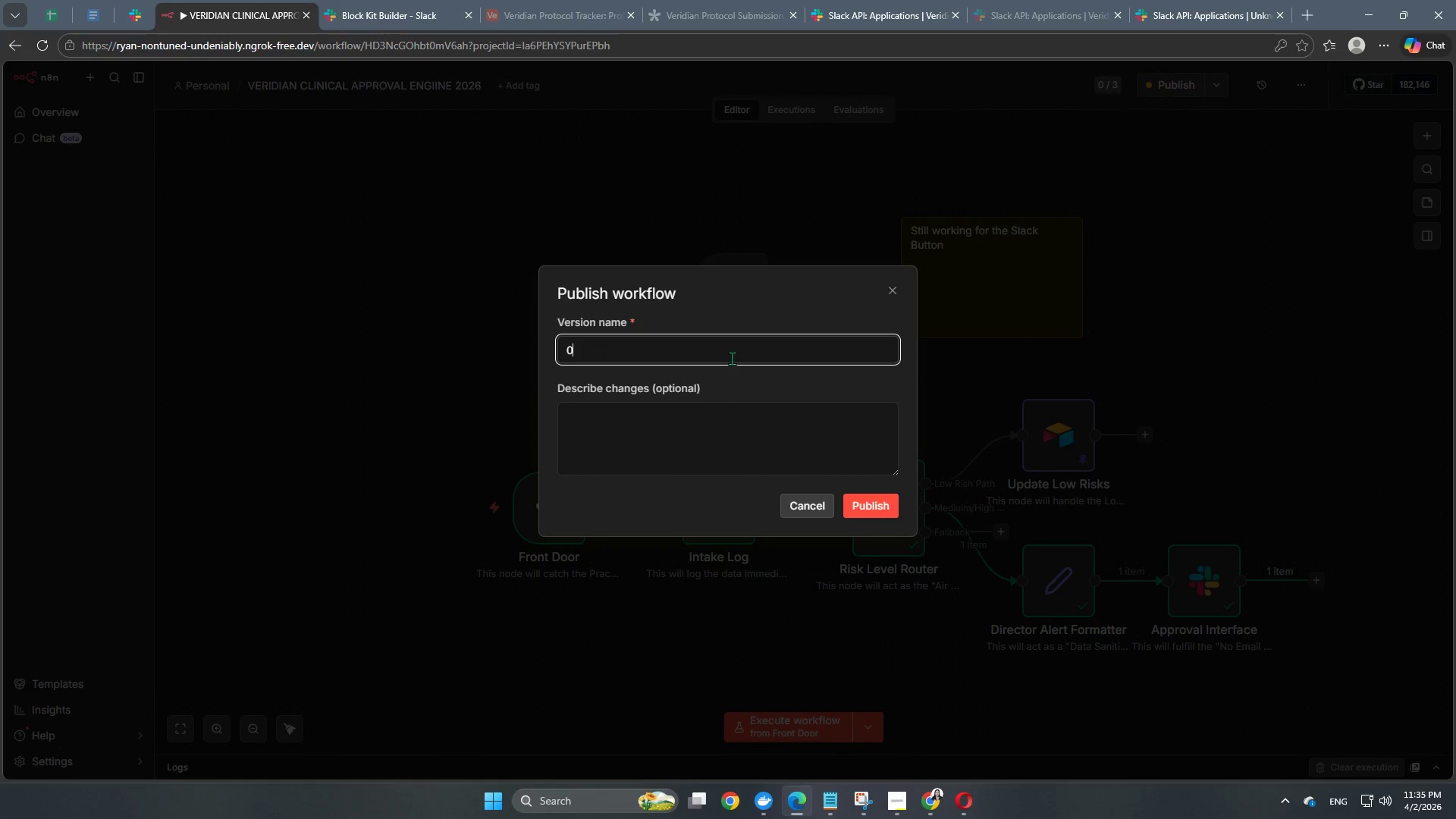 
key(NumpadDecimal)
 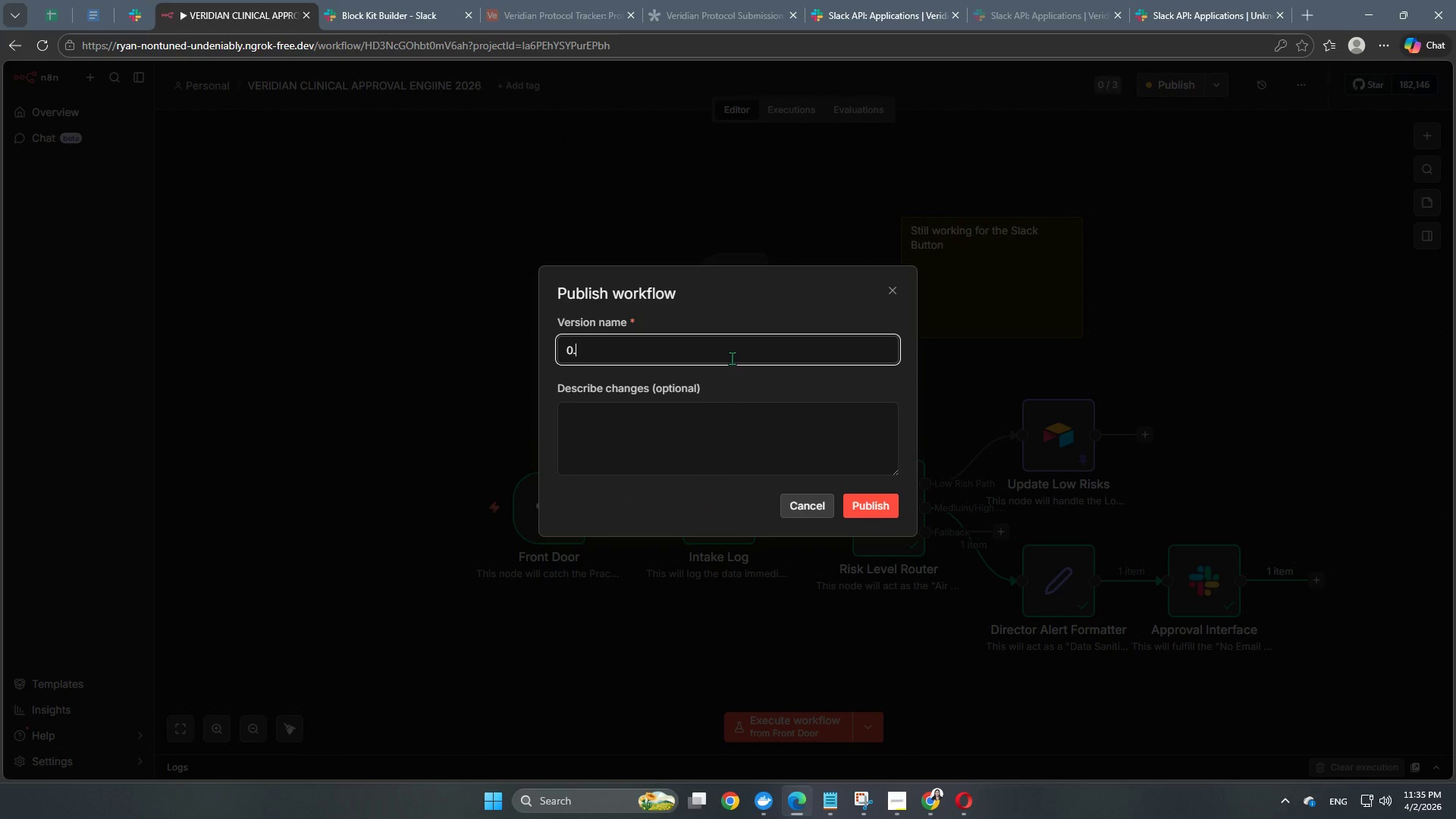 
key(Numpad3)
 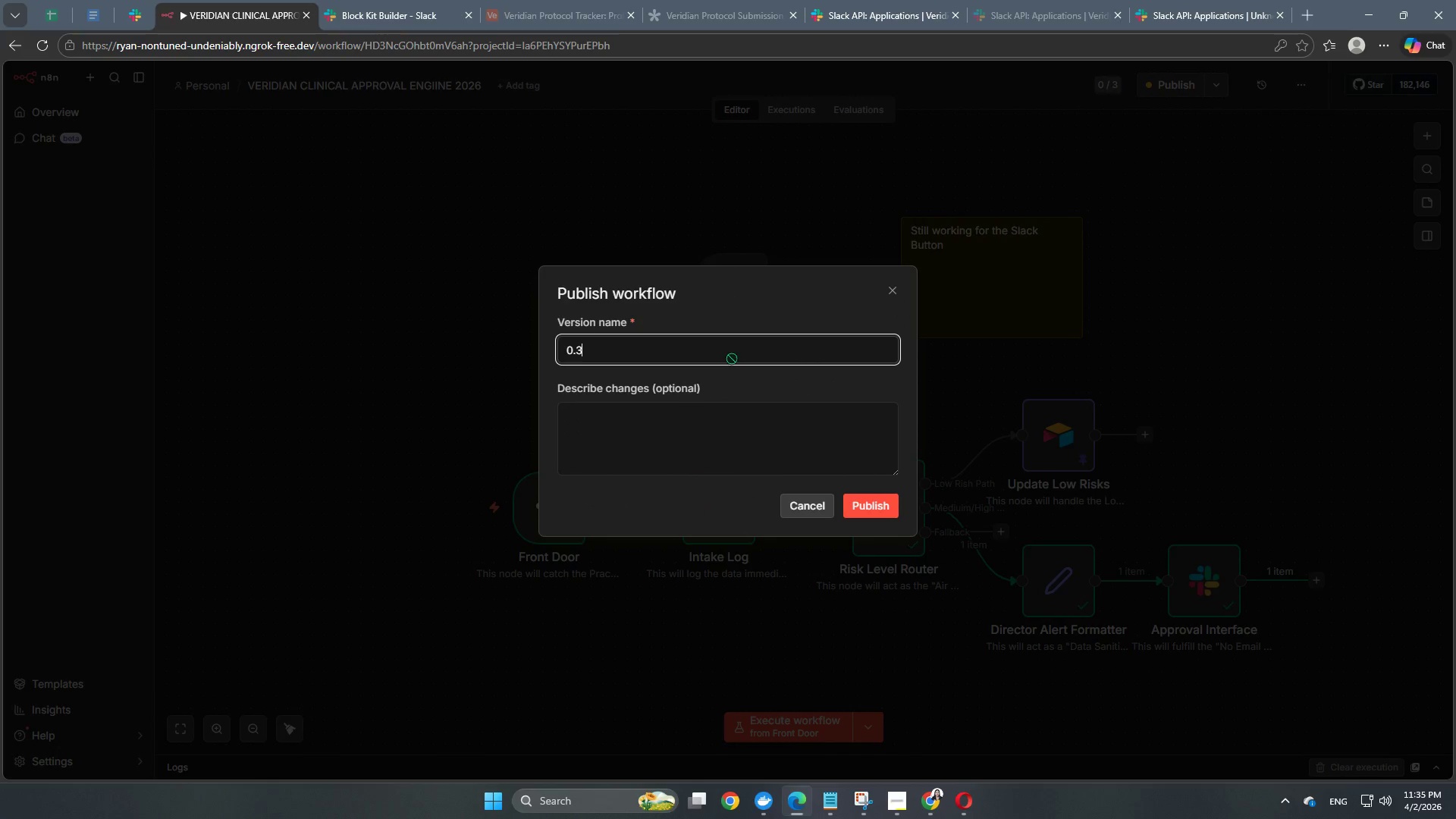 
key(NumpadEnter)
 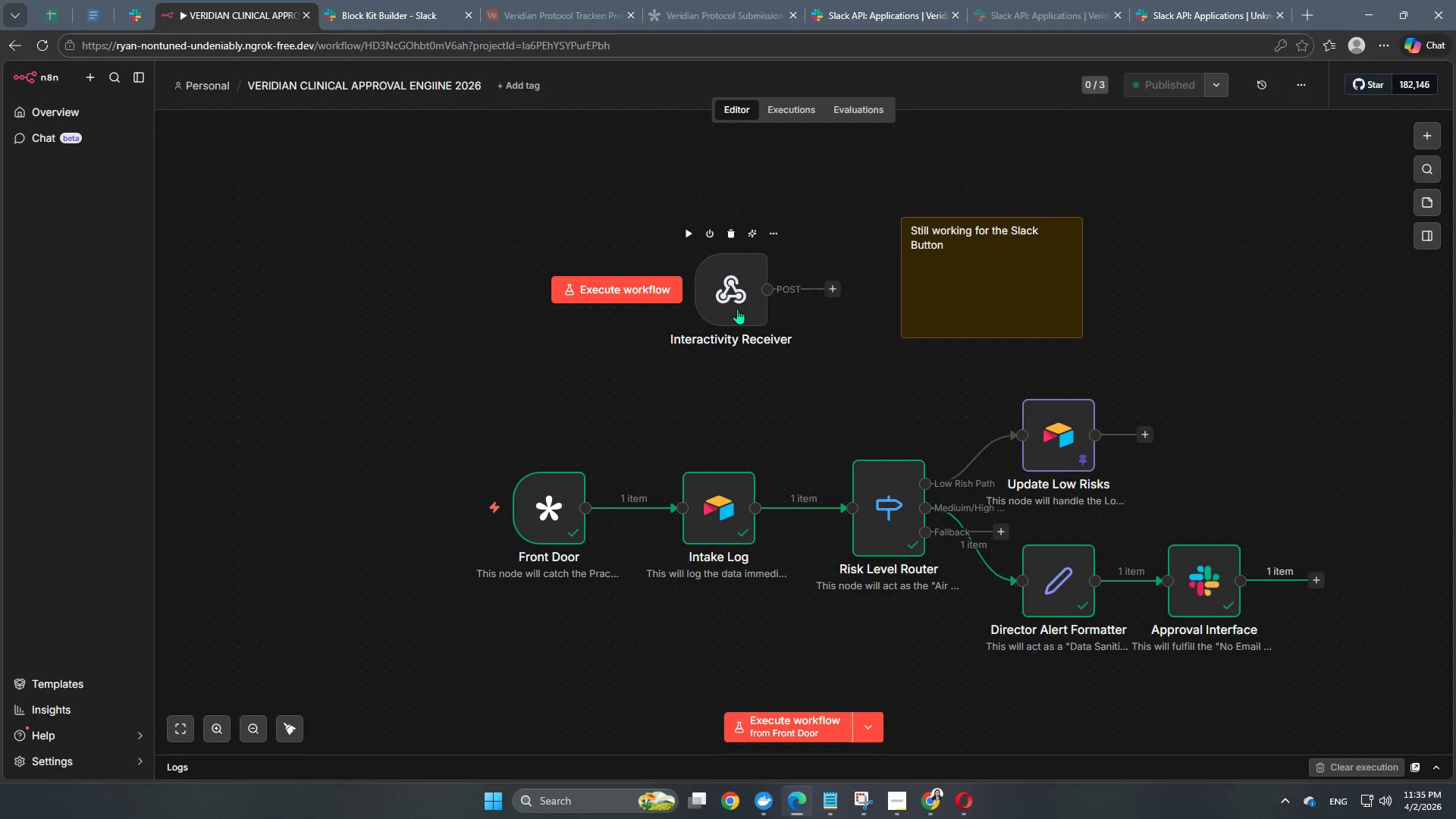 
wait(12.89)
 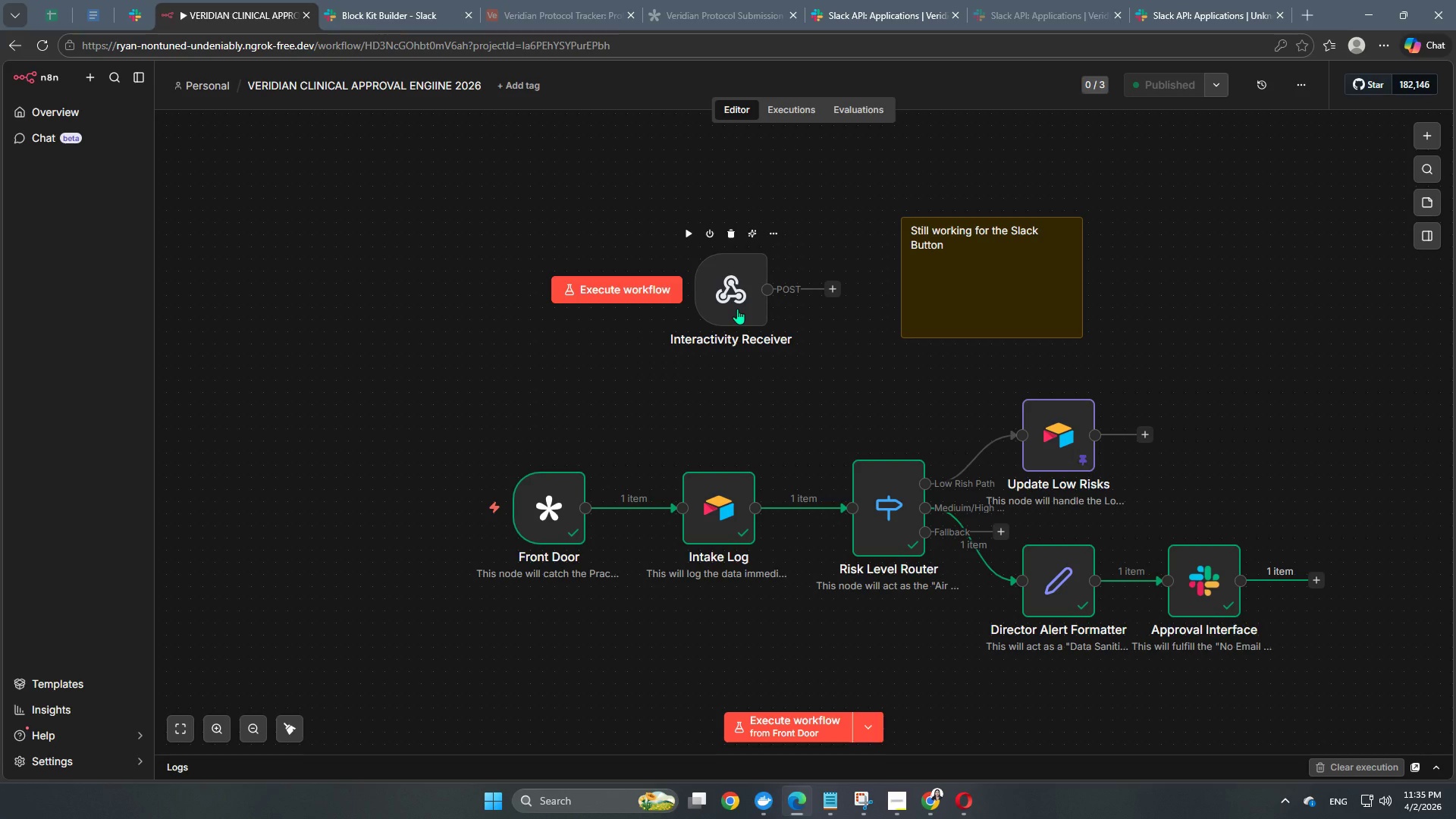 
double_click([1189, 573])
 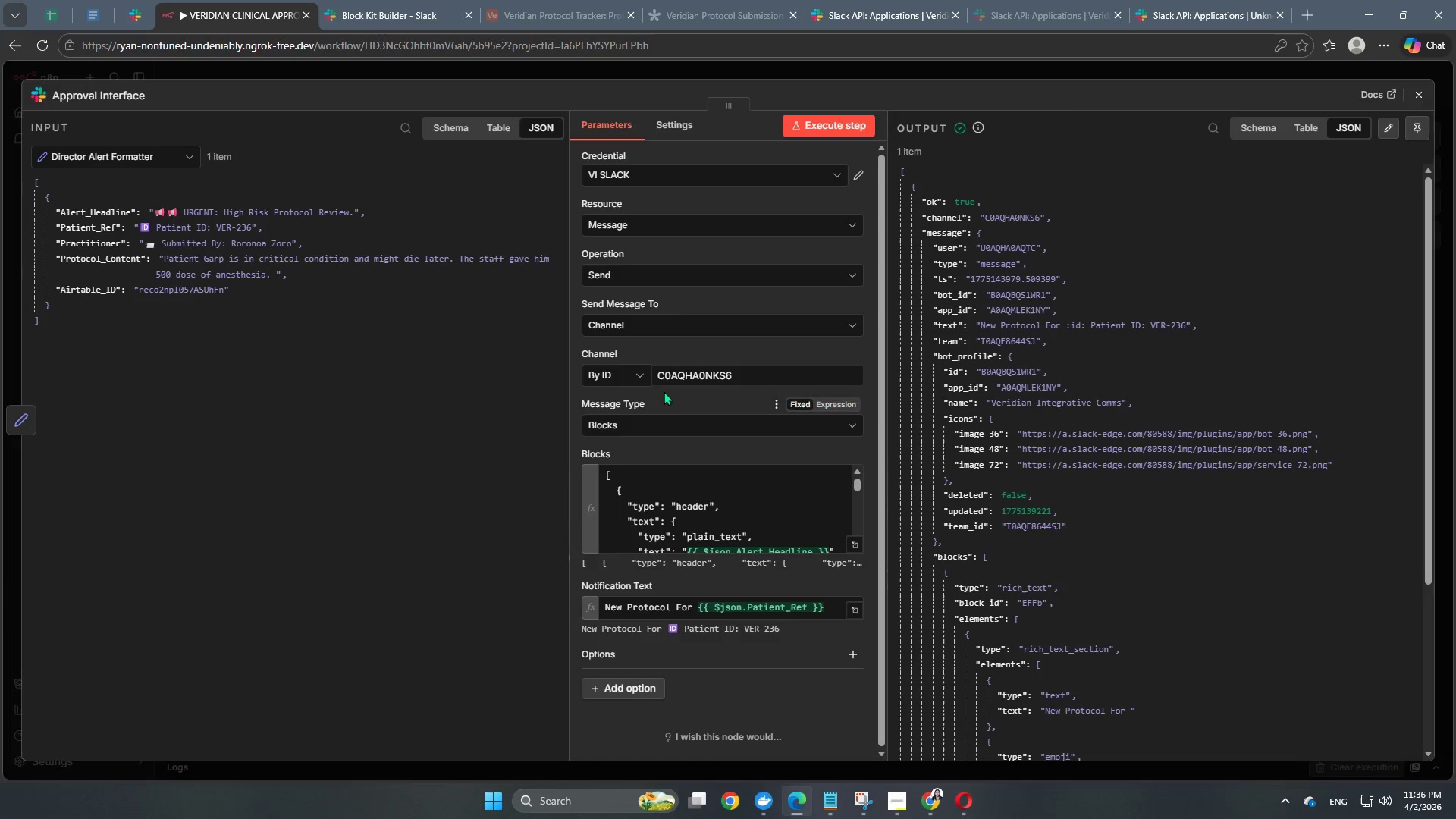 
scroll: coordinate [717, 413], scroll_direction: down, amount: 1.0
 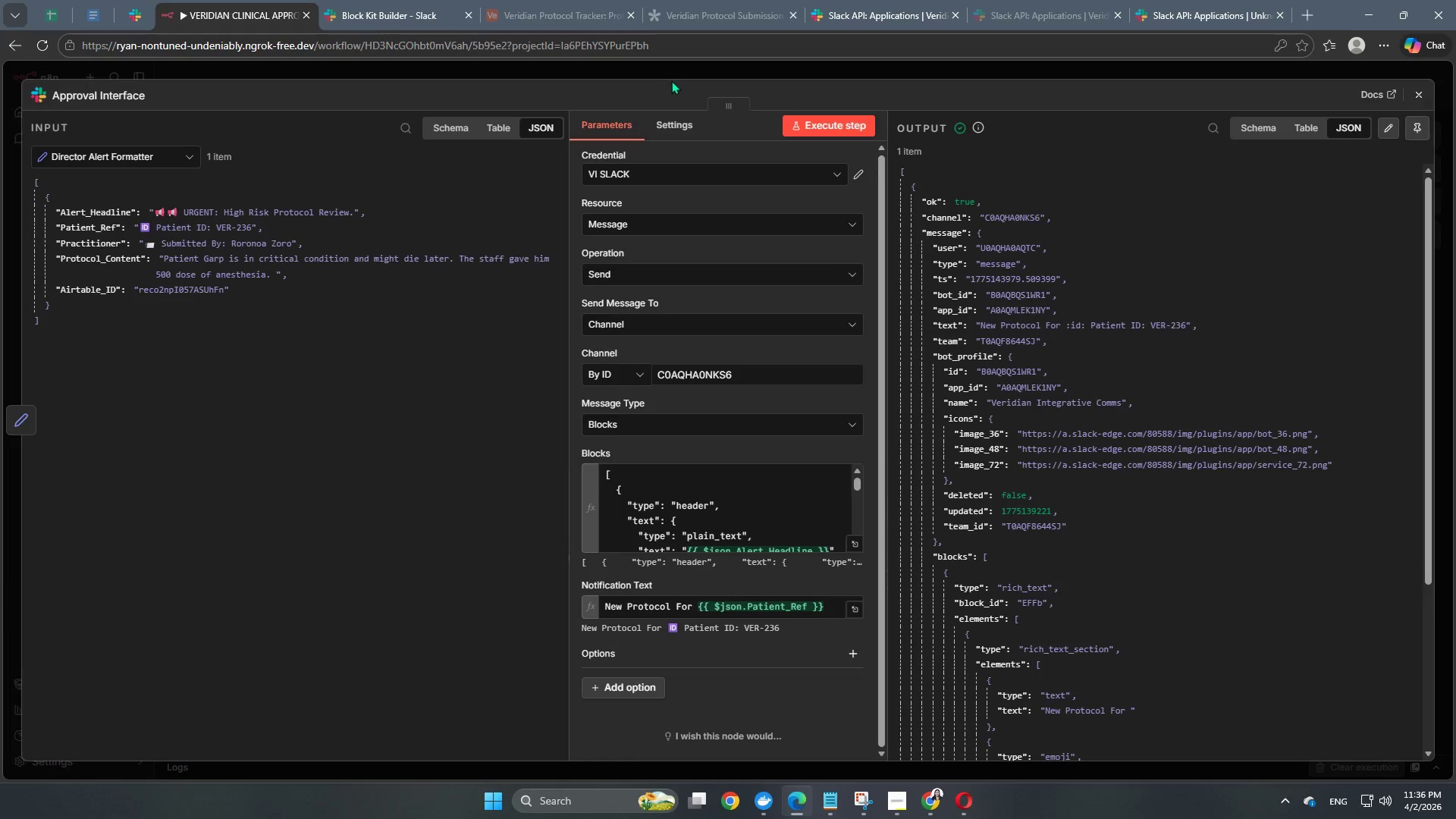 
double_click([679, 68])
 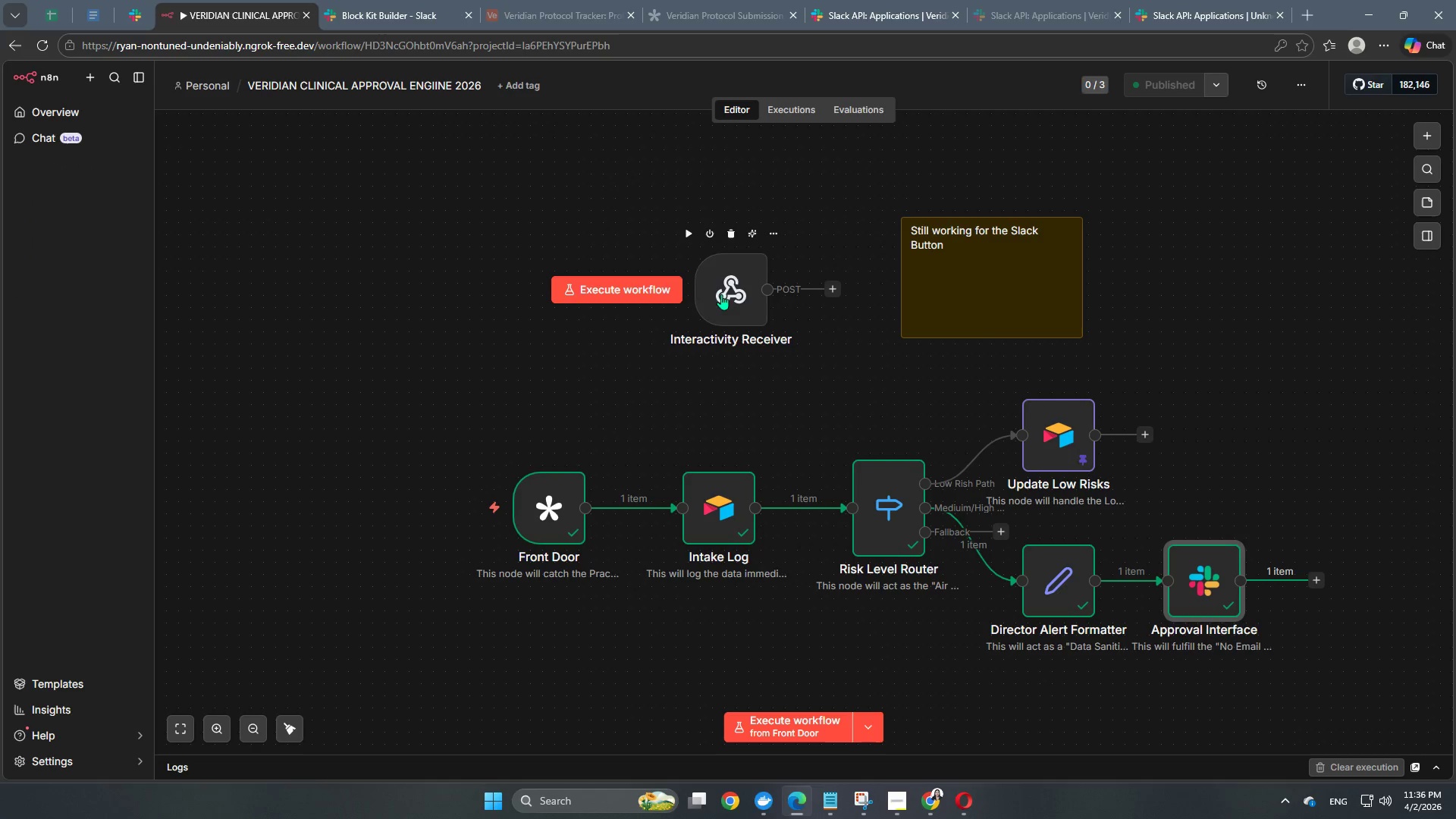 
double_click([722, 293])
 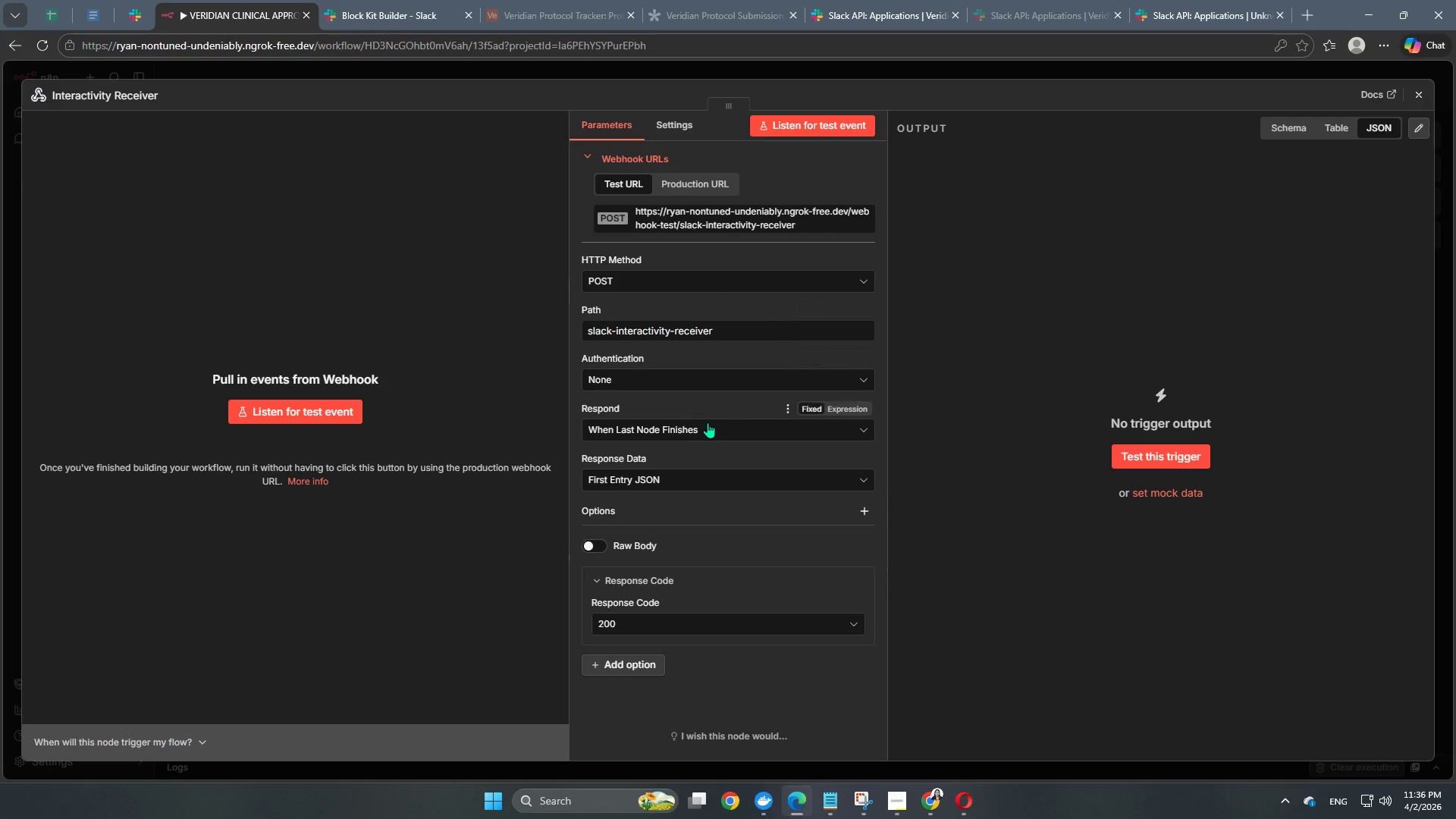 
left_click([721, 425])
 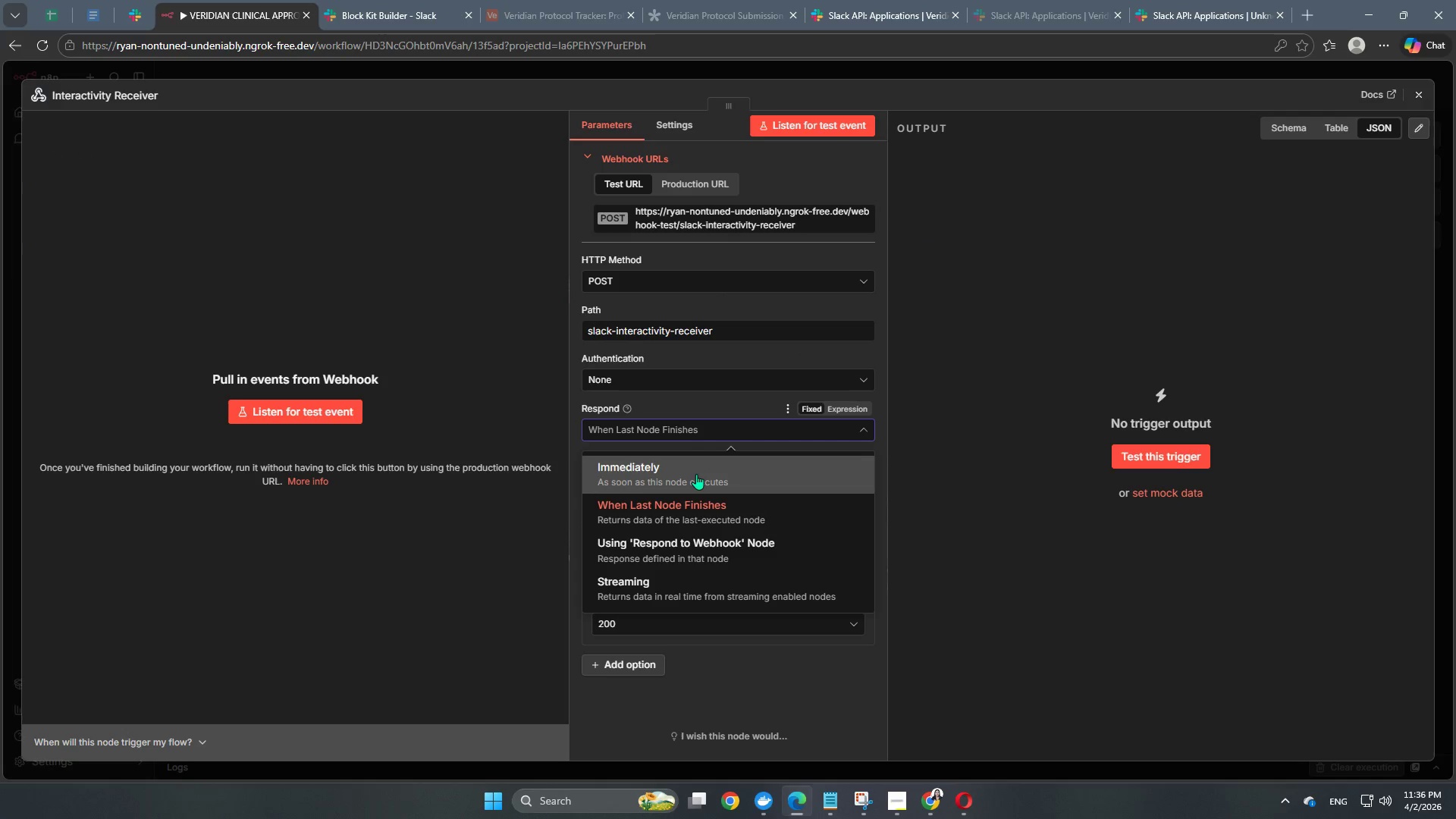 
scroll: coordinate [691, 551], scroll_direction: down, amount: 4.0
 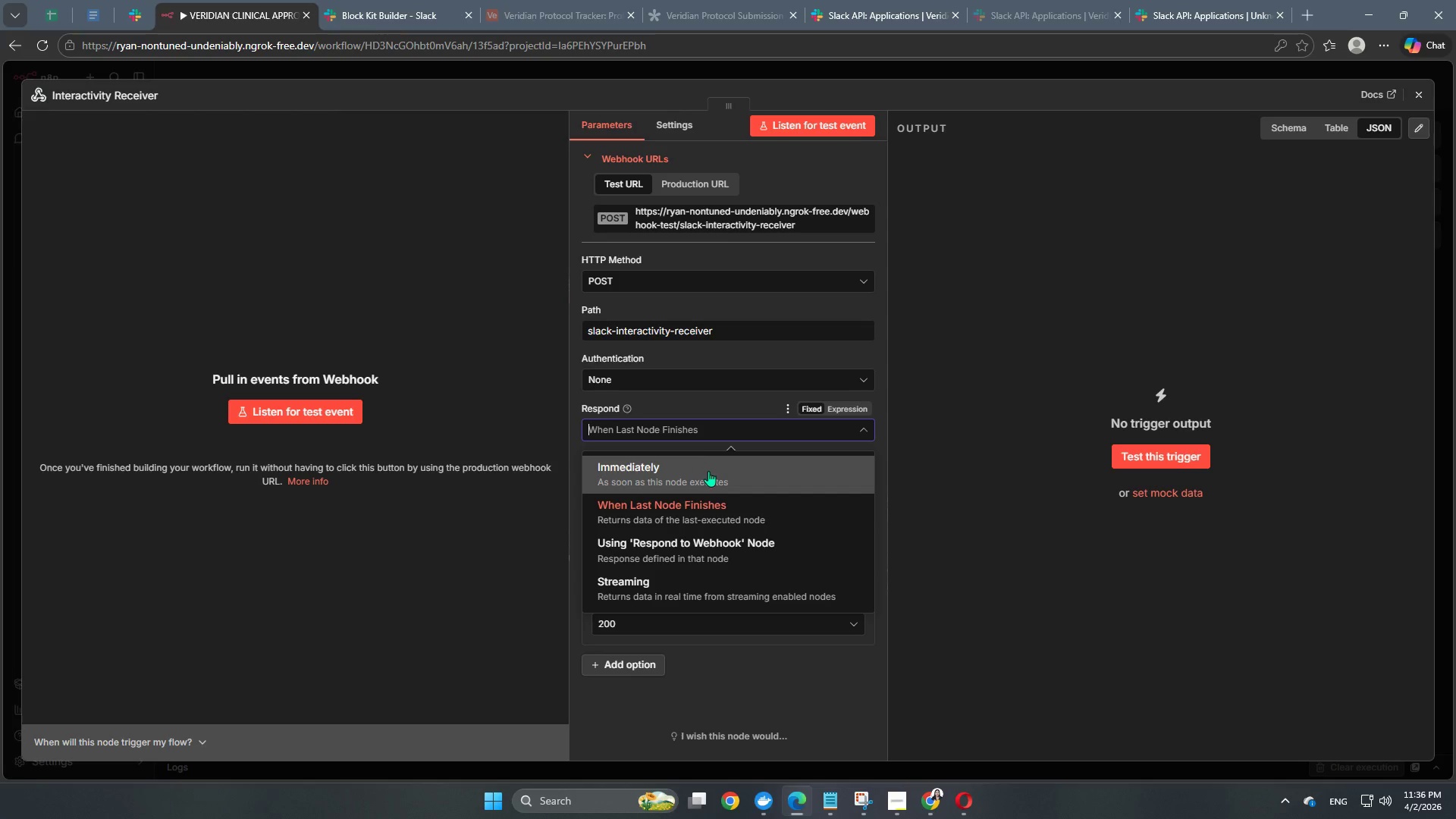 
left_click([708, 471])
 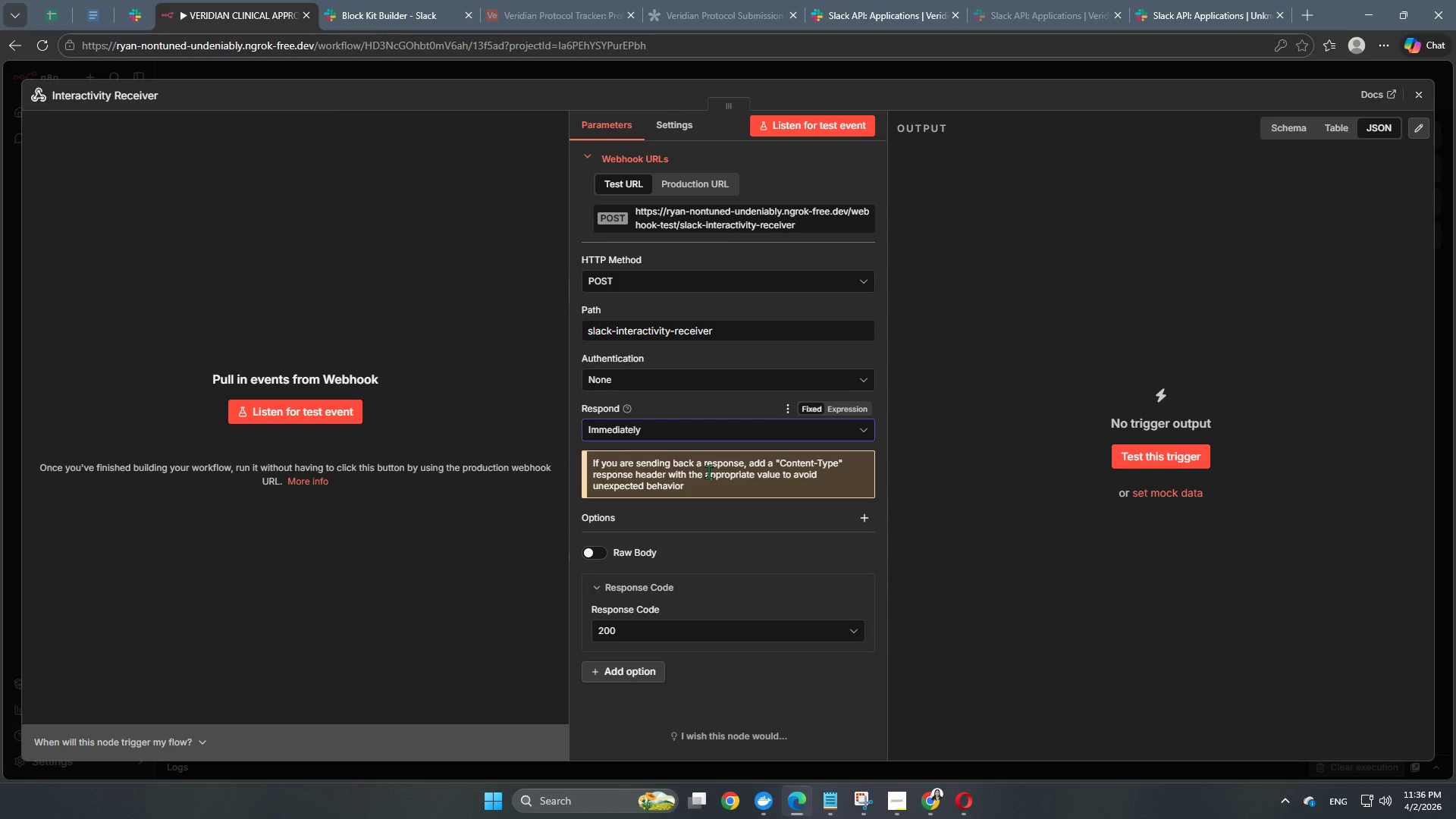 
wait(8.66)
 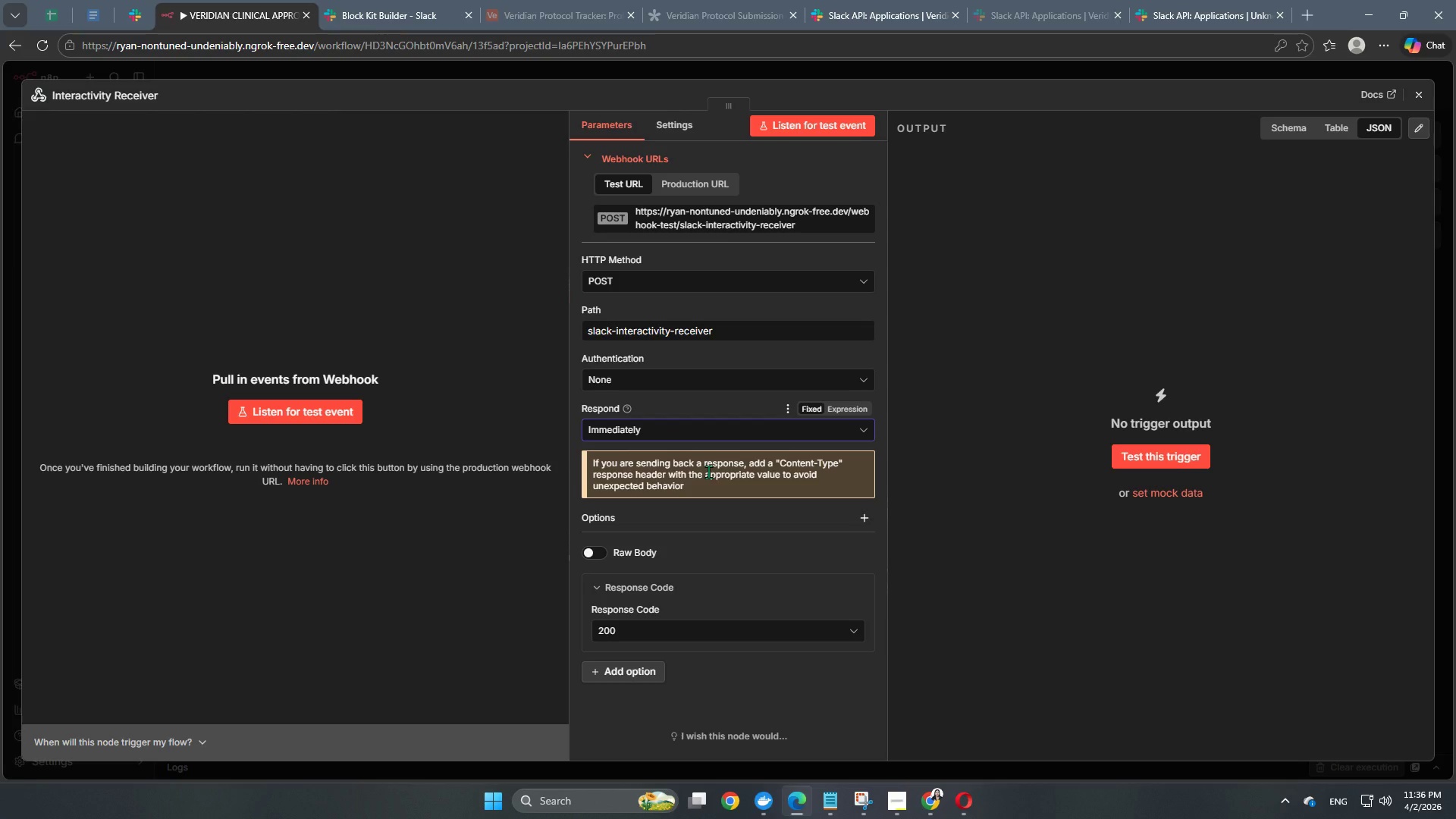 
scroll: coordinate [755, 535], scroll_direction: down, amount: 2.0
 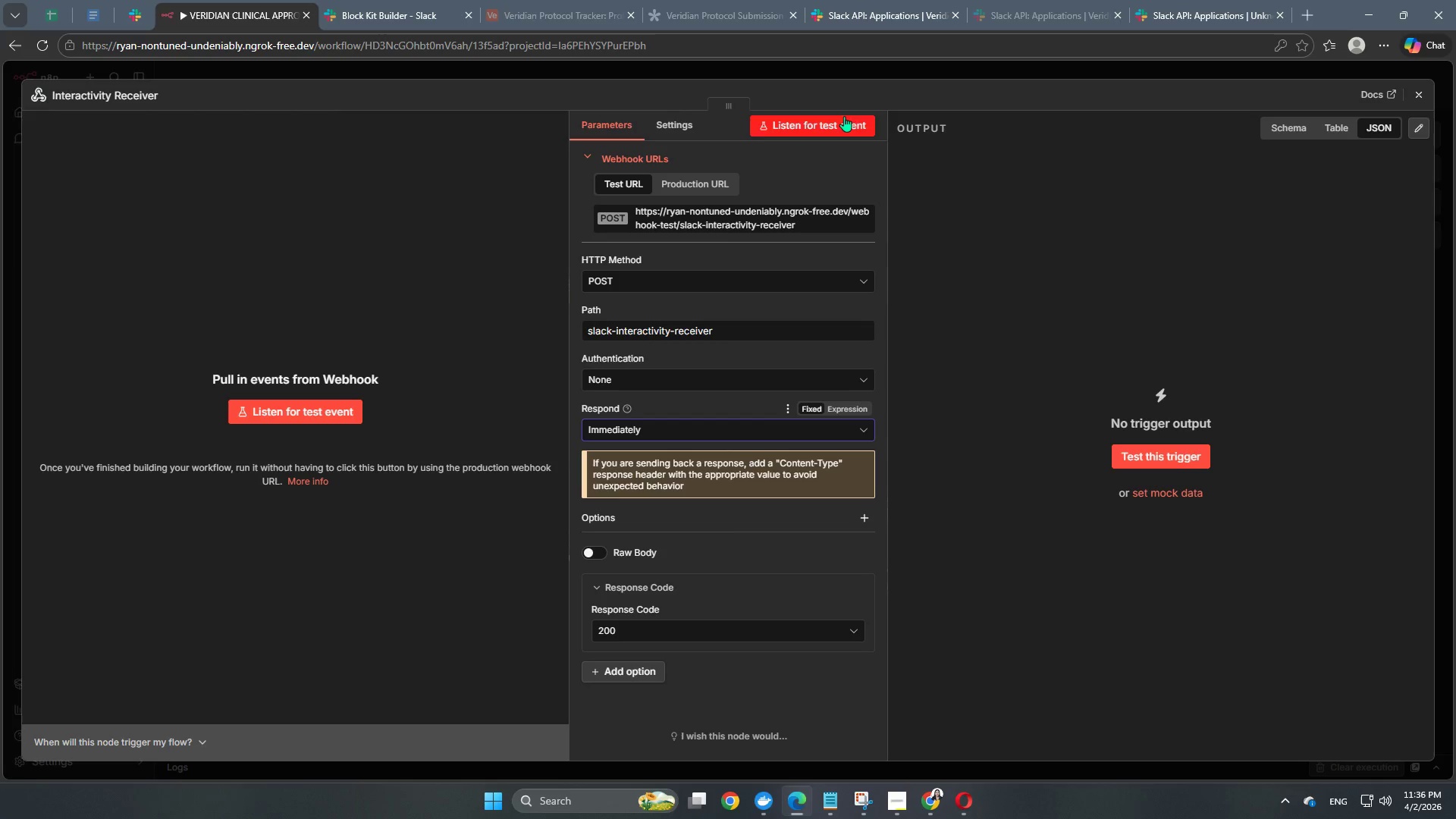 
left_click([871, 68])
 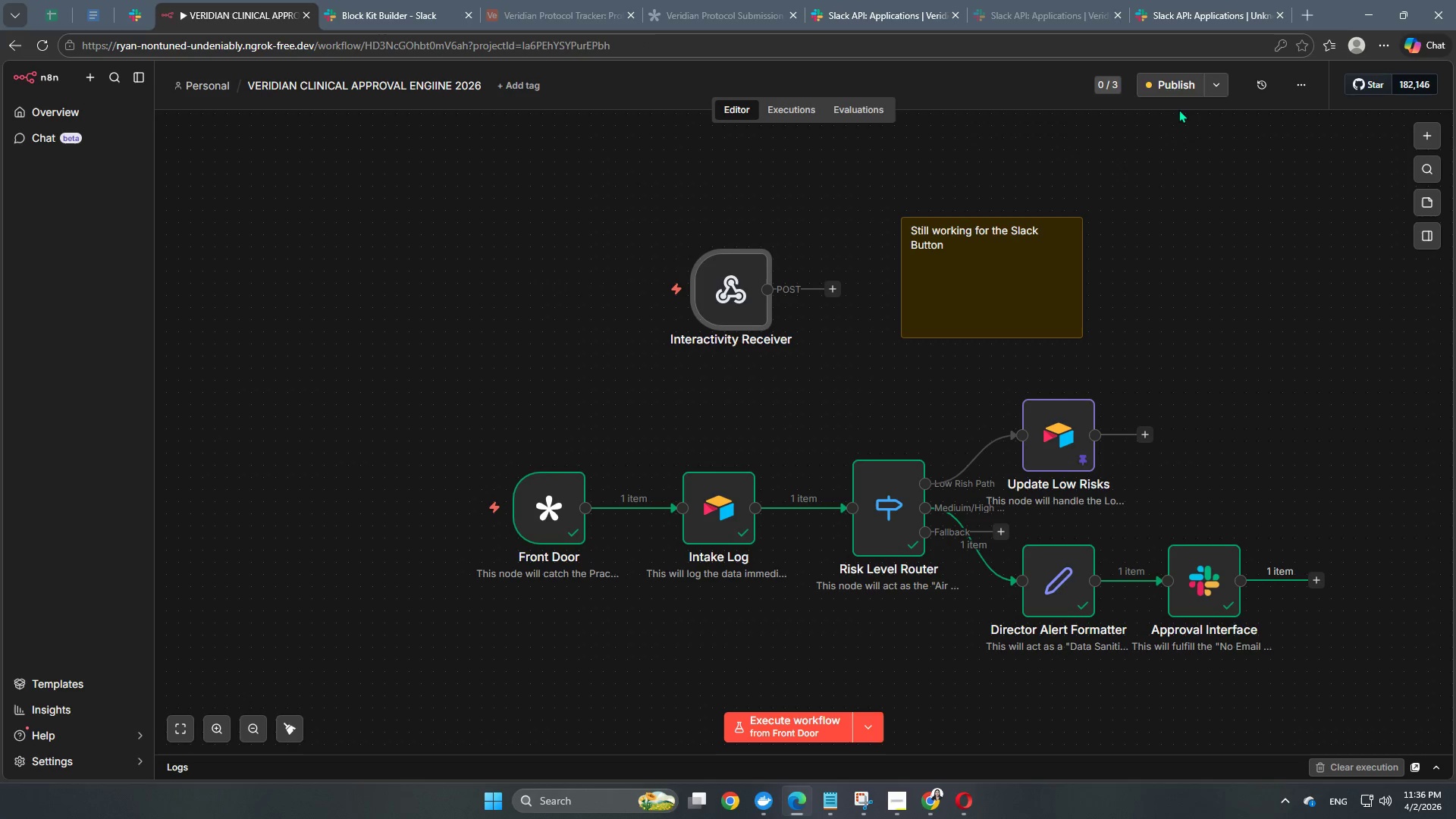 
left_click([1172, 92])
 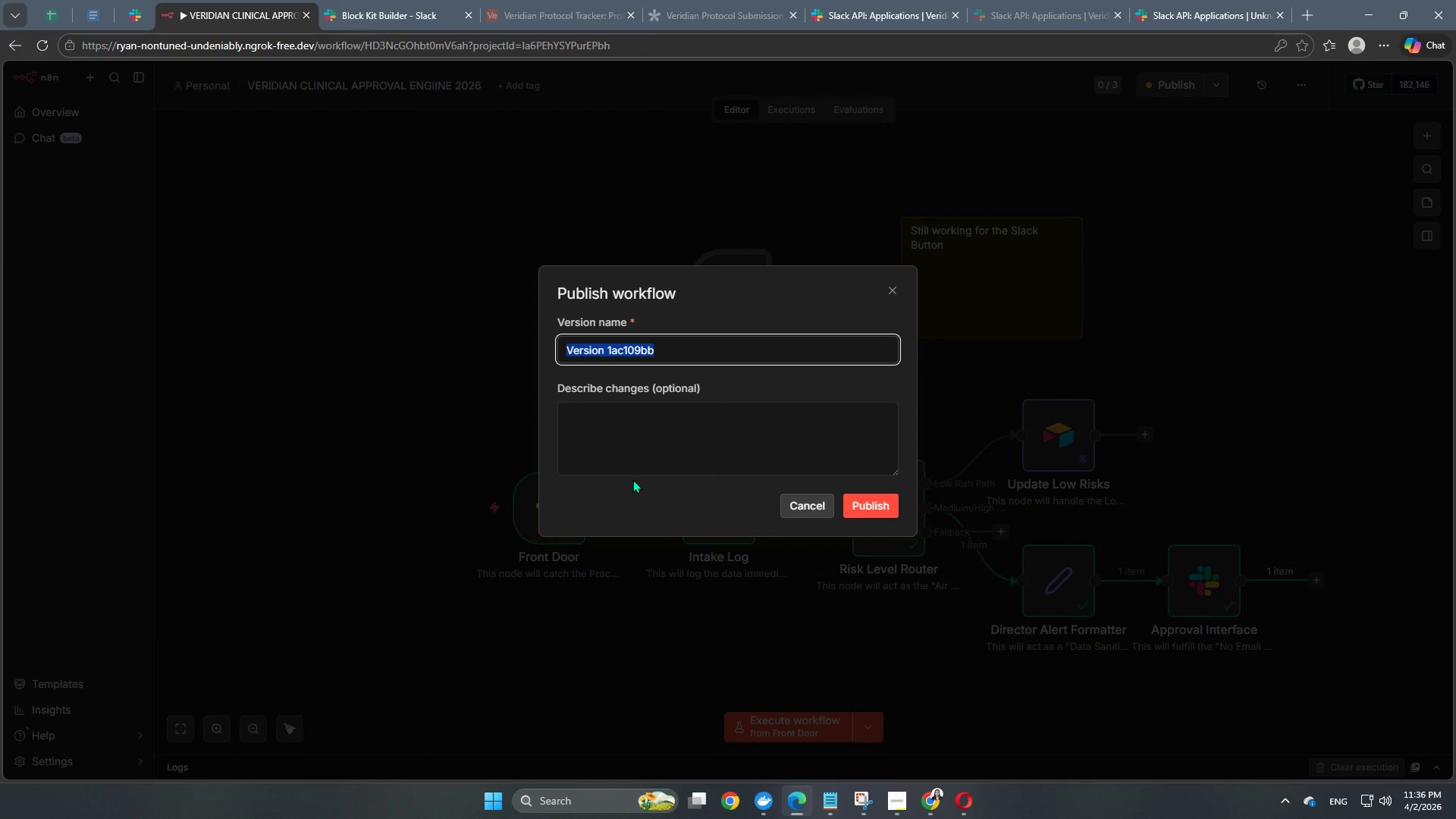 
key(Numpad1)
 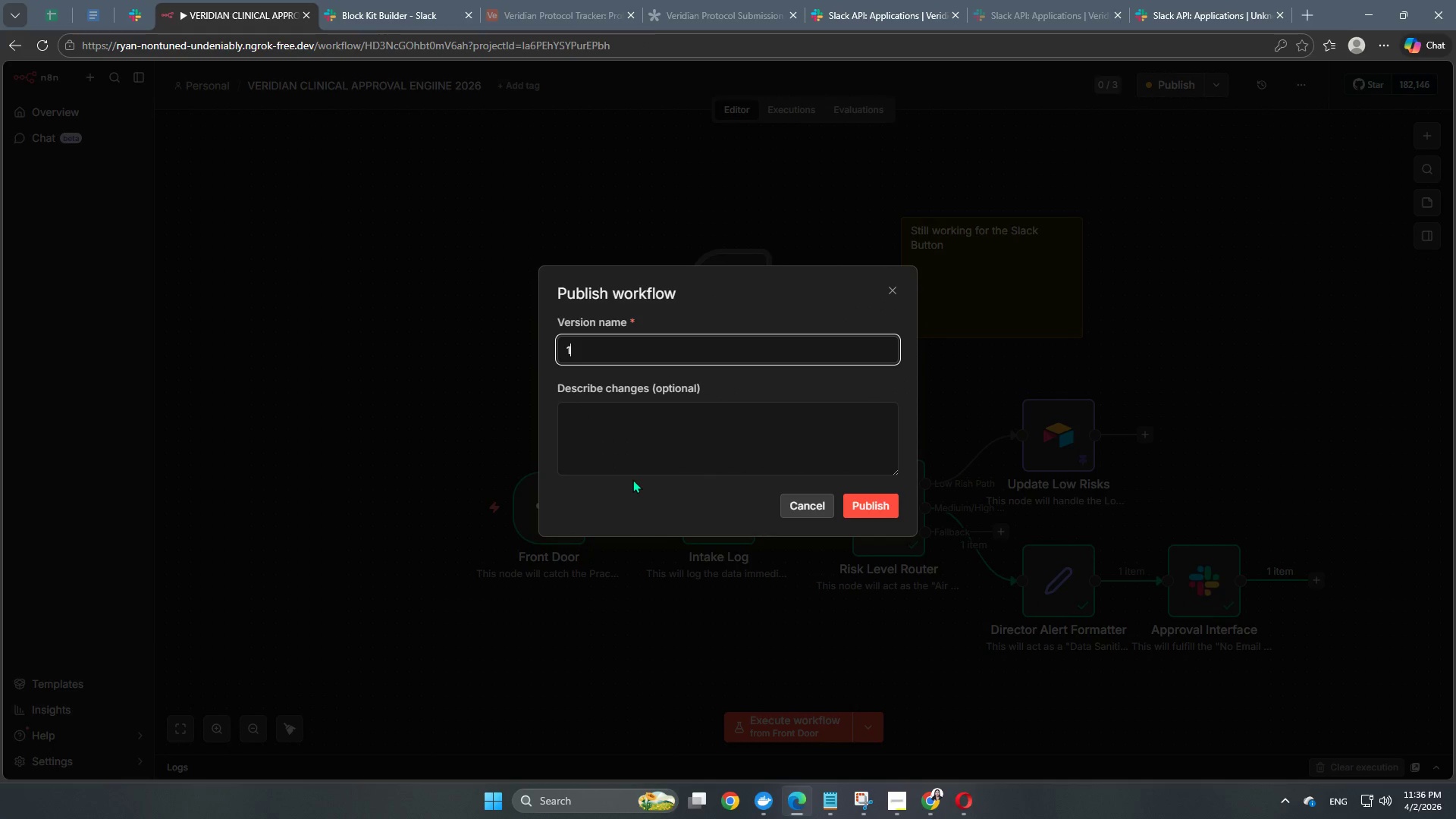 
key(Numpad2)
 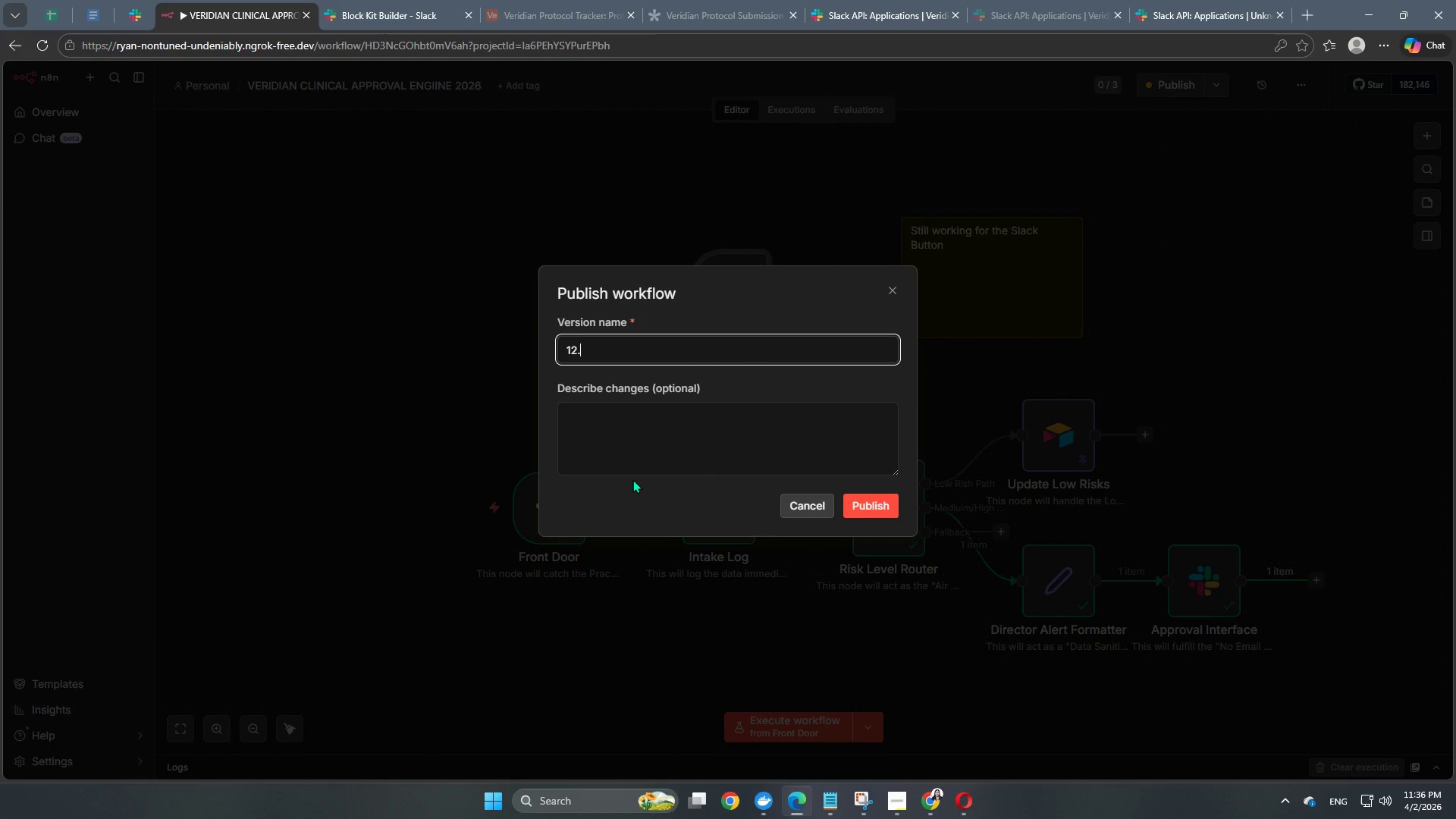 
key(NumpadDecimal)
 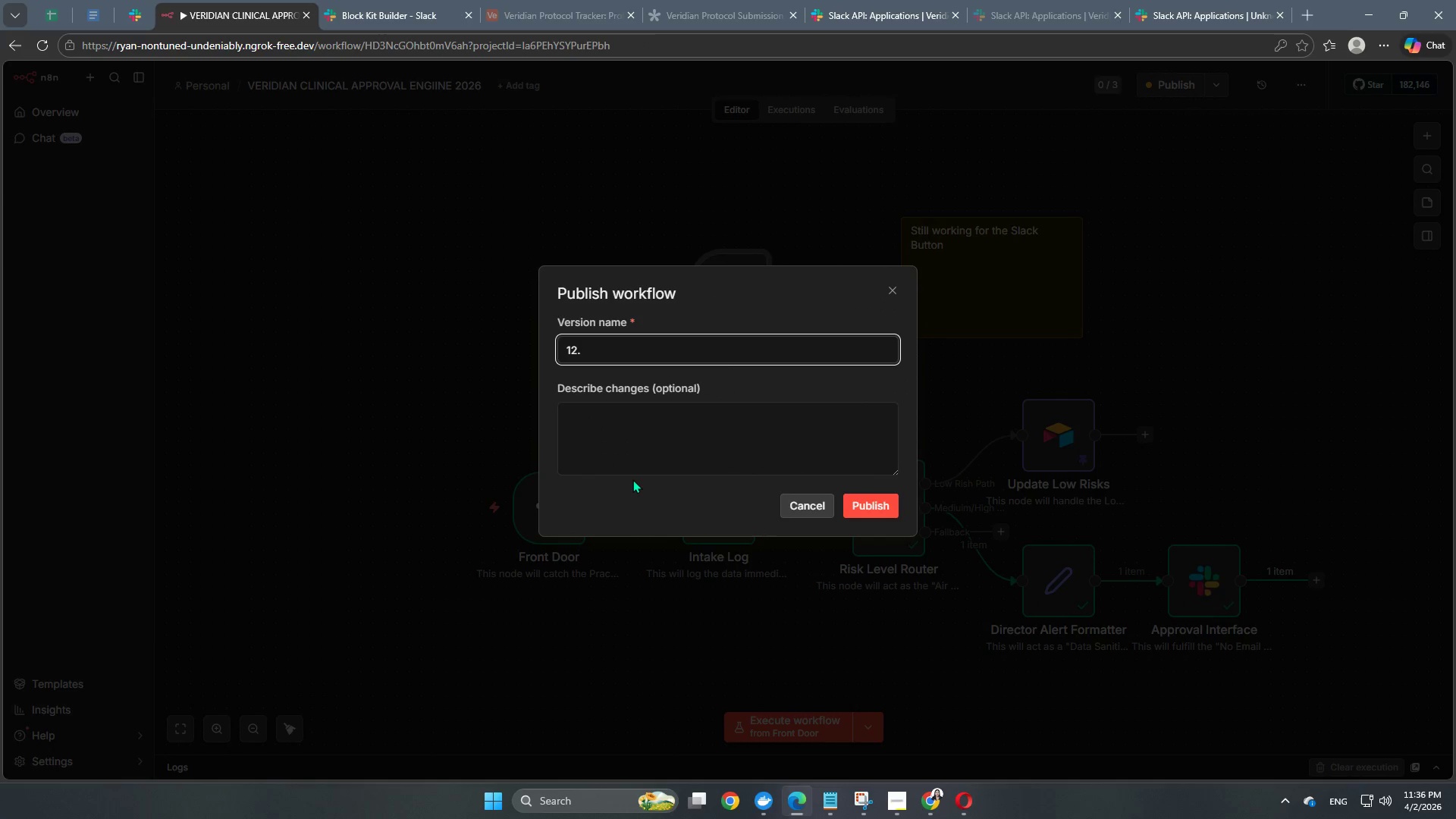 
key(NumpadEnter)
 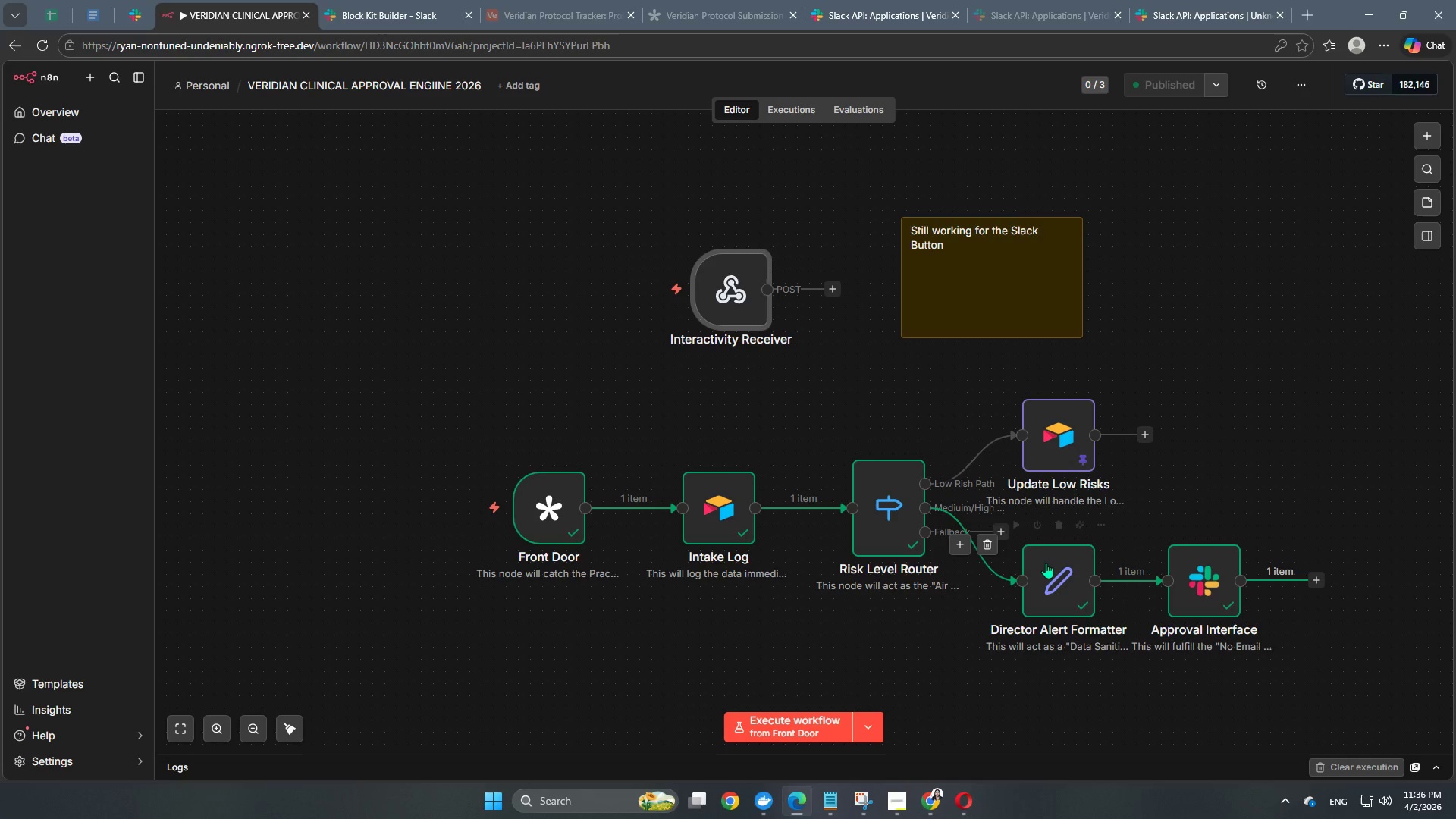 
wait(6.92)
 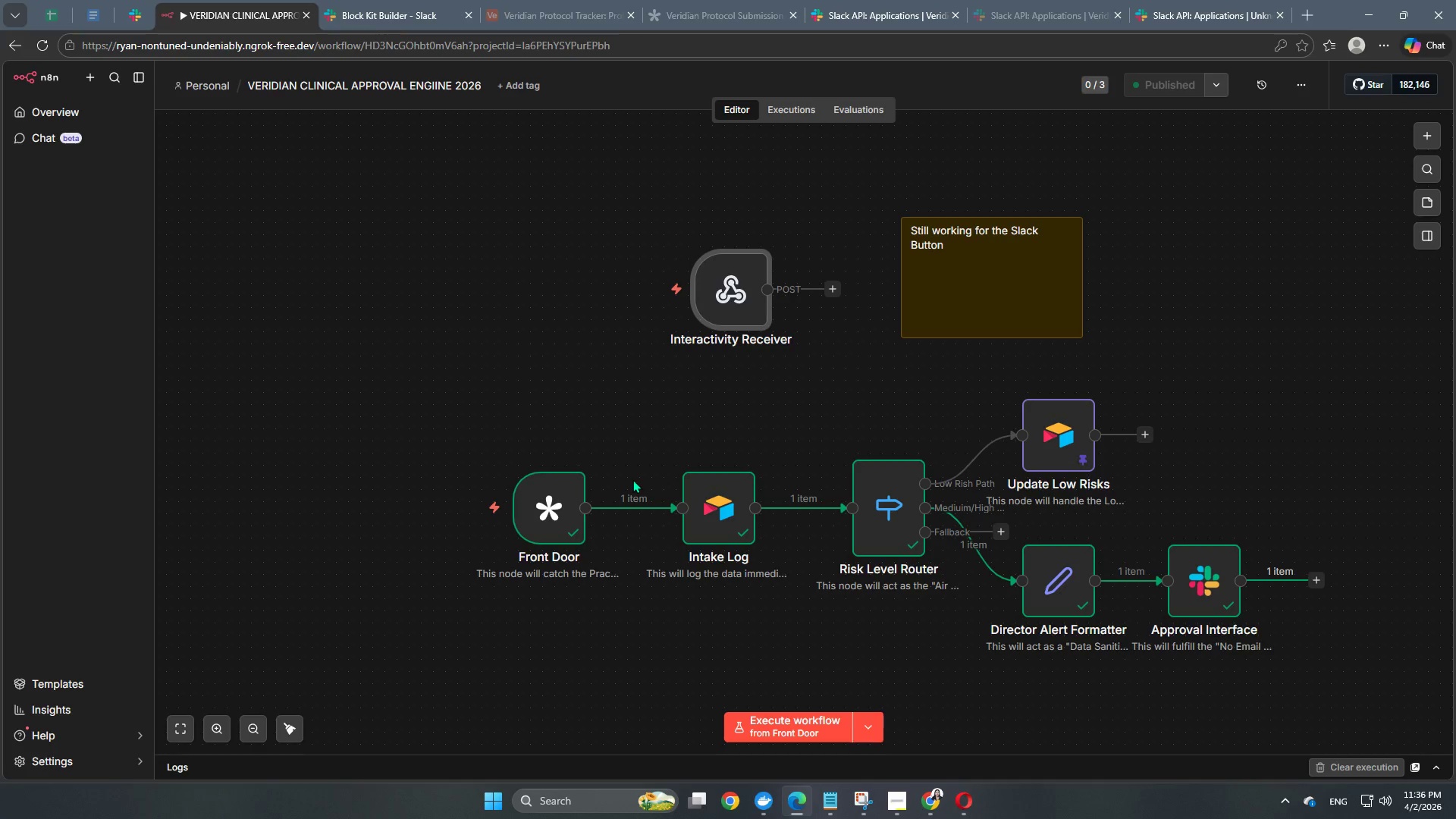 
left_click([1014, 527])
 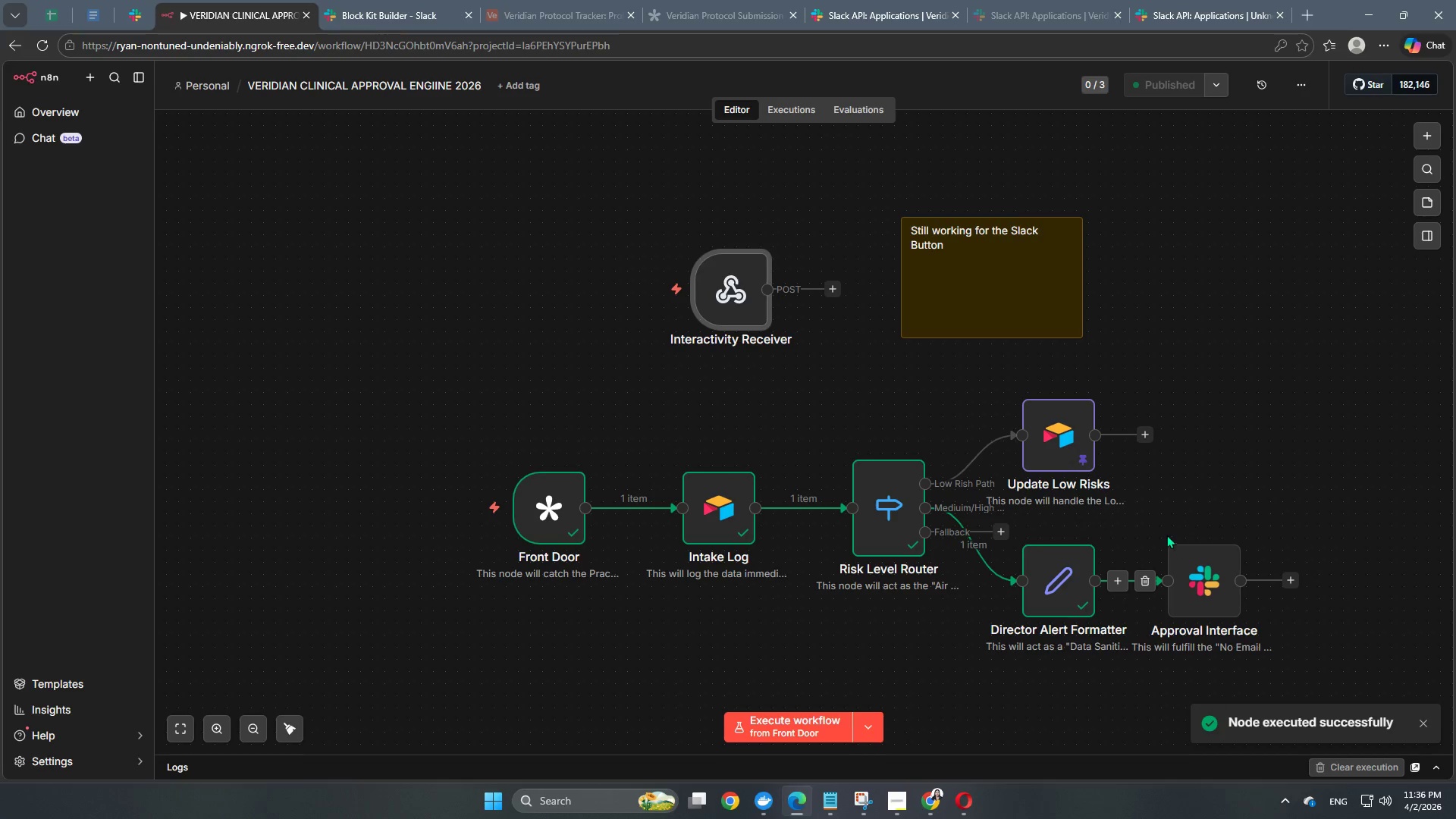 
left_click([1162, 529])
 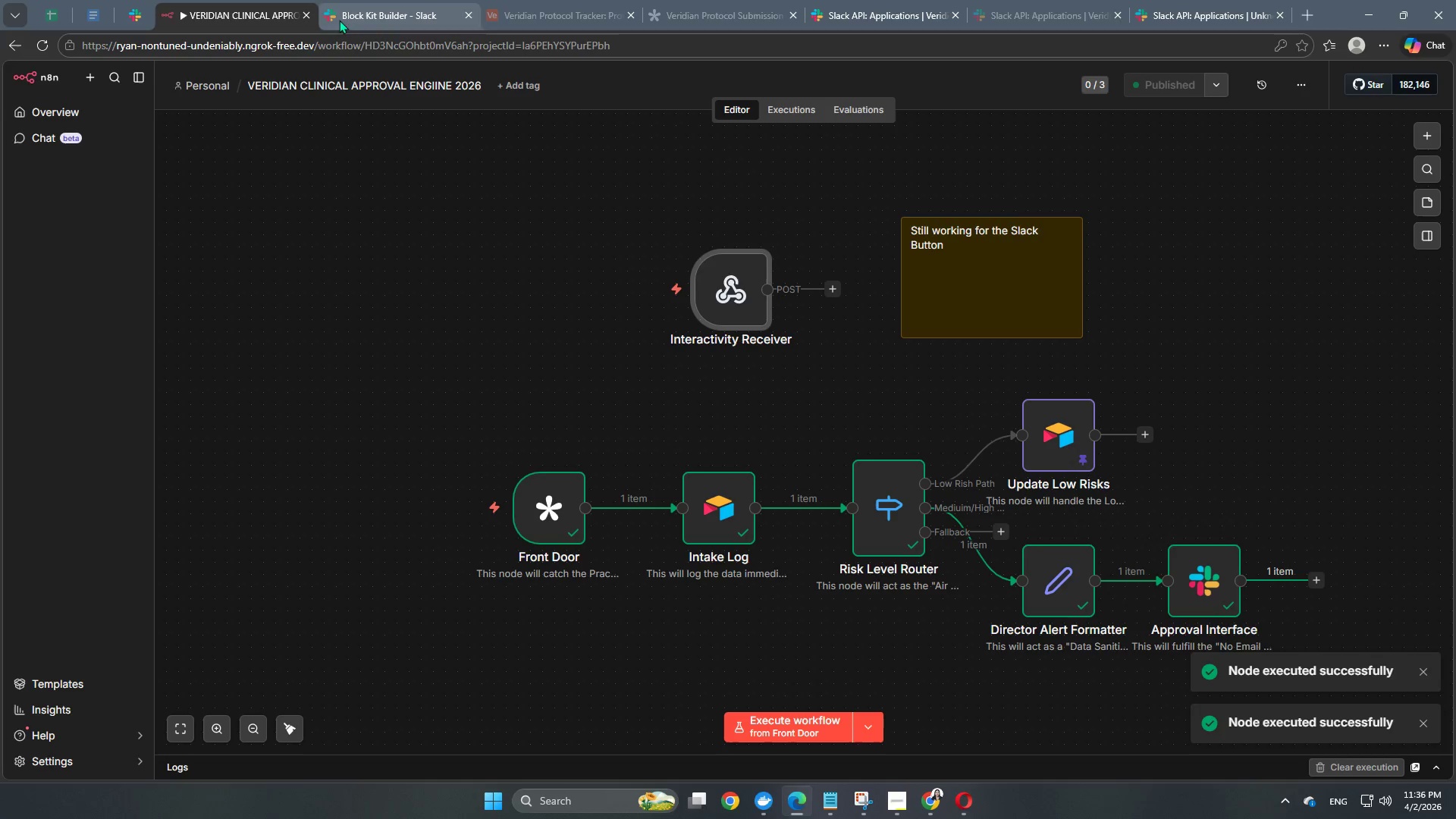 
left_click([127, 12])
 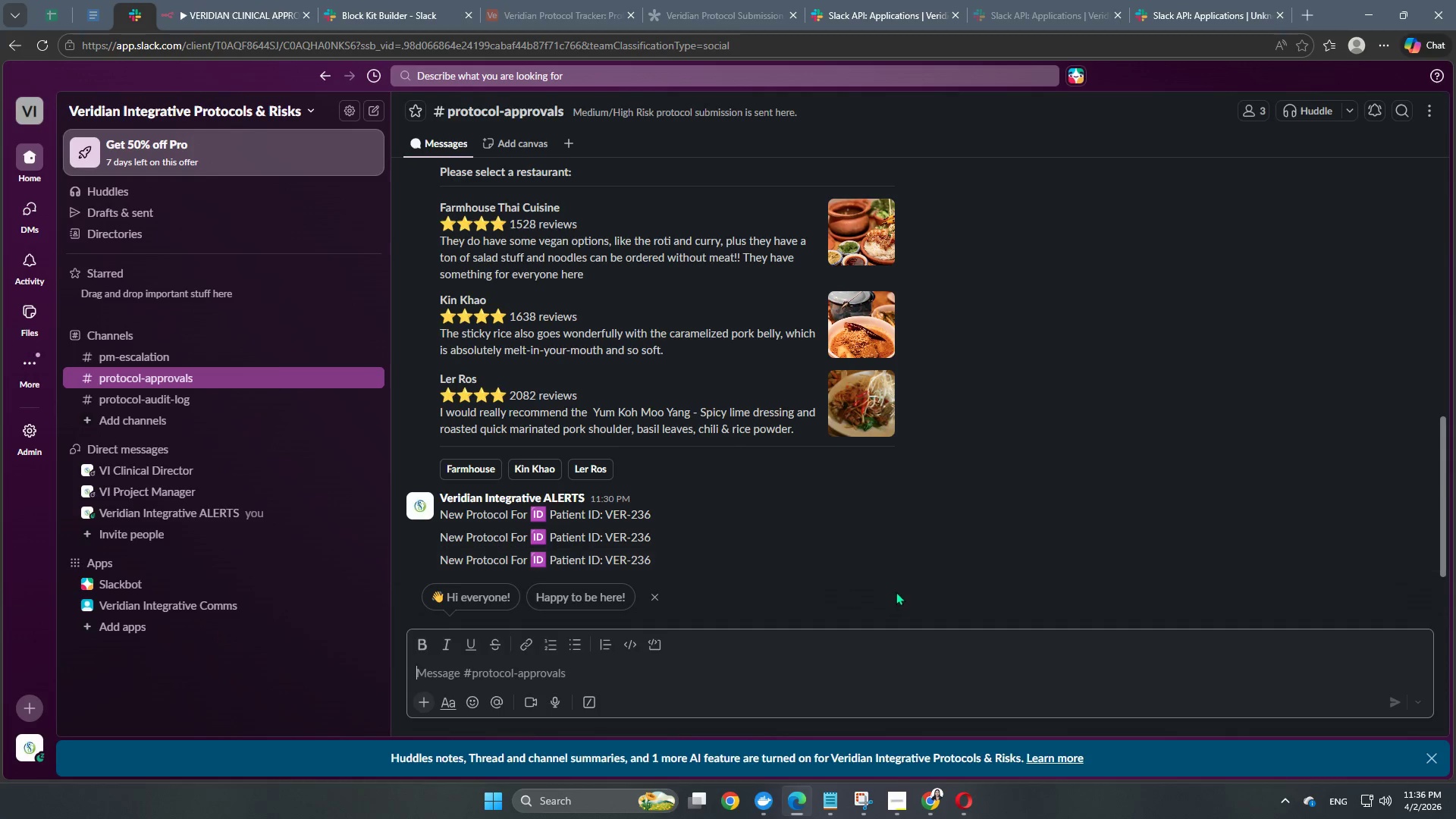 
left_click([209, 6])
 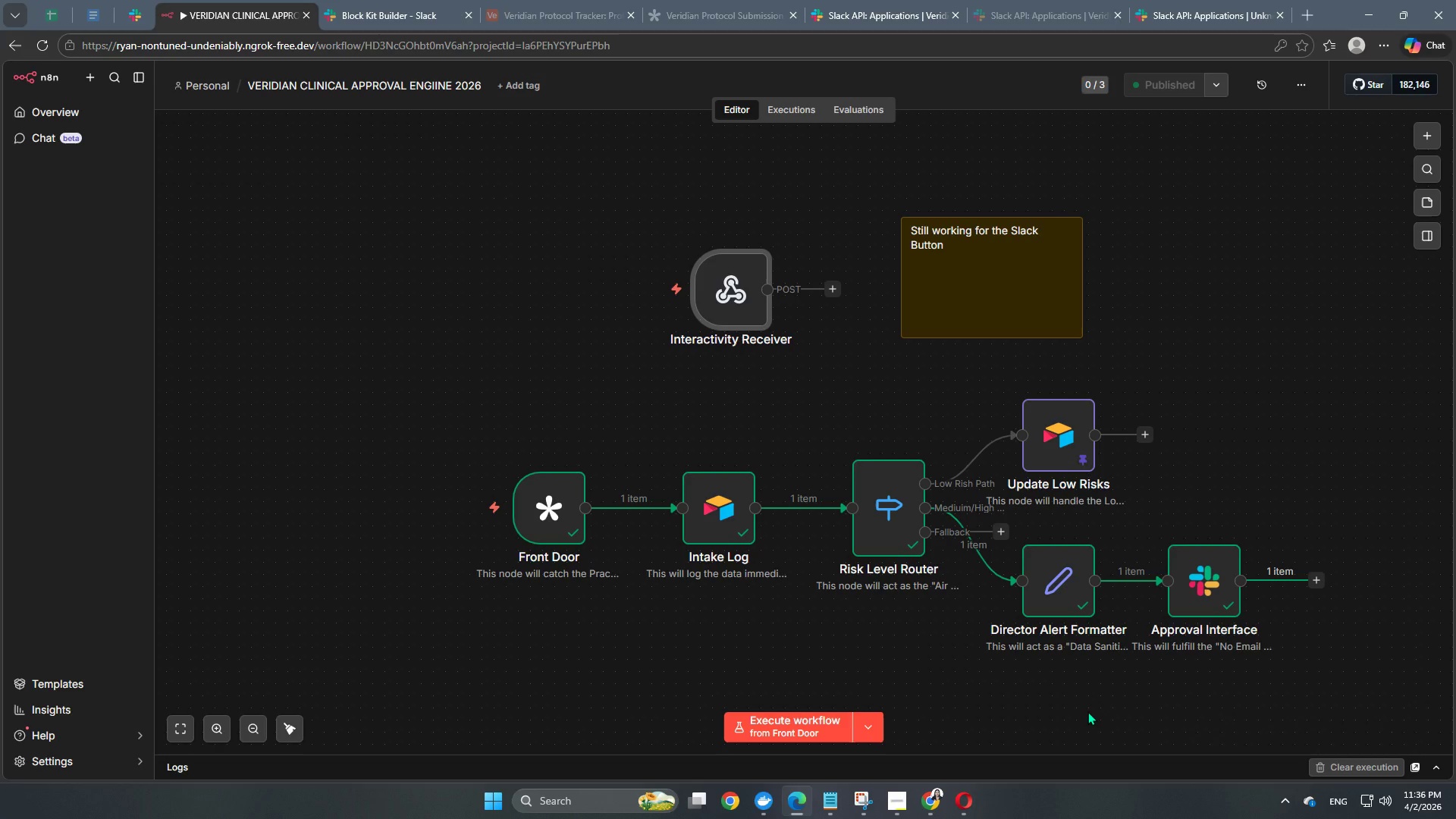 
wait(11.41)
 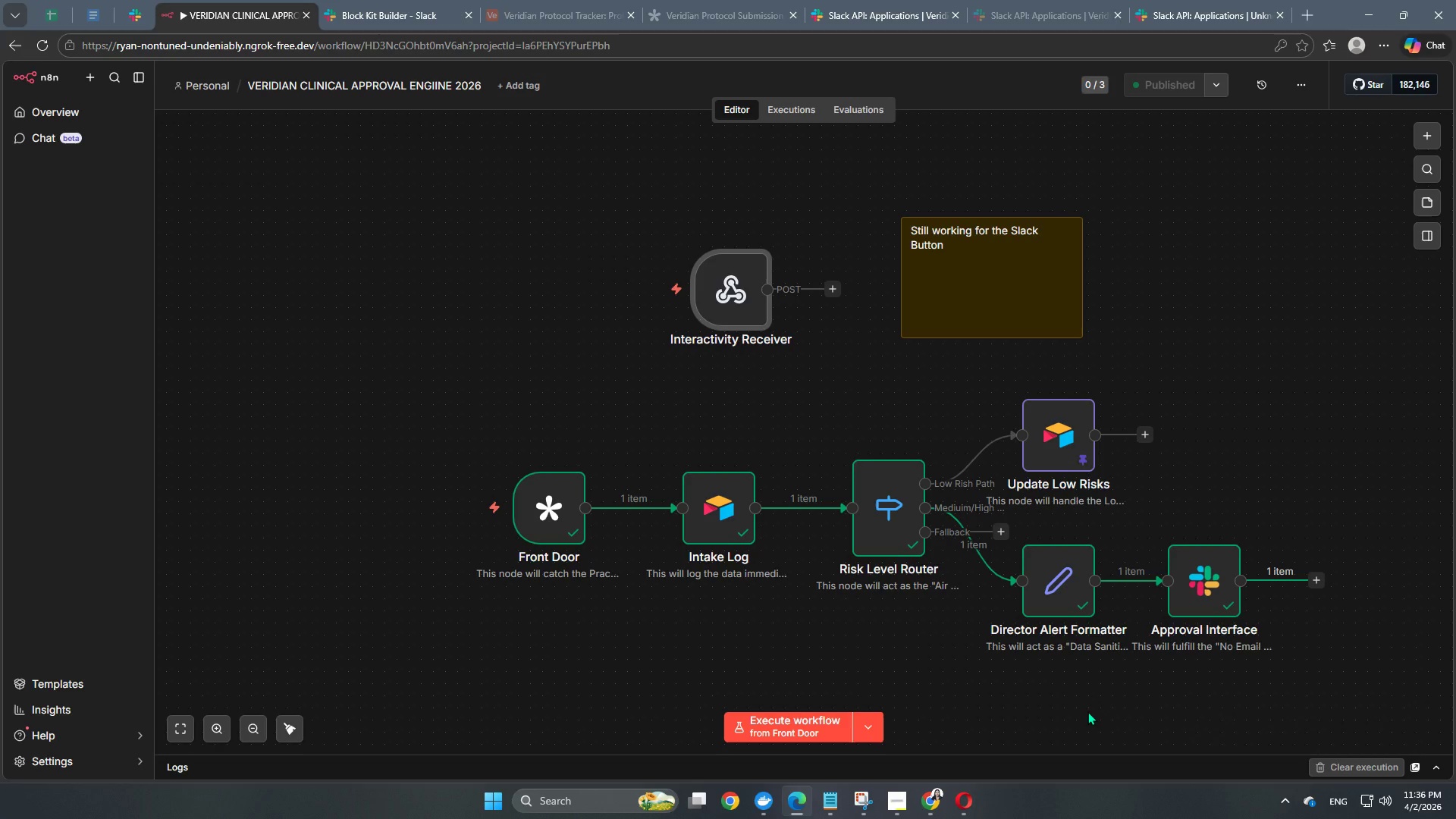 
double_click([737, 295])
 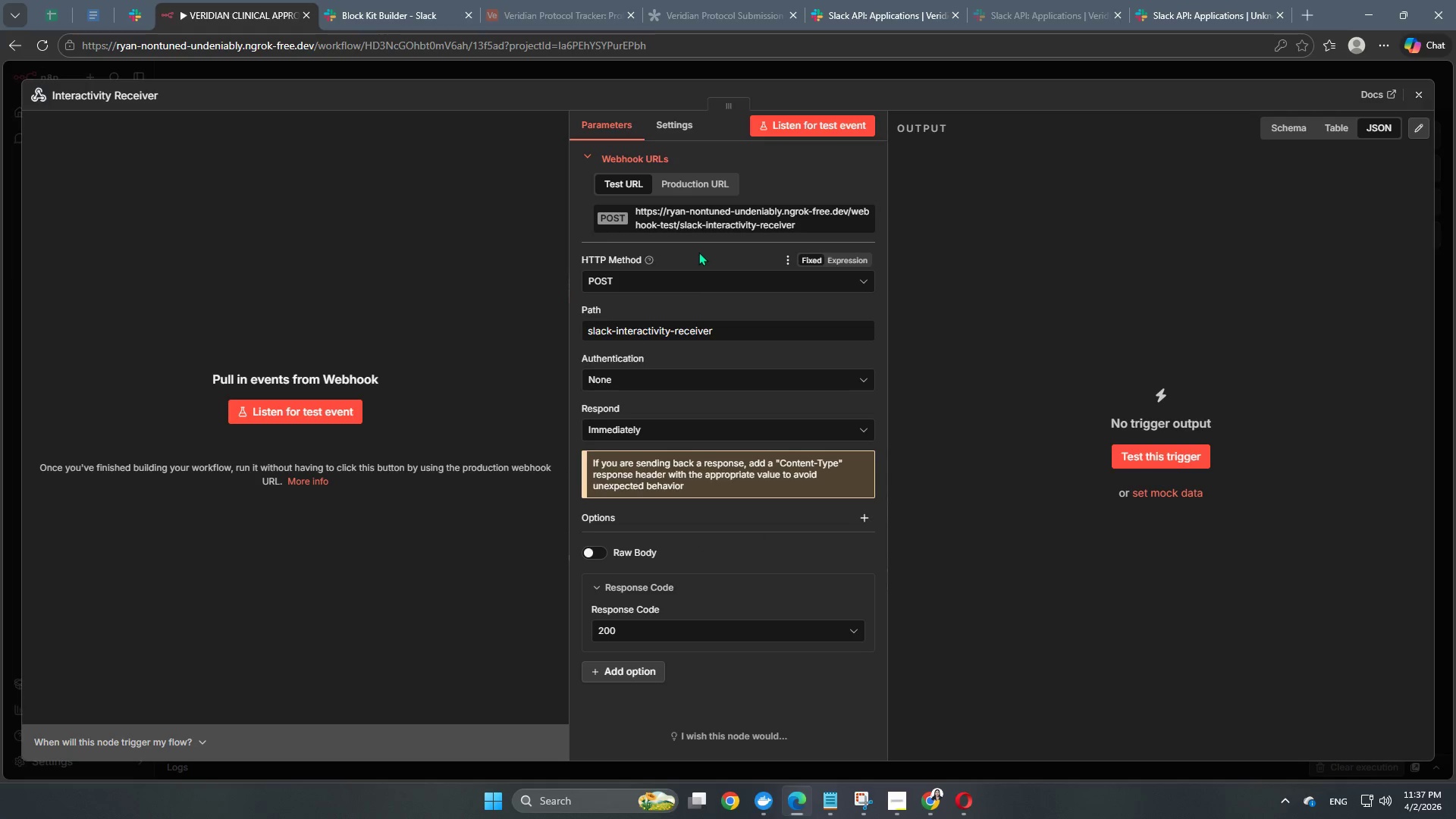 
left_click([705, 192])
 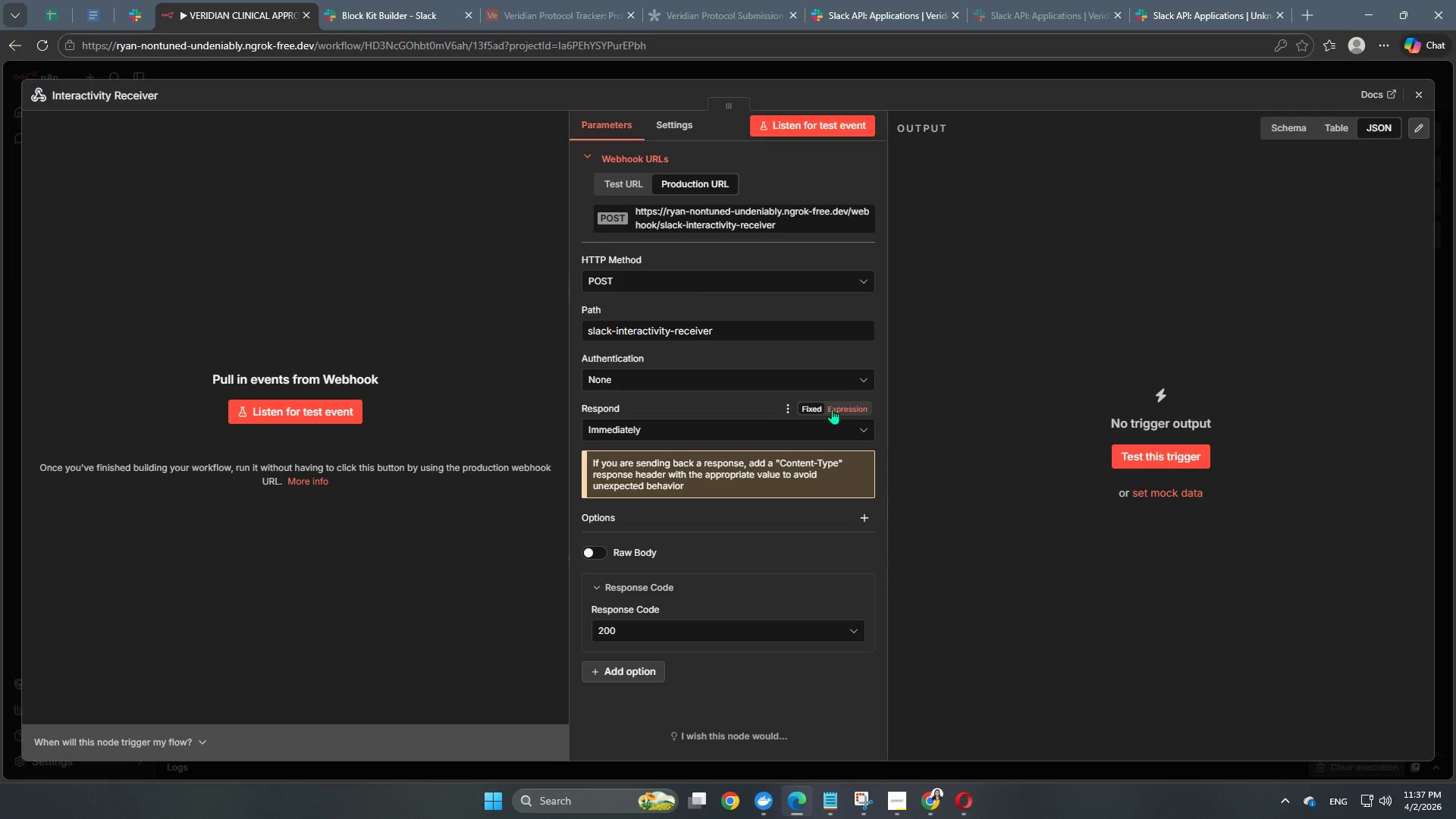 
wait(19.97)
 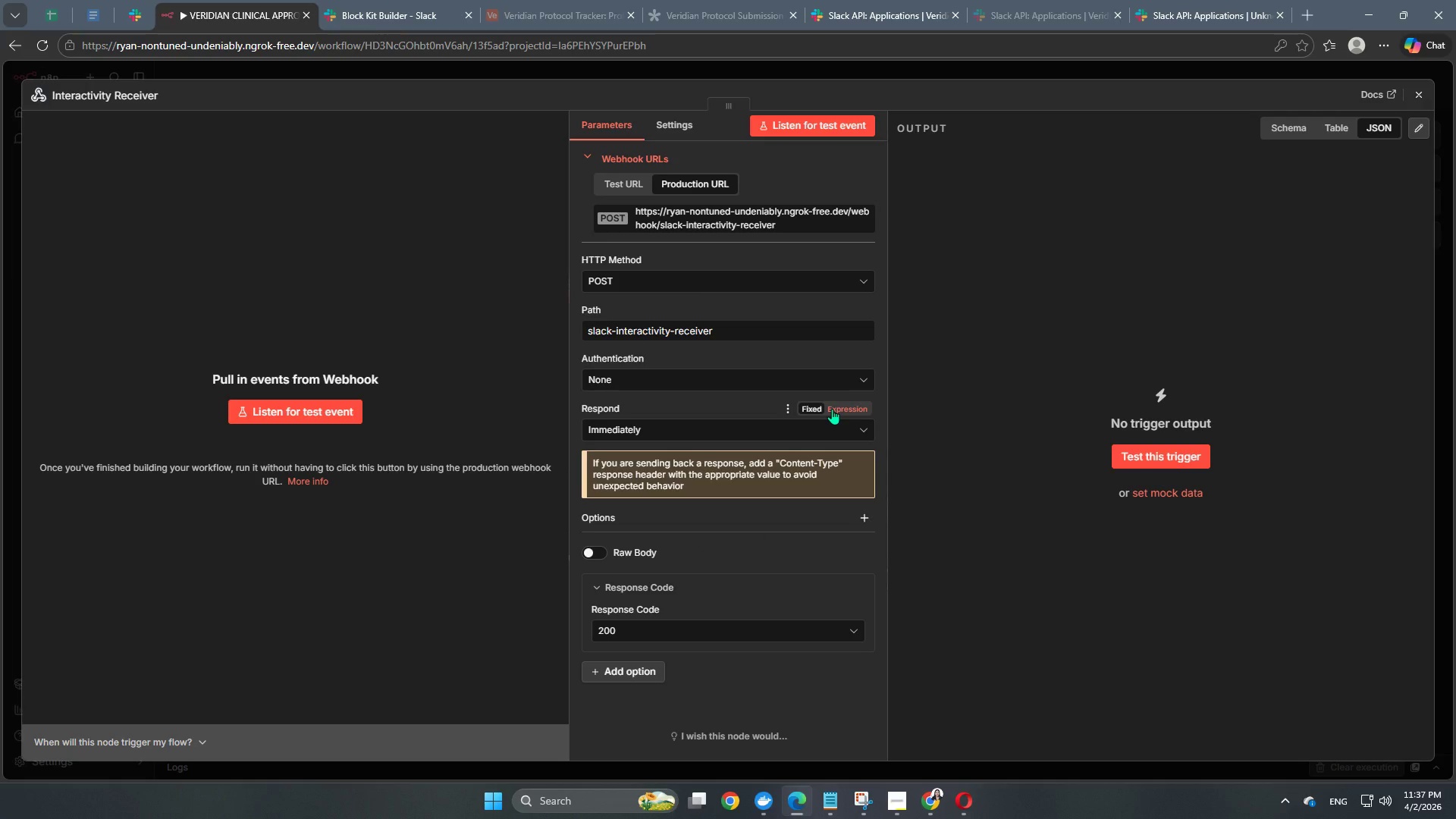 
left_click([723, 74])
 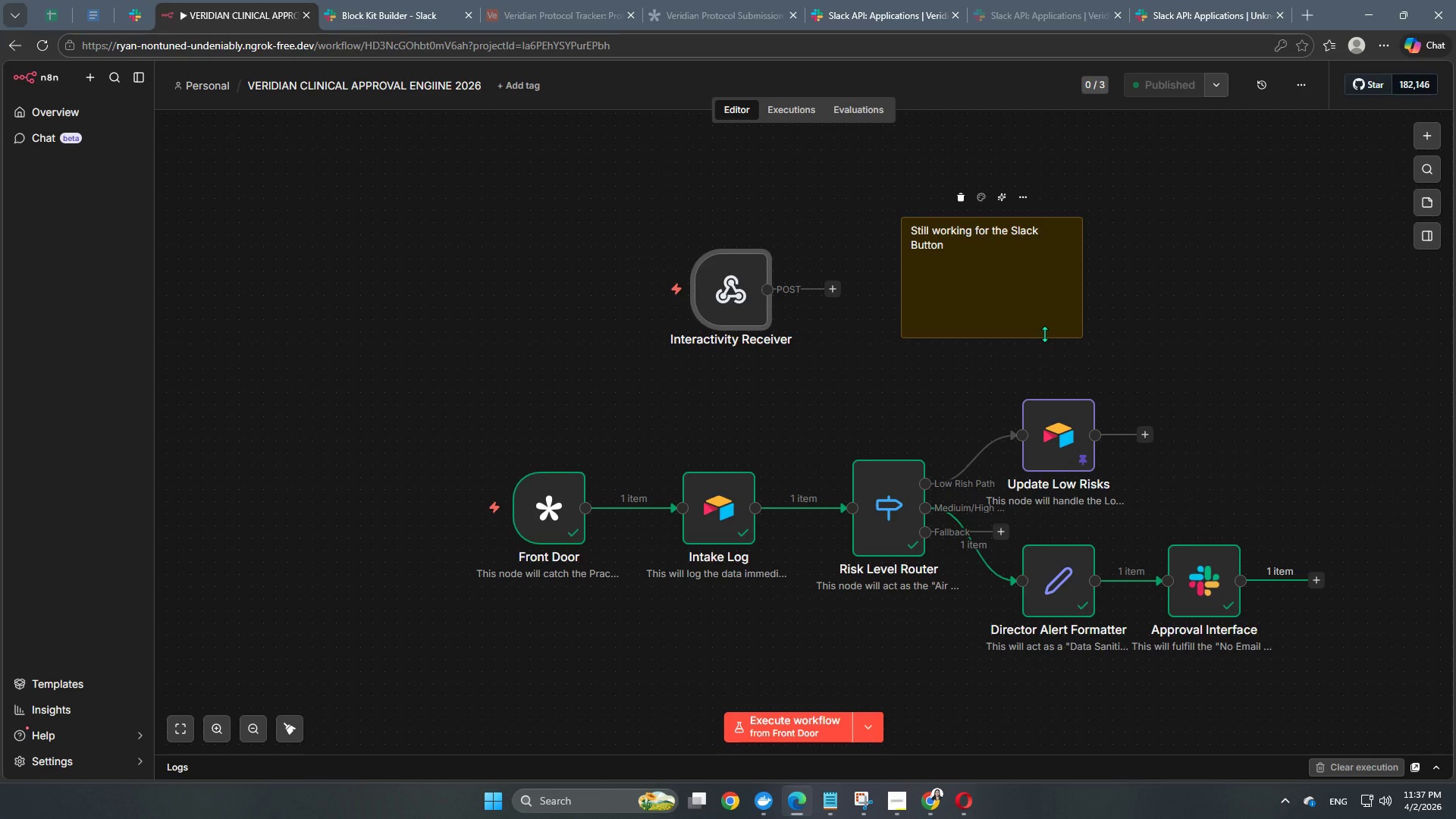 
wait(24.44)
 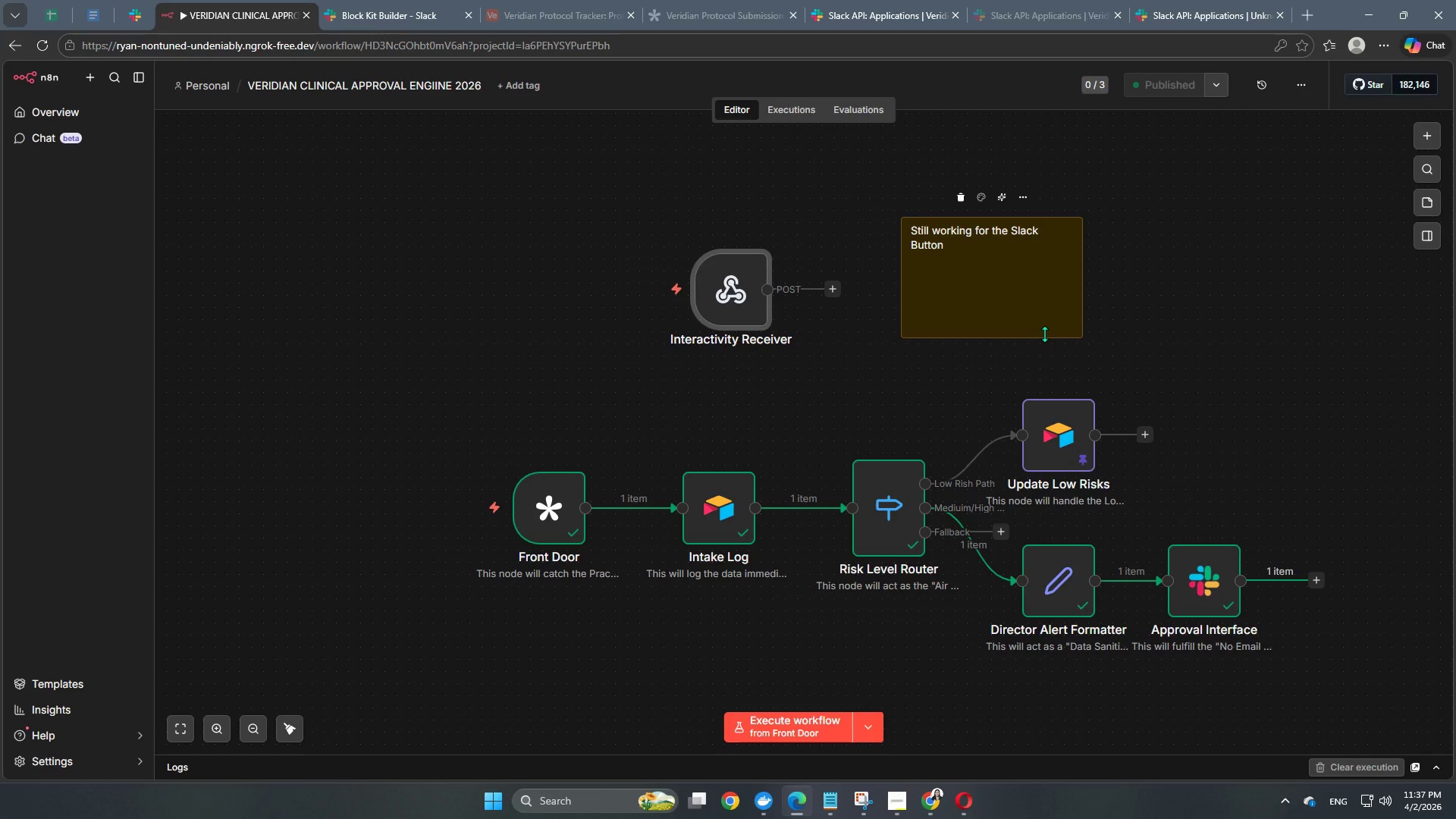 
left_click([138, 18])
 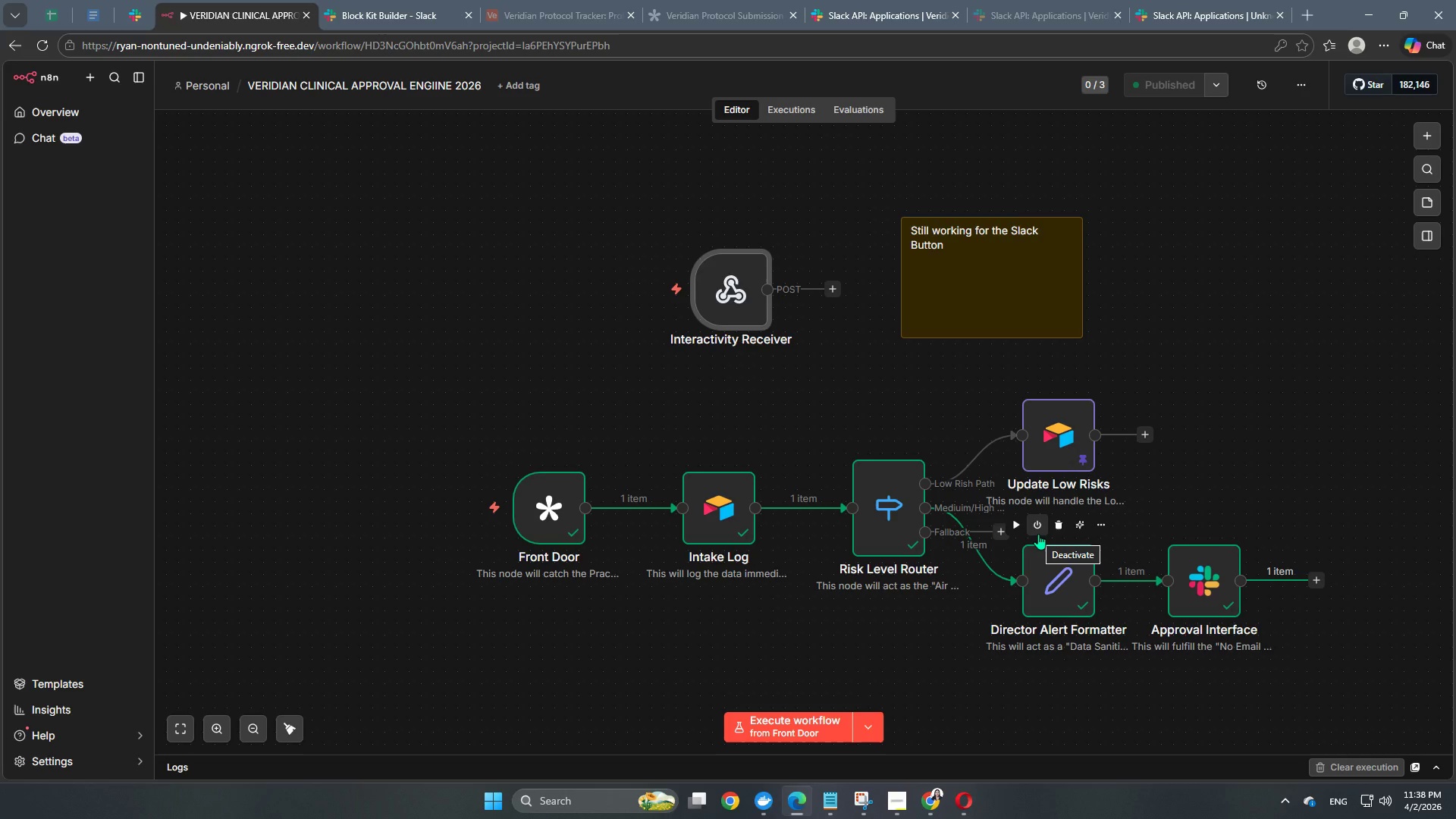 
wait(28.42)
 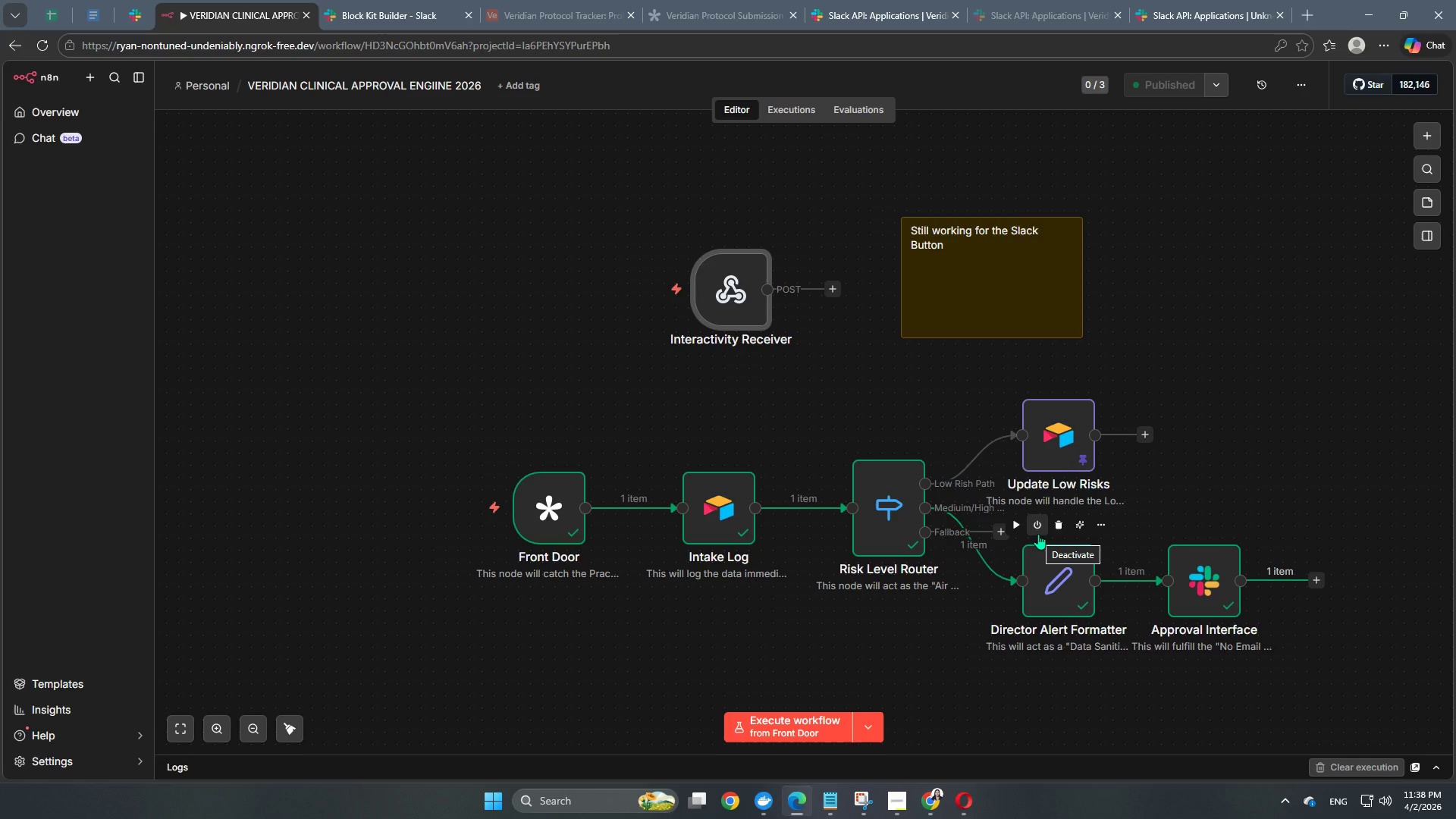 
double_click([1216, 604])
 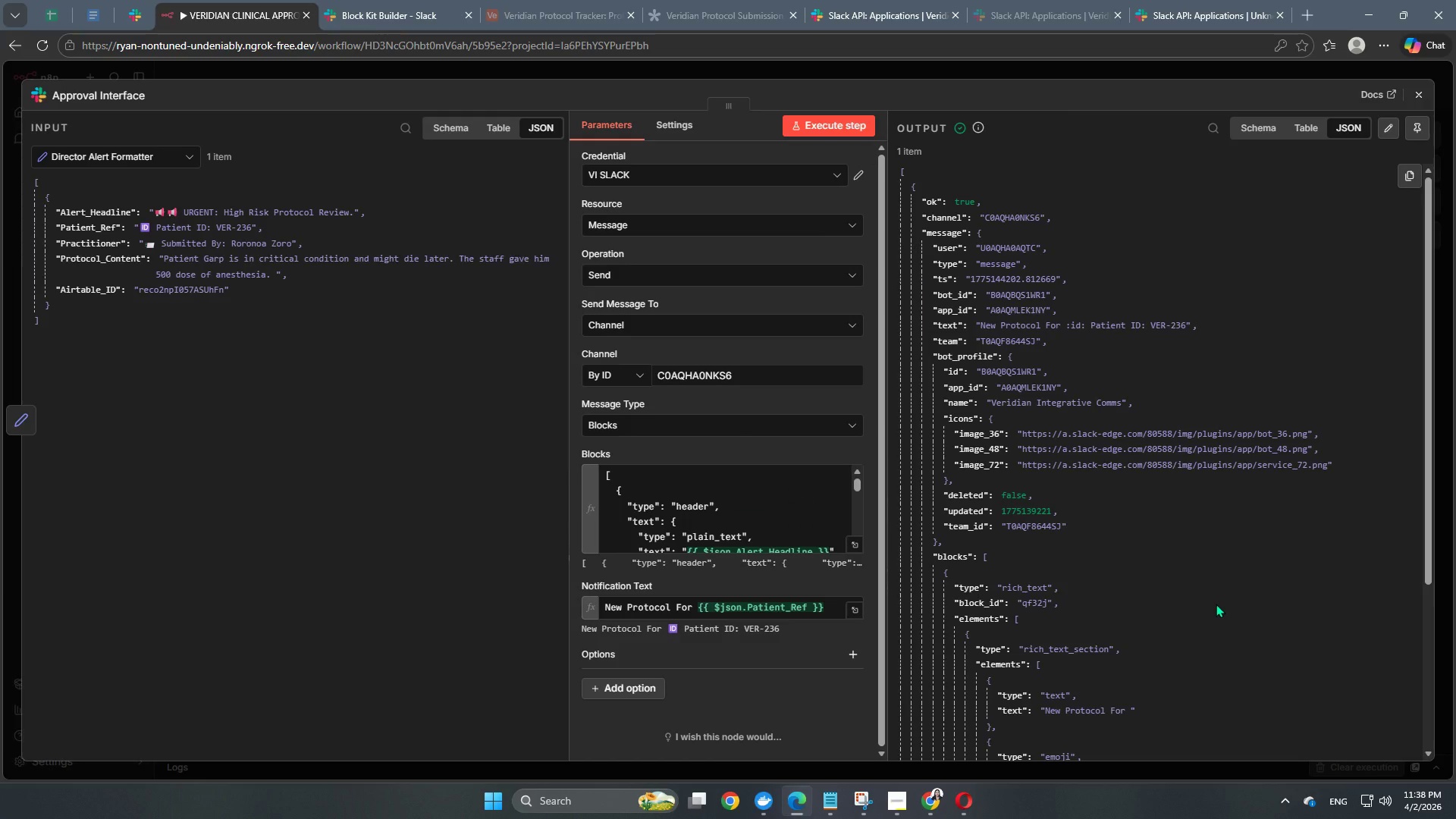 
left_click([708, 431])
 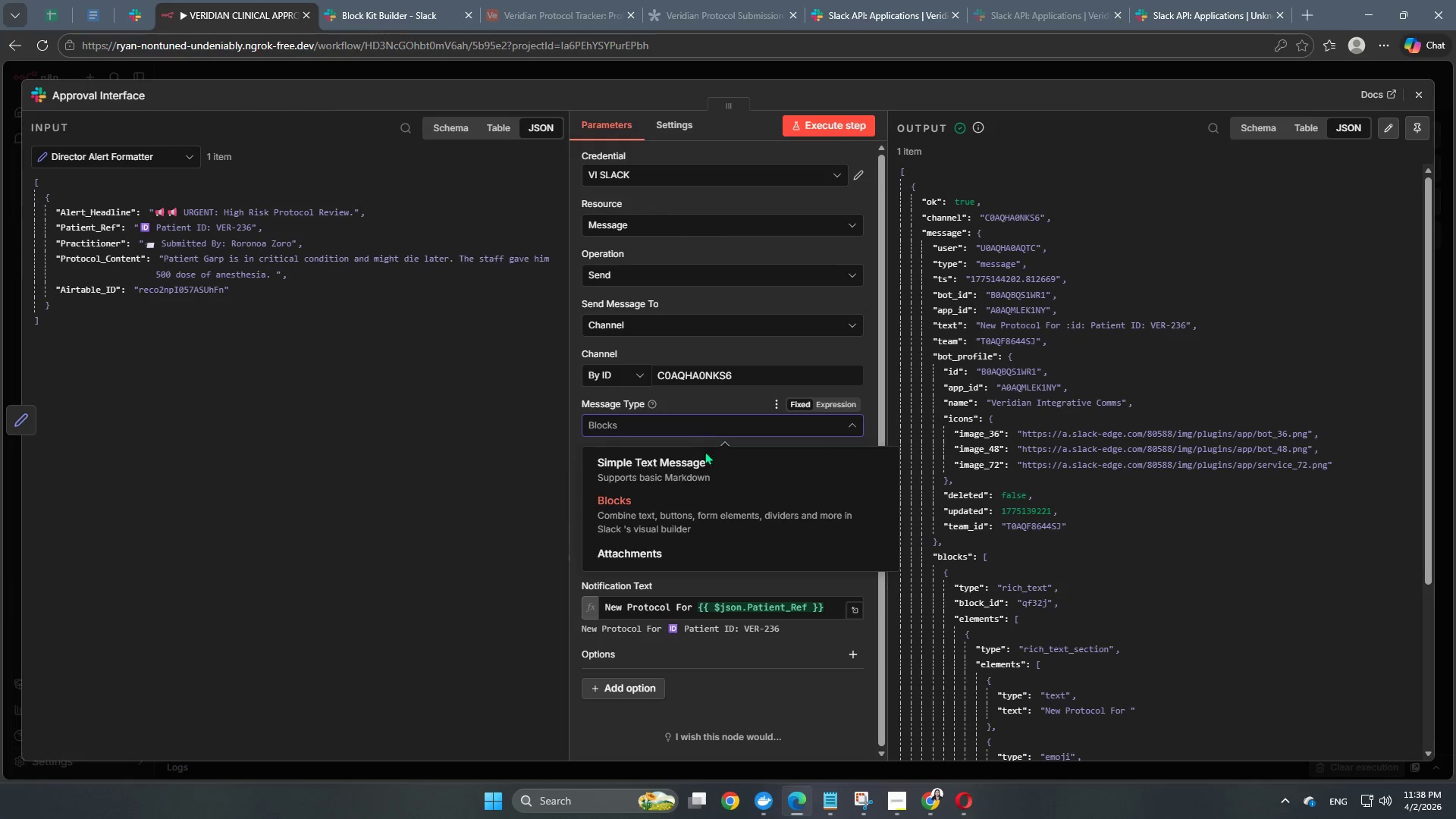 
scroll: coordinate [756, 522], scroll_direction: down, amount: 5.0
 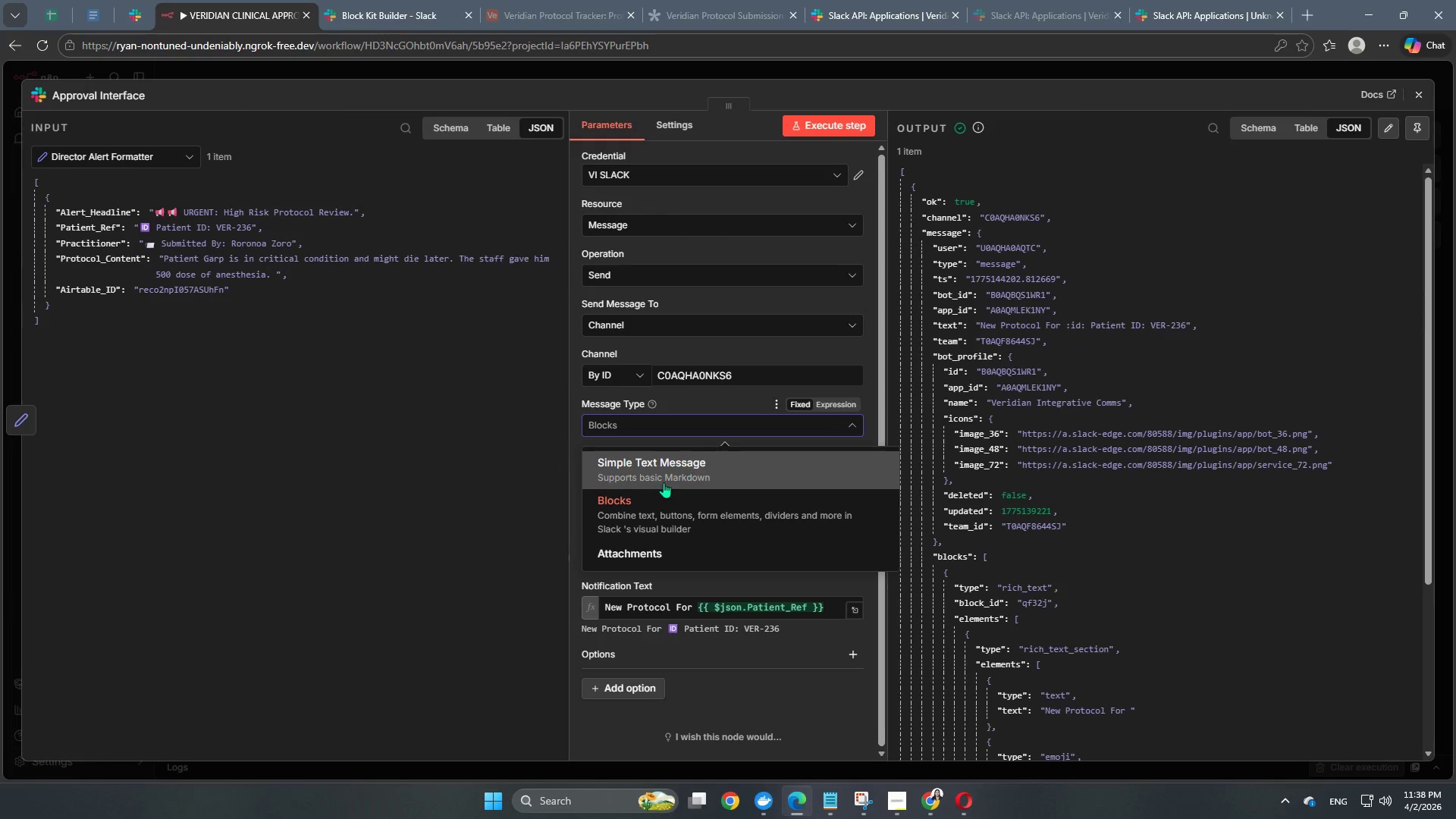 
left_click([693, 588])
 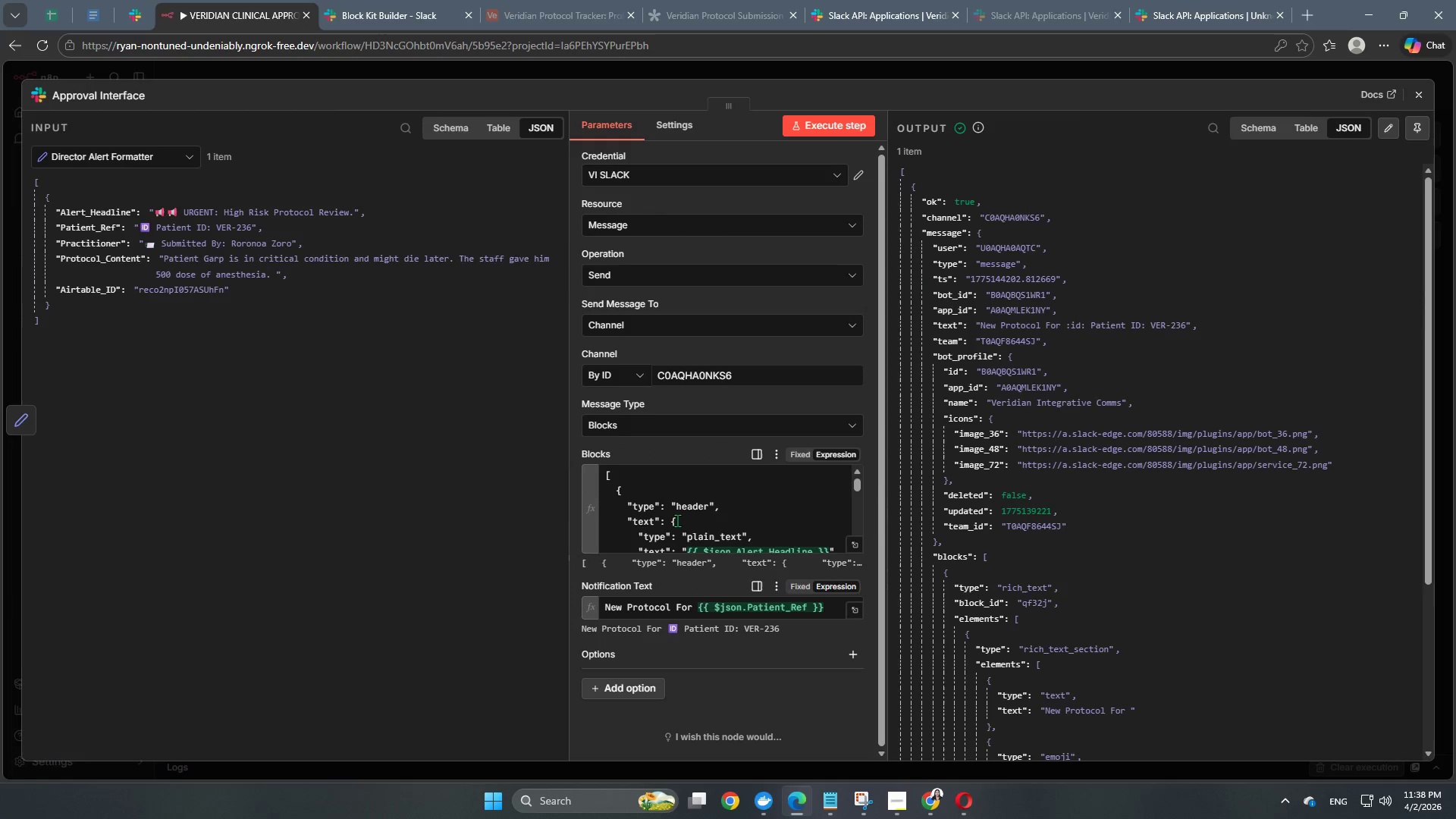 
scroll: coordinate [726, 520], scroll_direction: down, amount: 12.0
 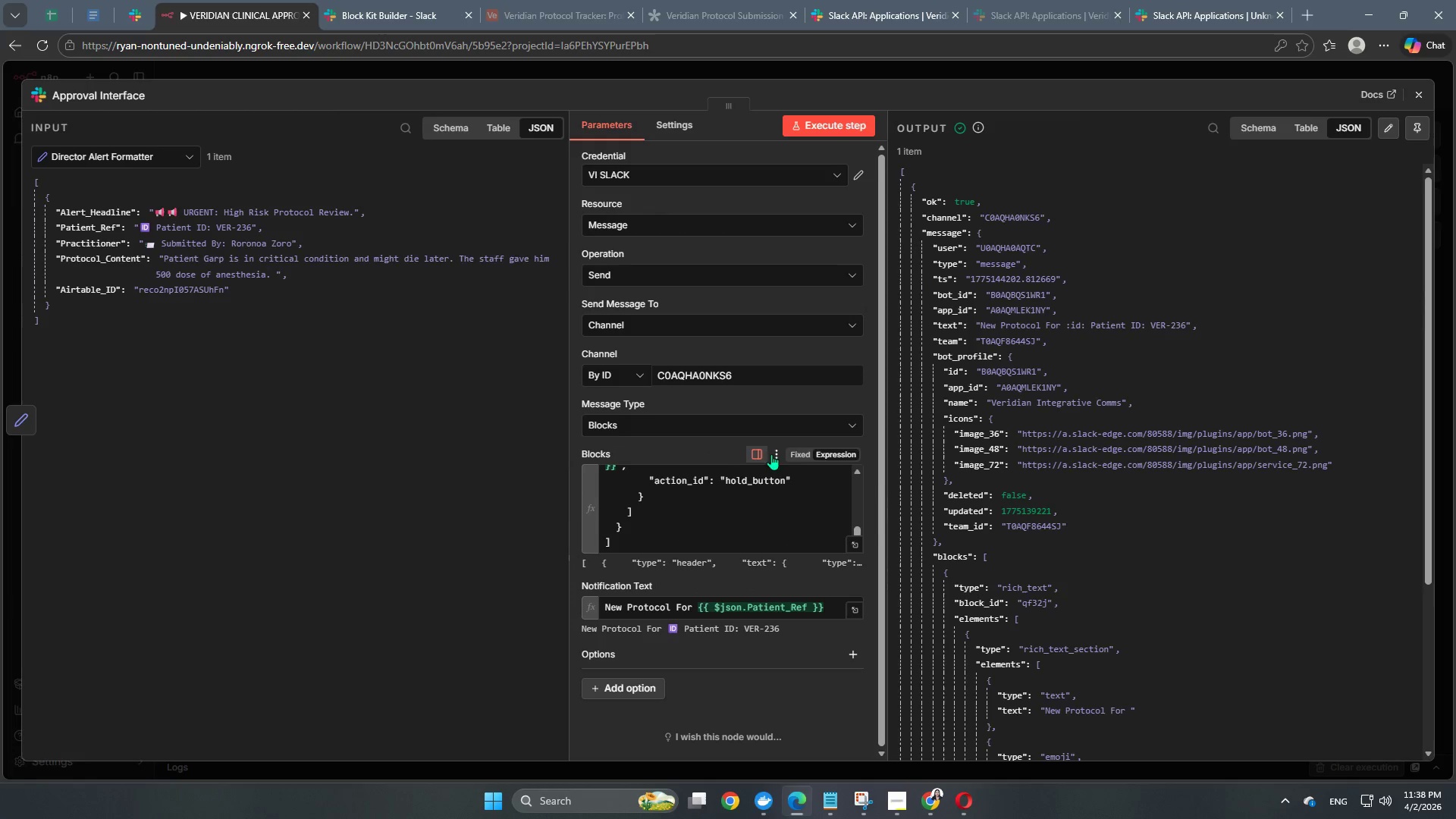 
left_click([796, 452])
 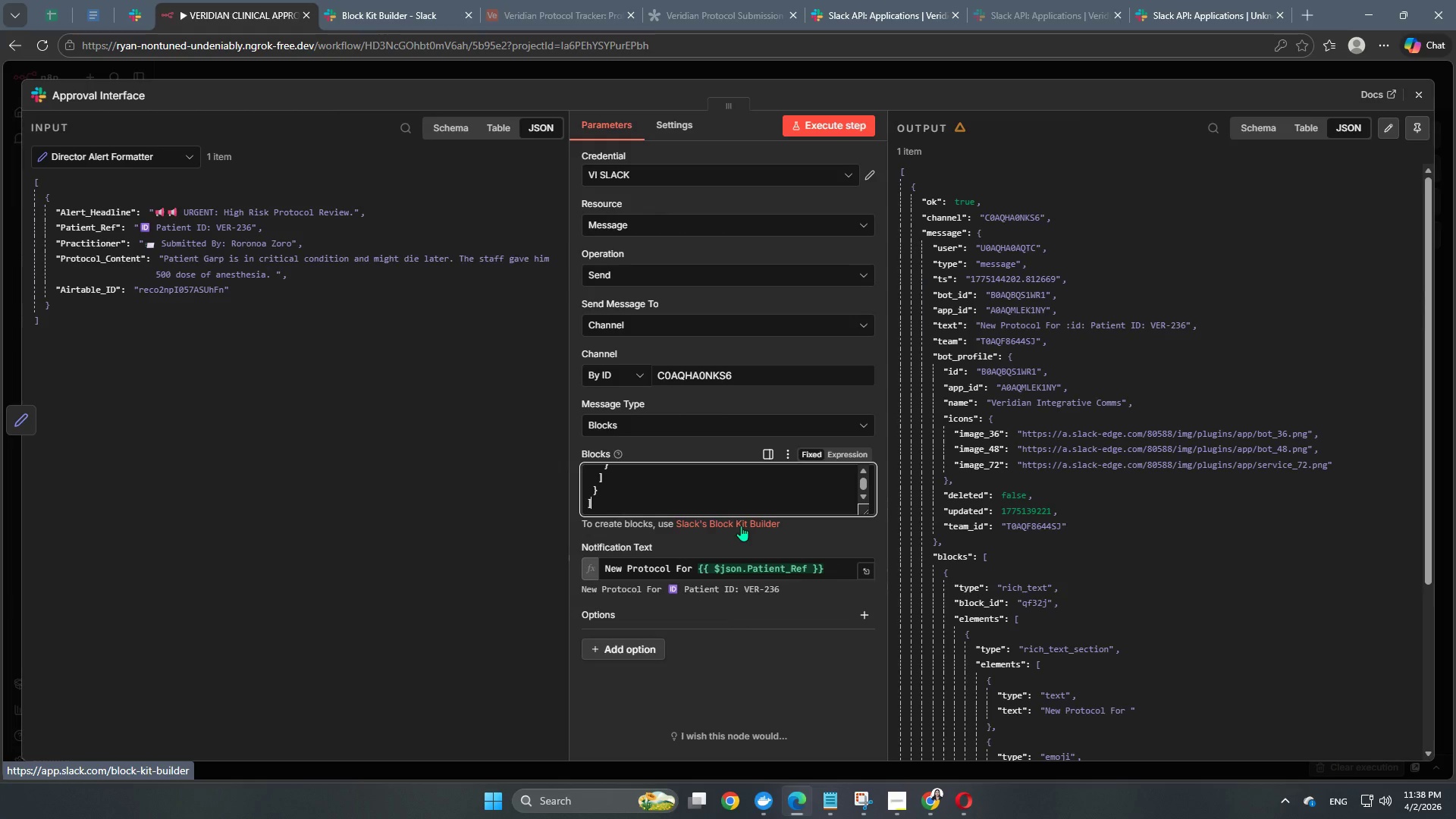 
wait(6.42)
 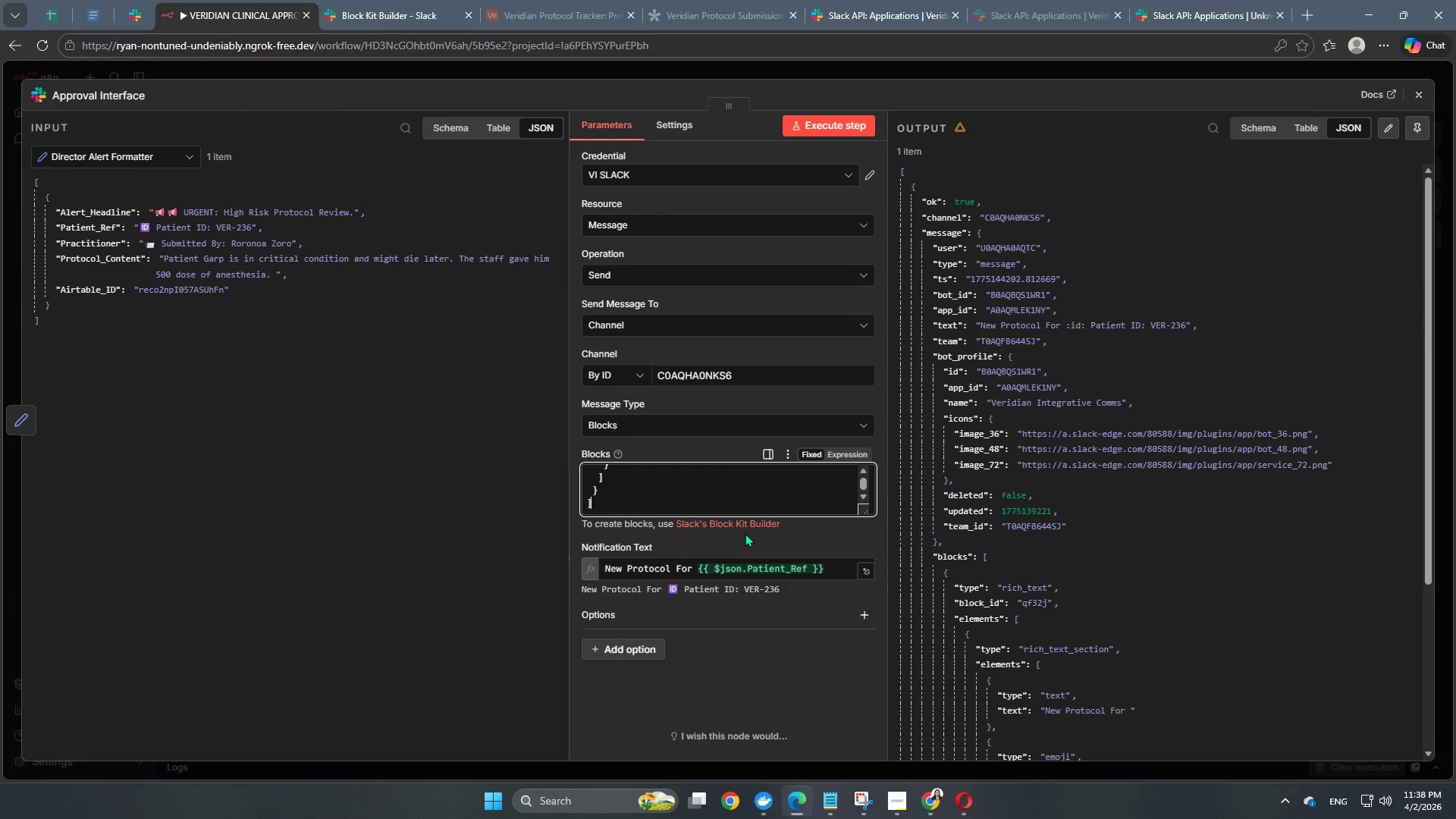 
left_click([737, 526])
 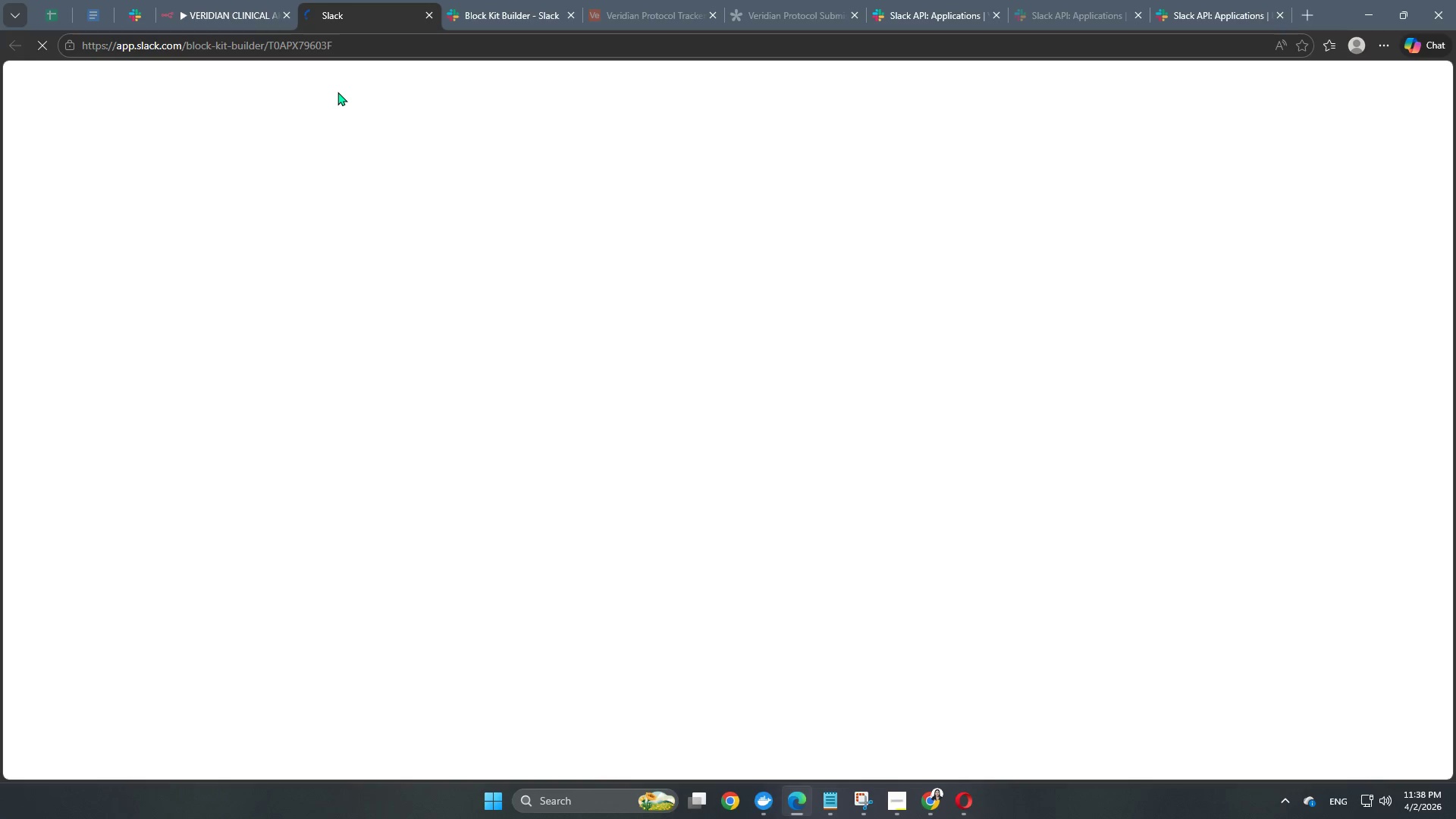 
mouse_move([315, 74])
 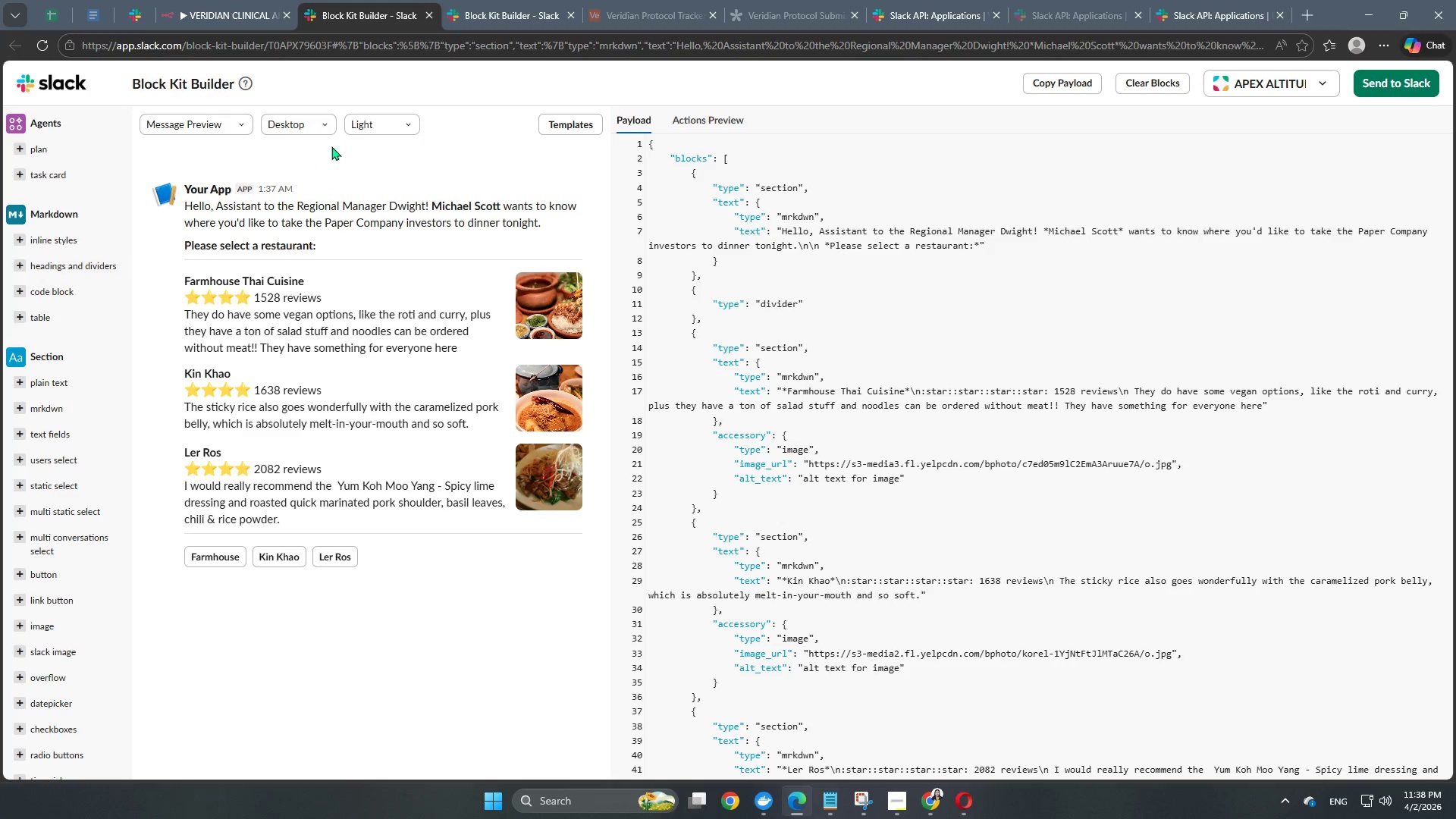 
left_click([573, 120])
 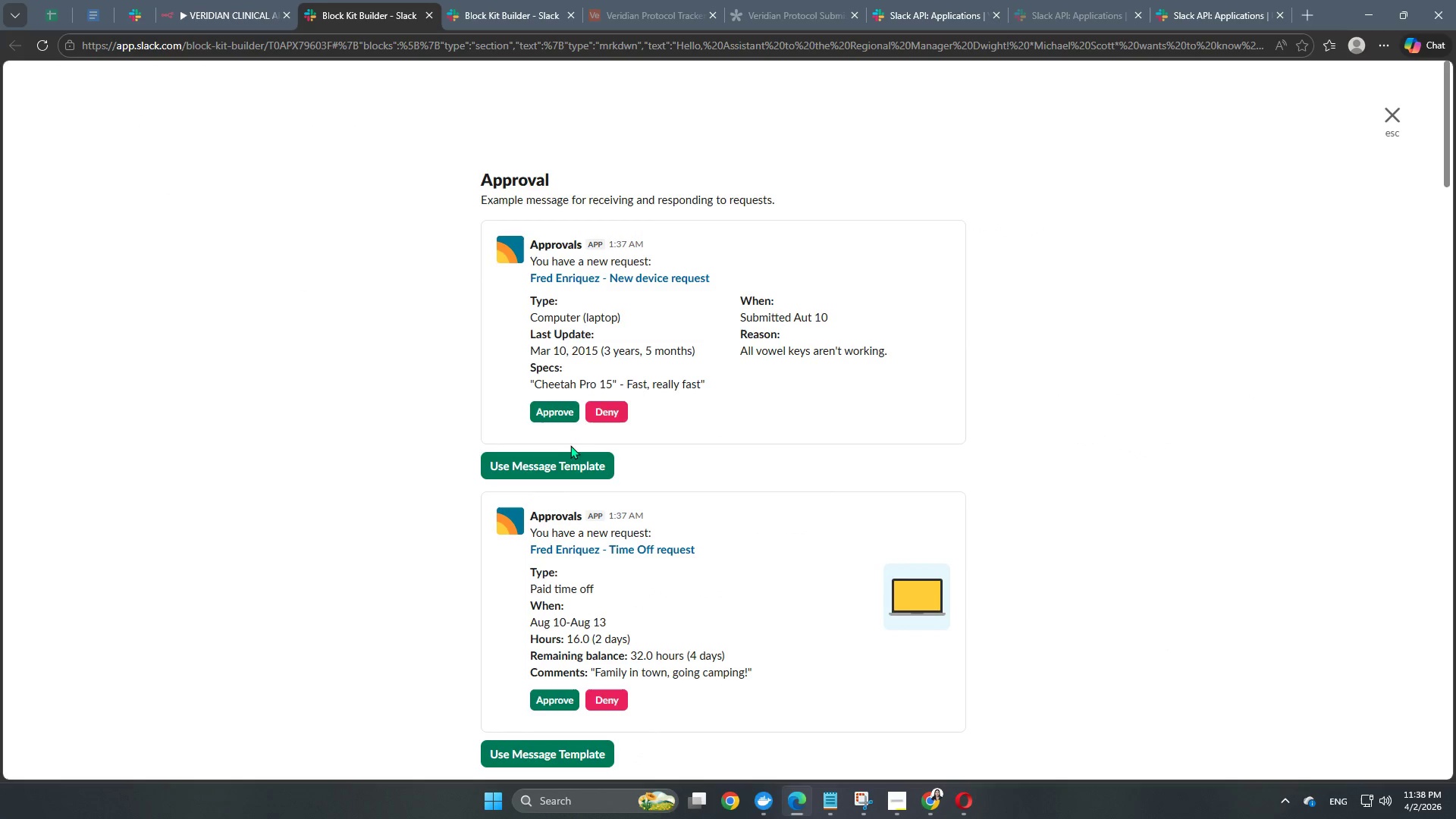 
scroll: coordinate [588, 450], scroll_direction: down, amount: 3.0
 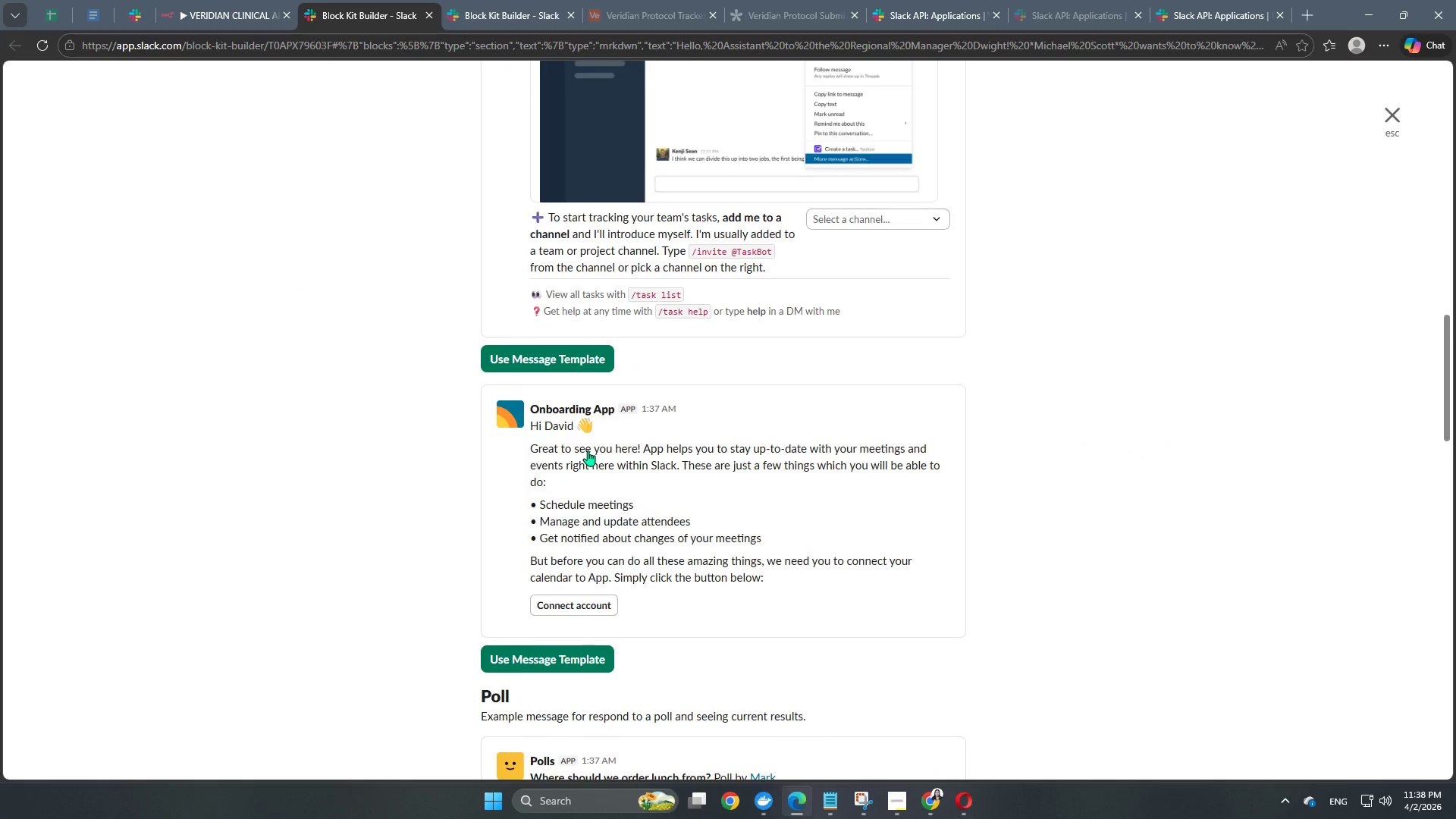 
scroll: coordinate [587, 450], scroll_direction: up, amount: 18.0
 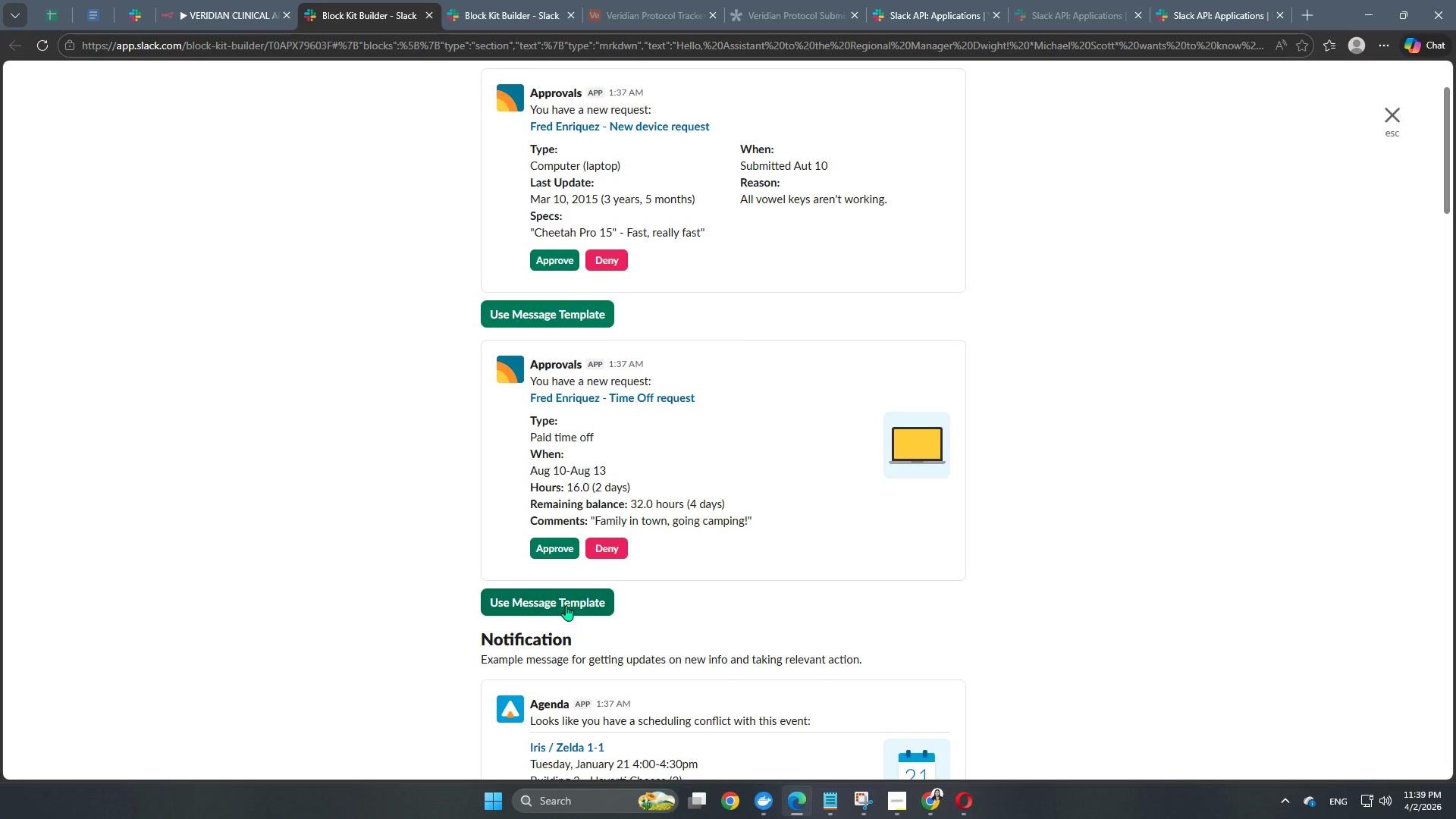 
wait(6.45)
 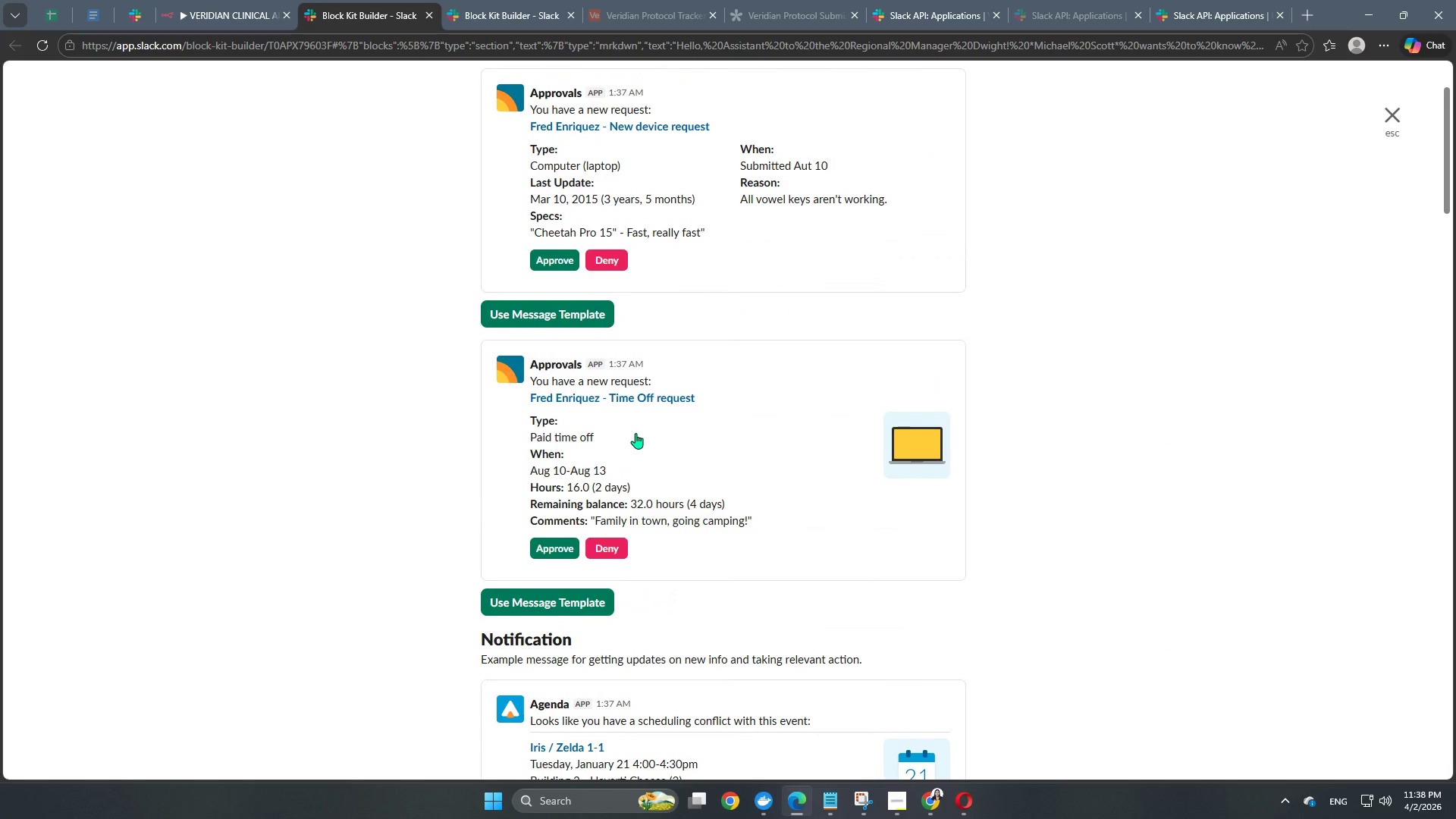 
left_click([566, 605])
 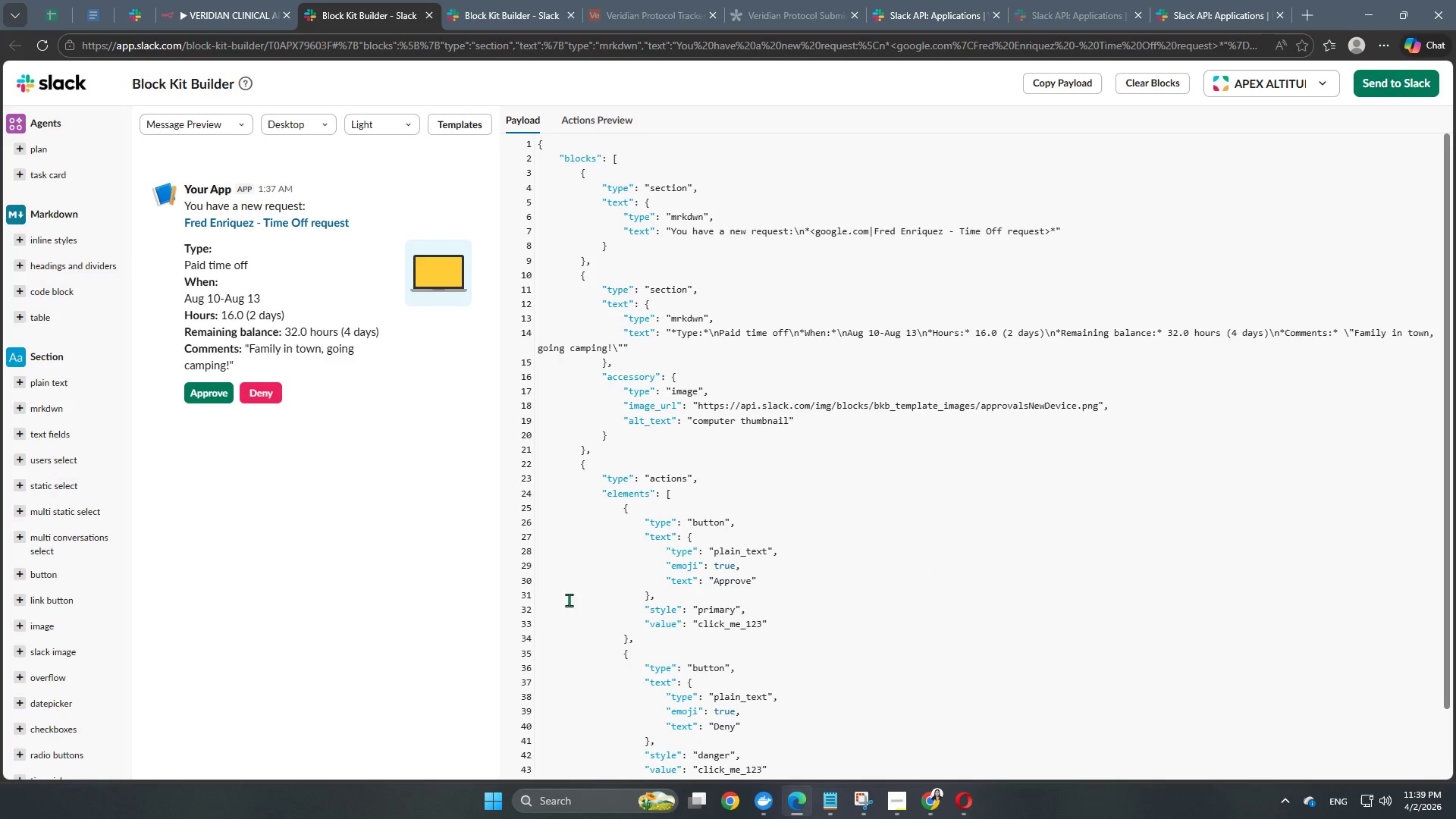 
wait(6.22)
 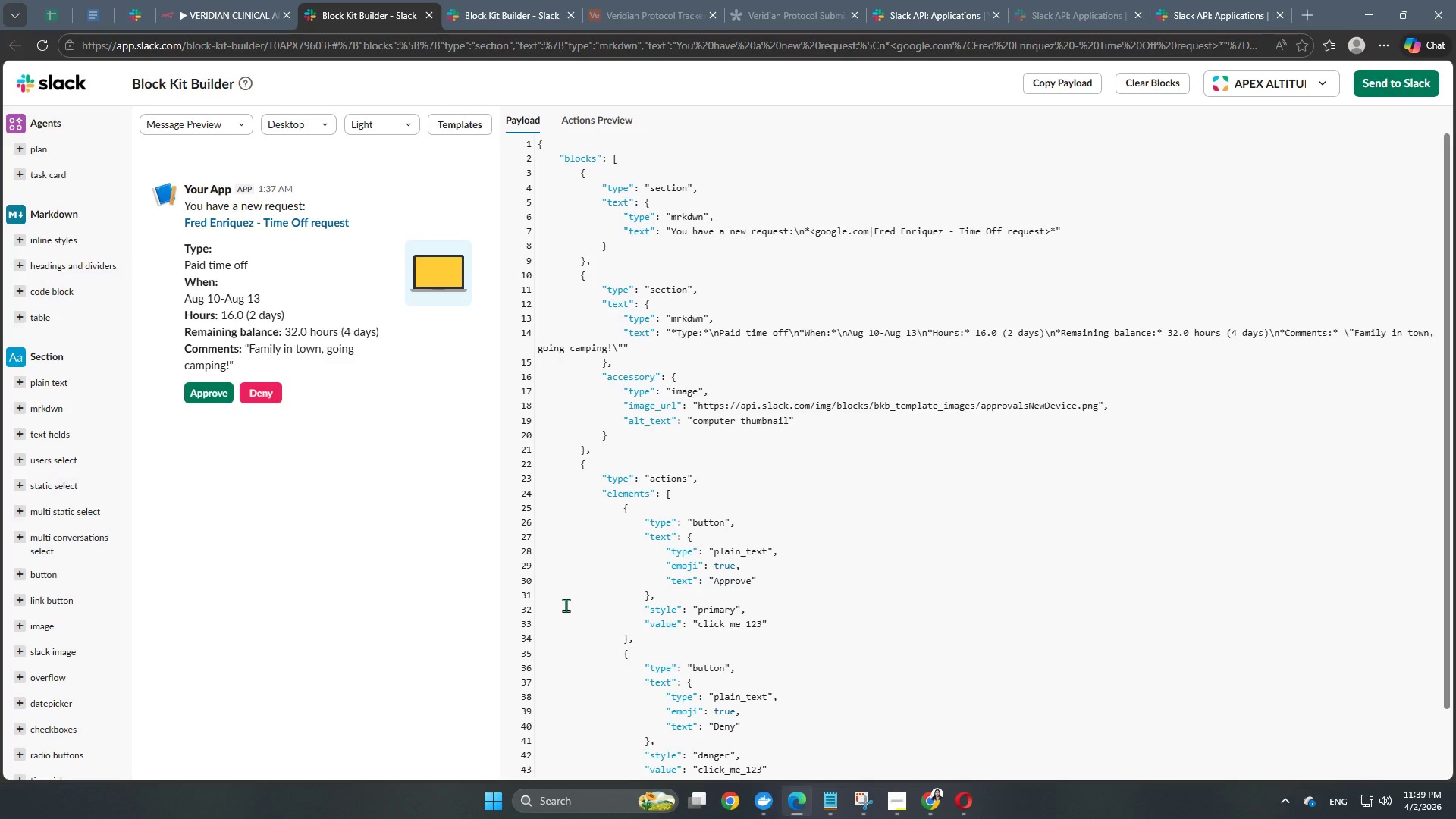 
left_click([1049, 234])
 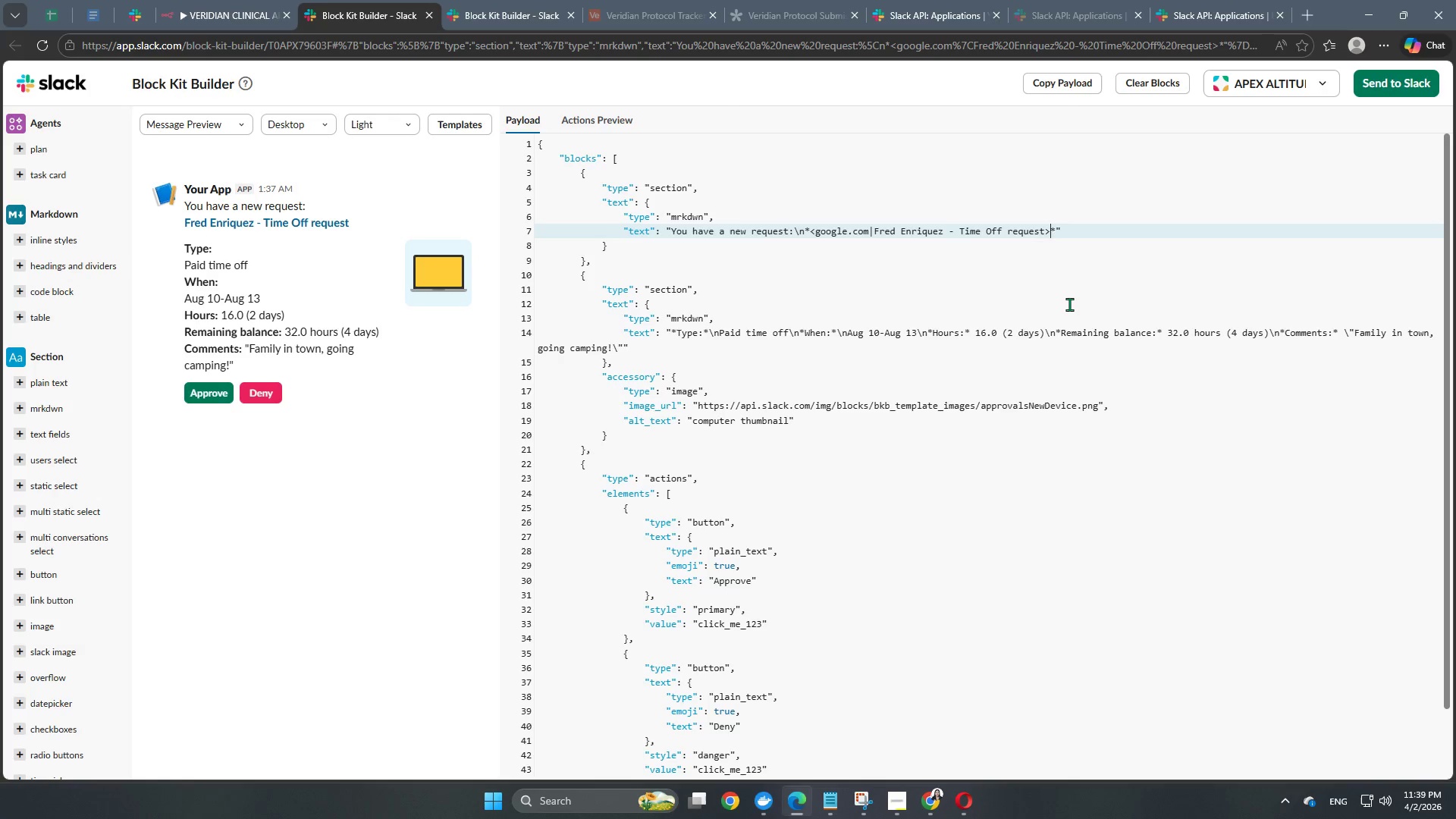 
key(ArrowRight)
 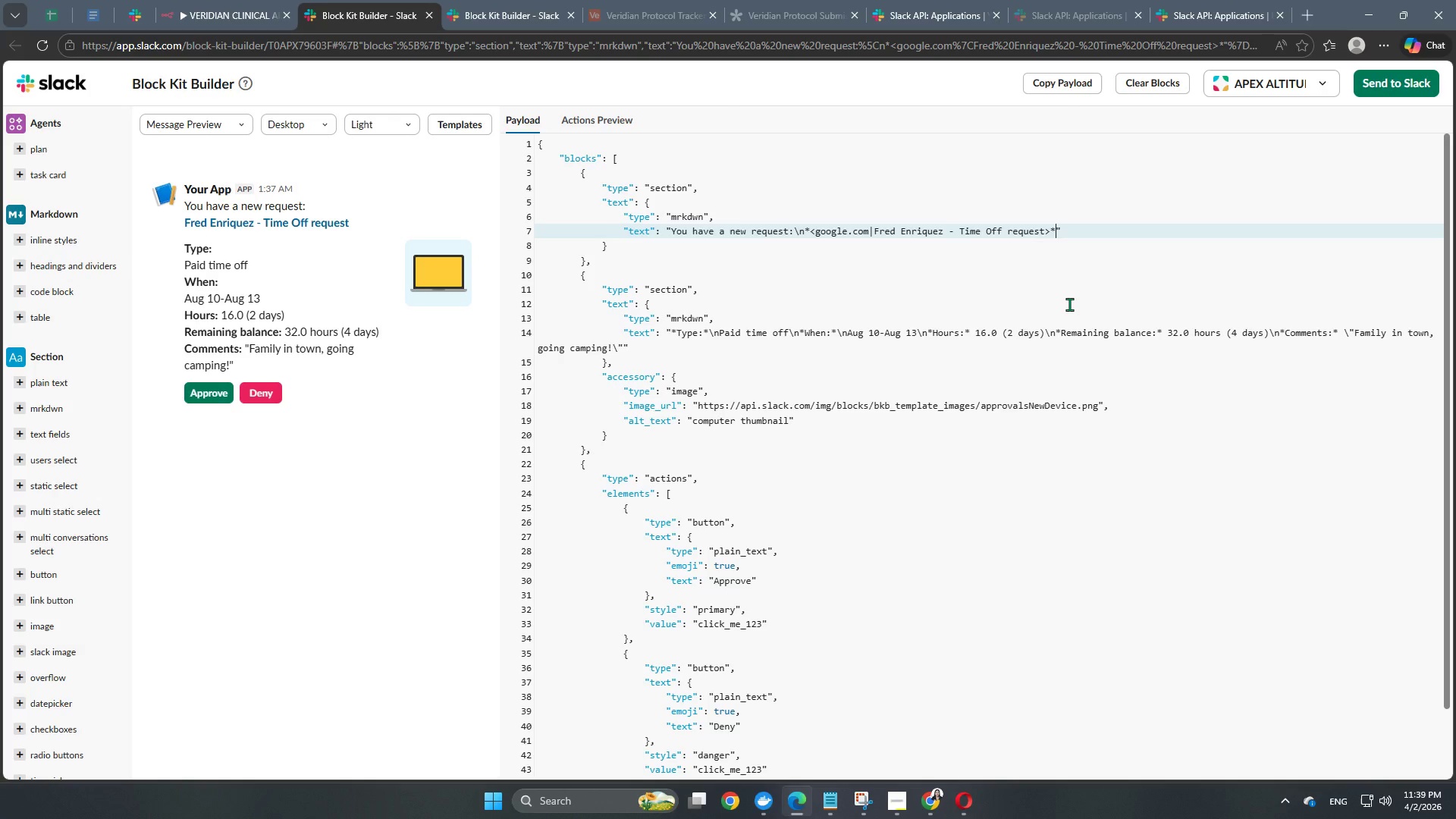 
hold_key(key=Backspace, duration=0.94)
 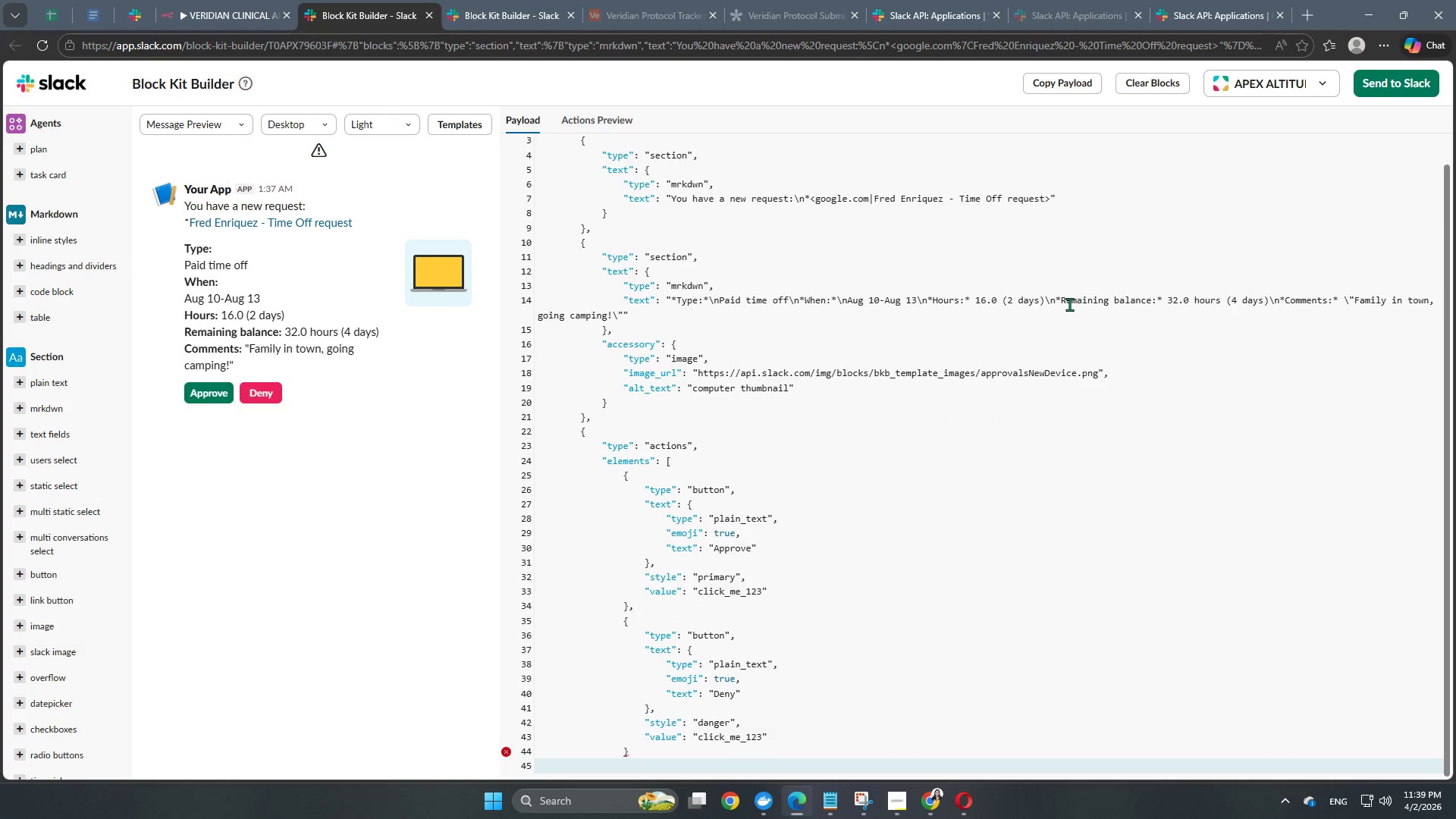 
scroll: coordinate [879, 431], scroll_direction: up, amount: 7.0
 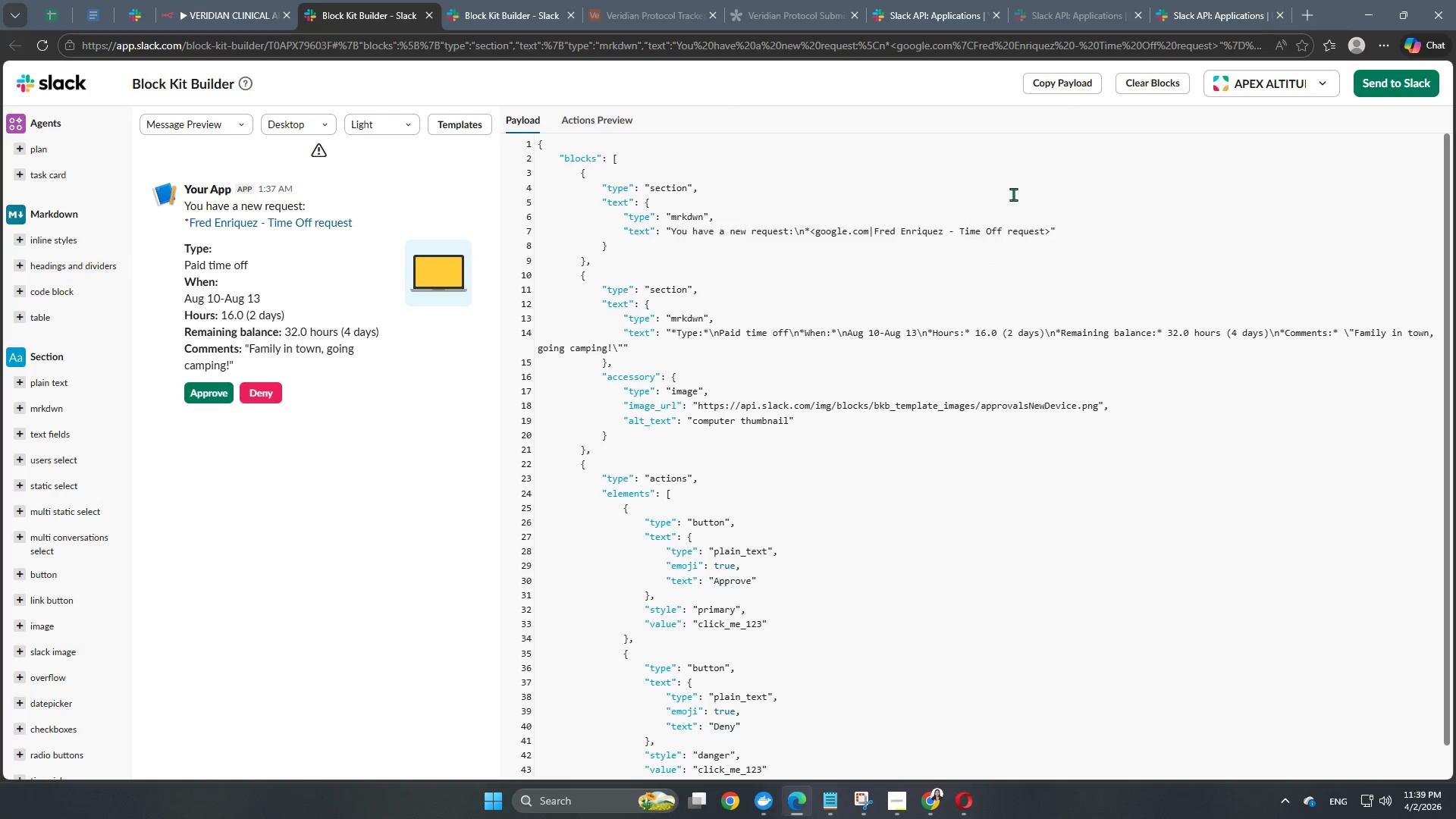 
left_click([1150, 80])
 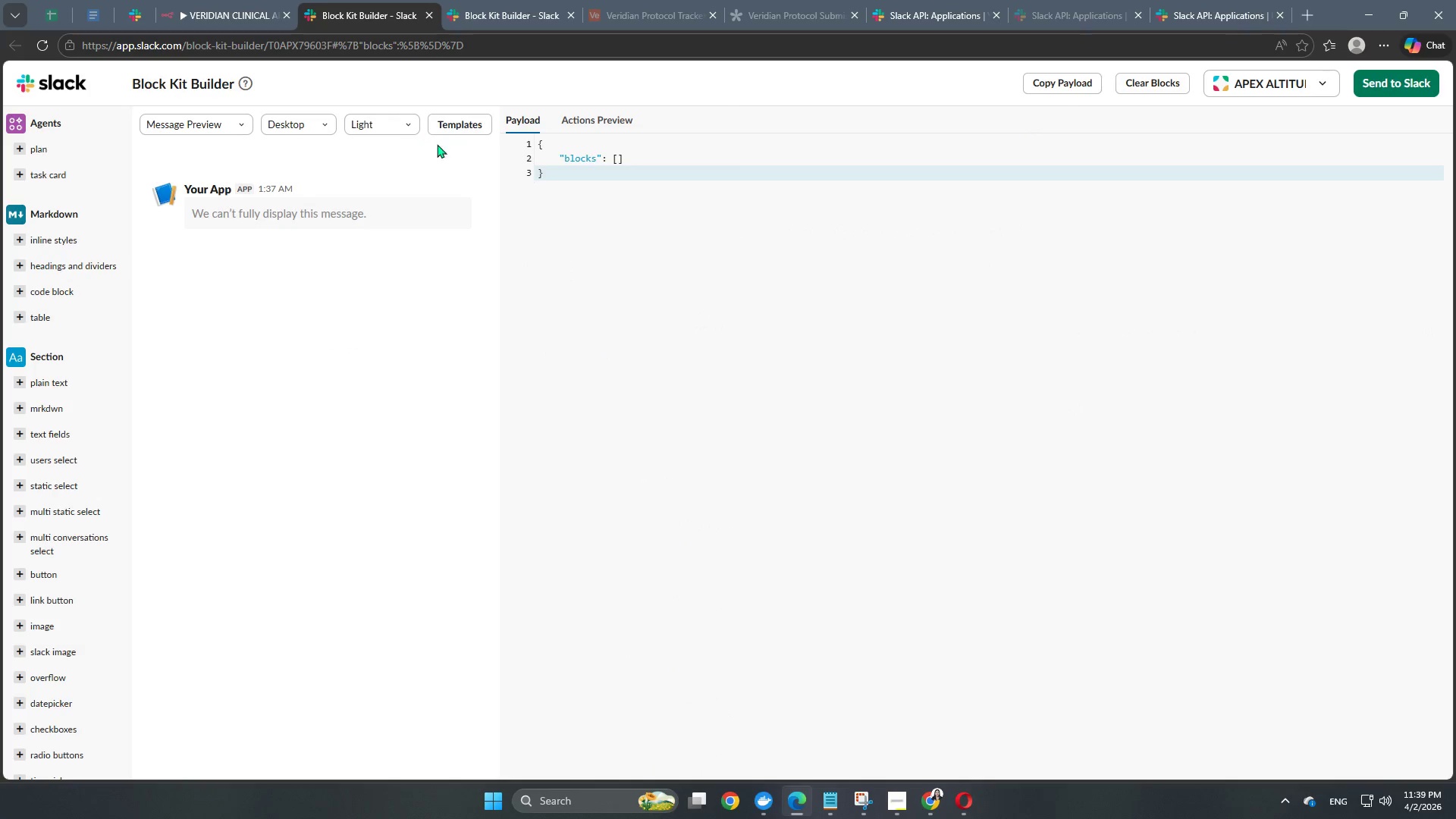 
left_click([465, 125])
 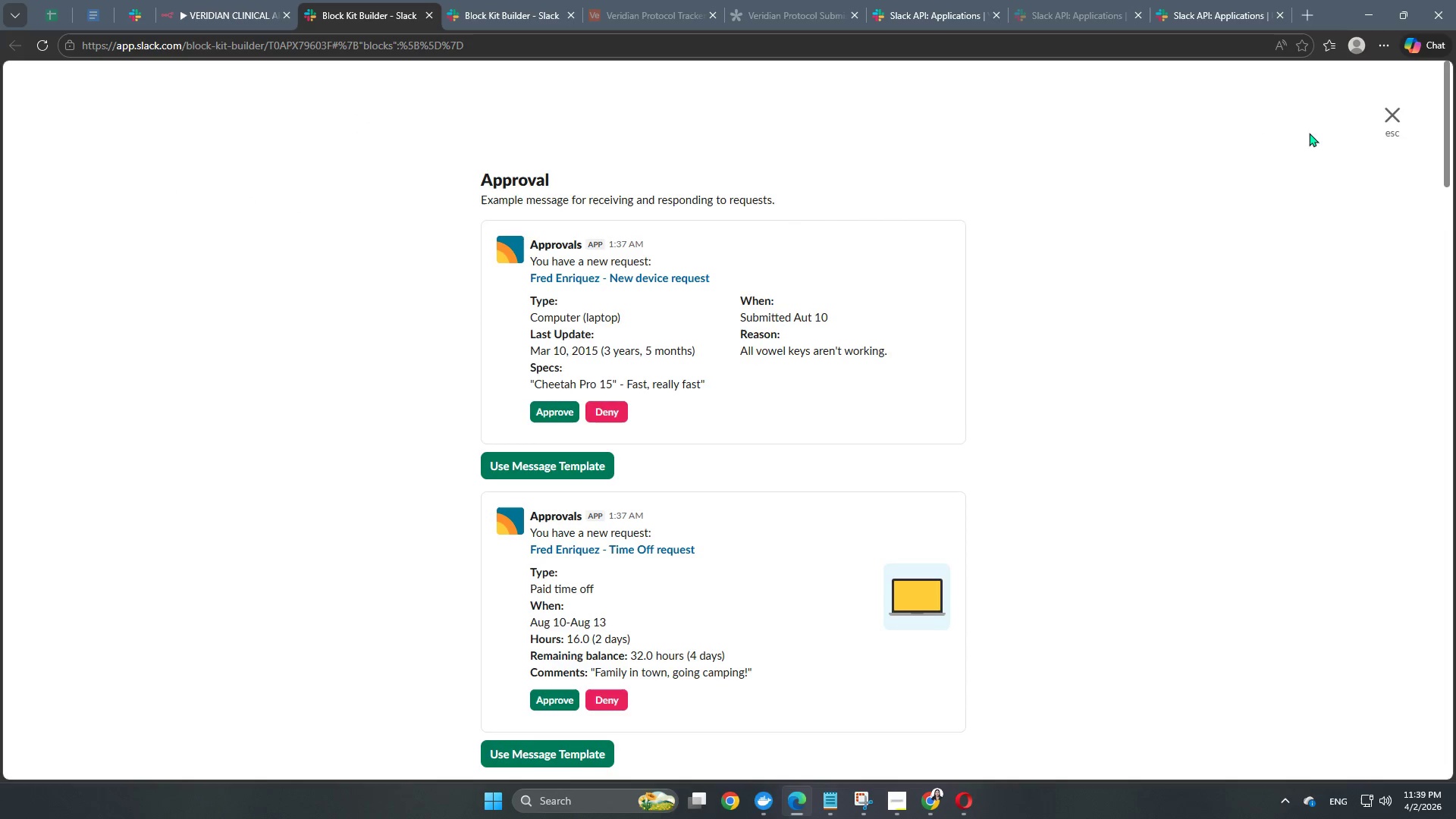 
left_click([1383, 122])
 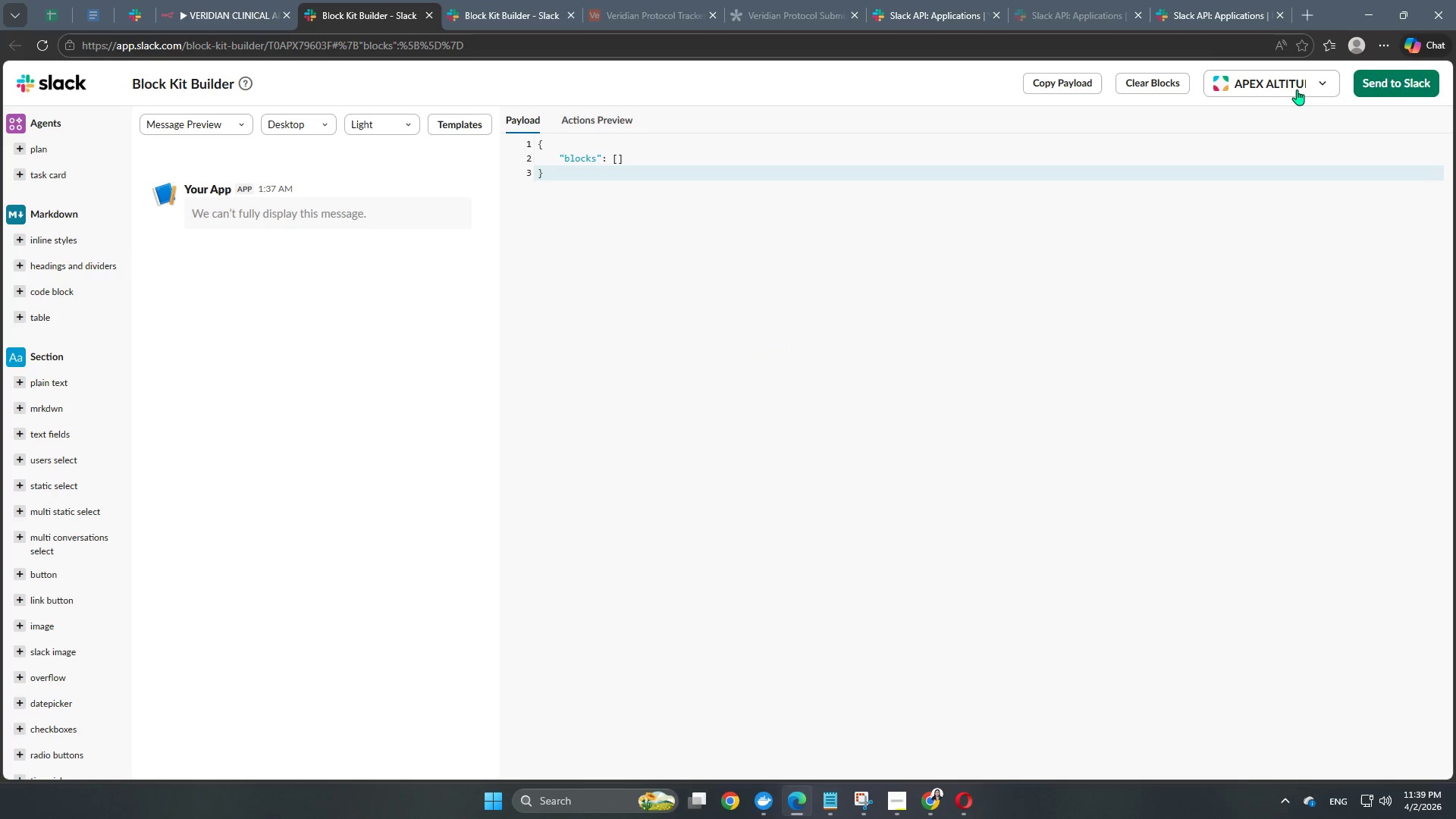 
left_click([1291, 86])
 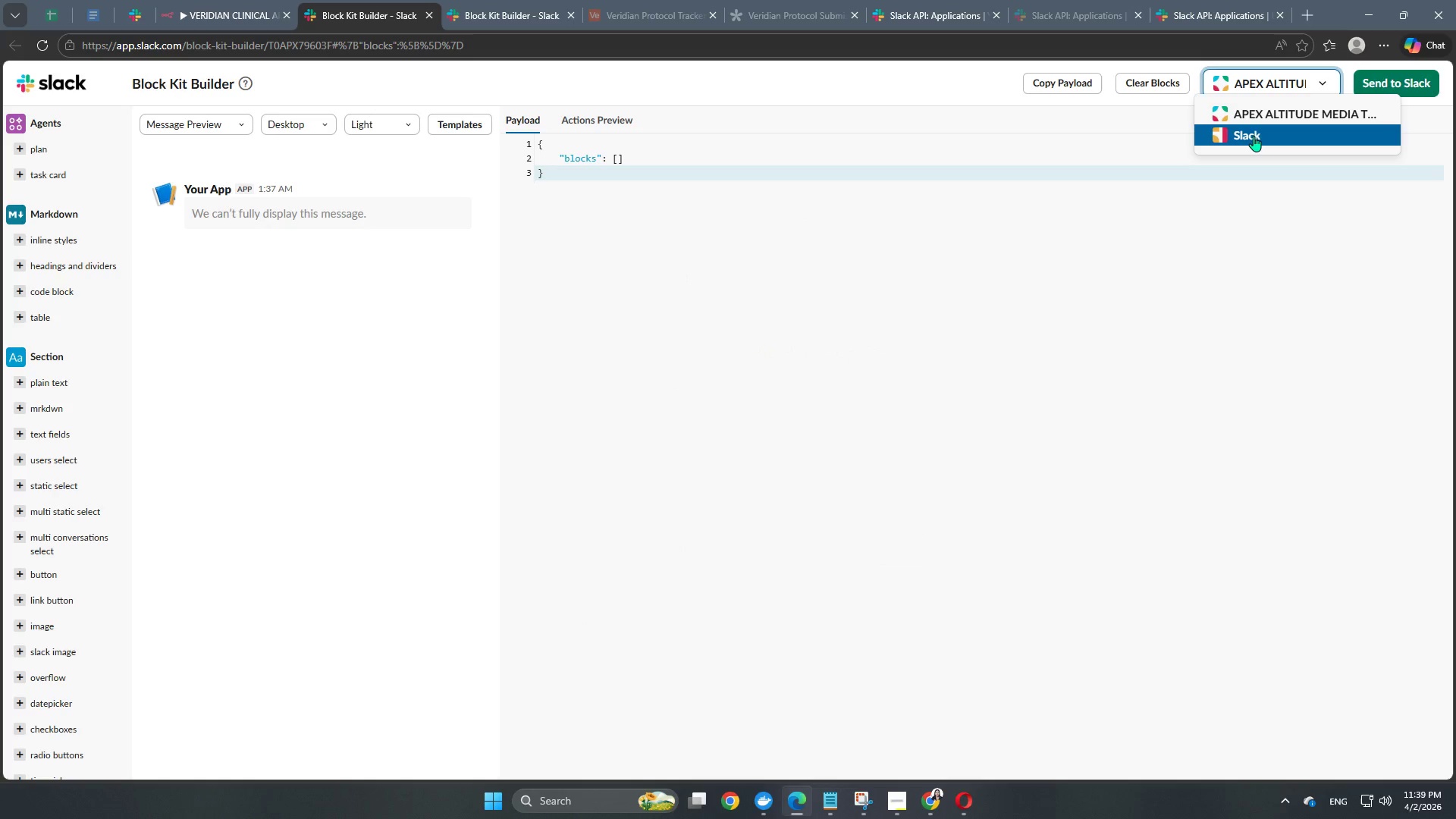 
left_click([1254, 136])
 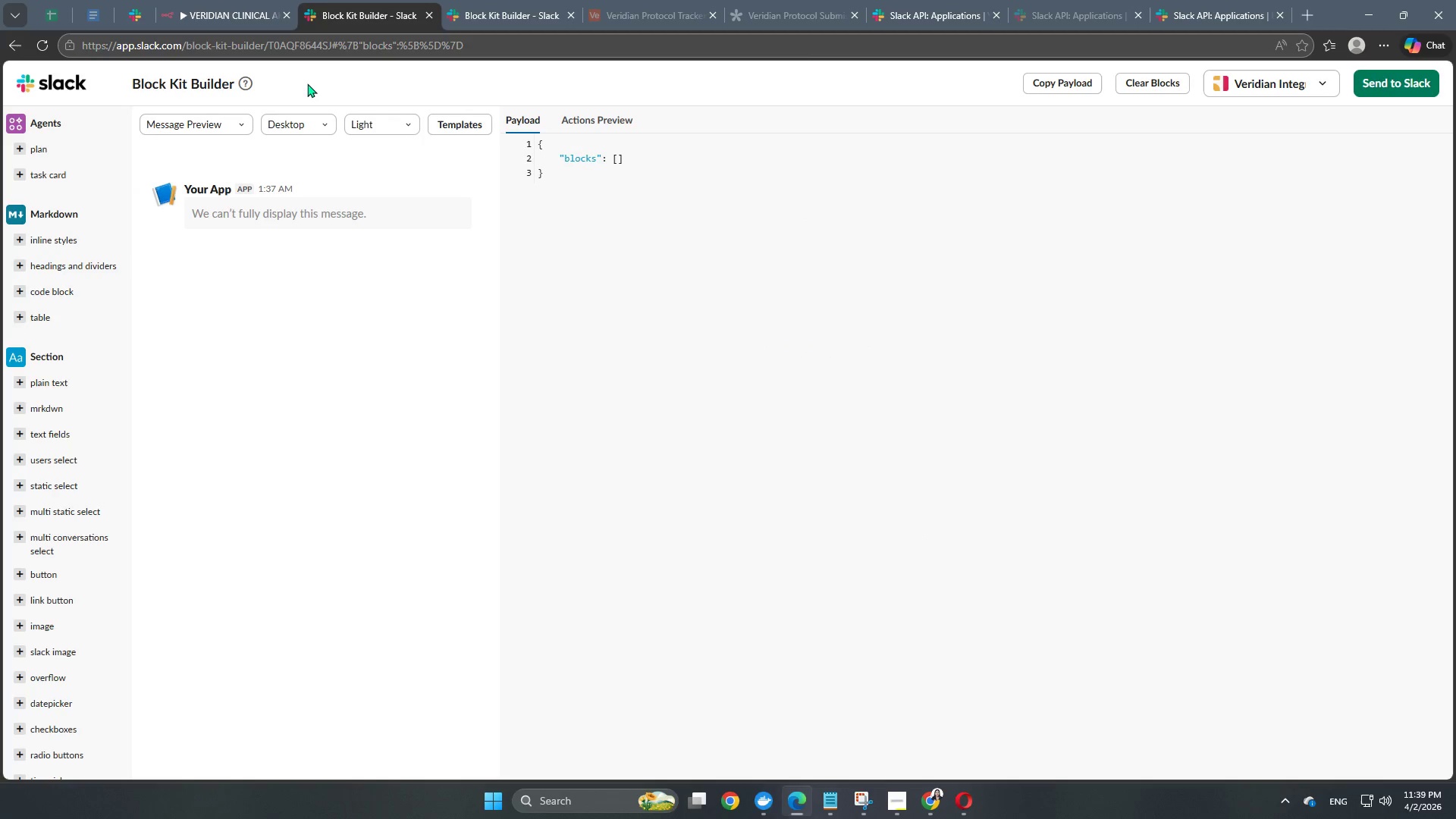 
left_click([465, 130])
 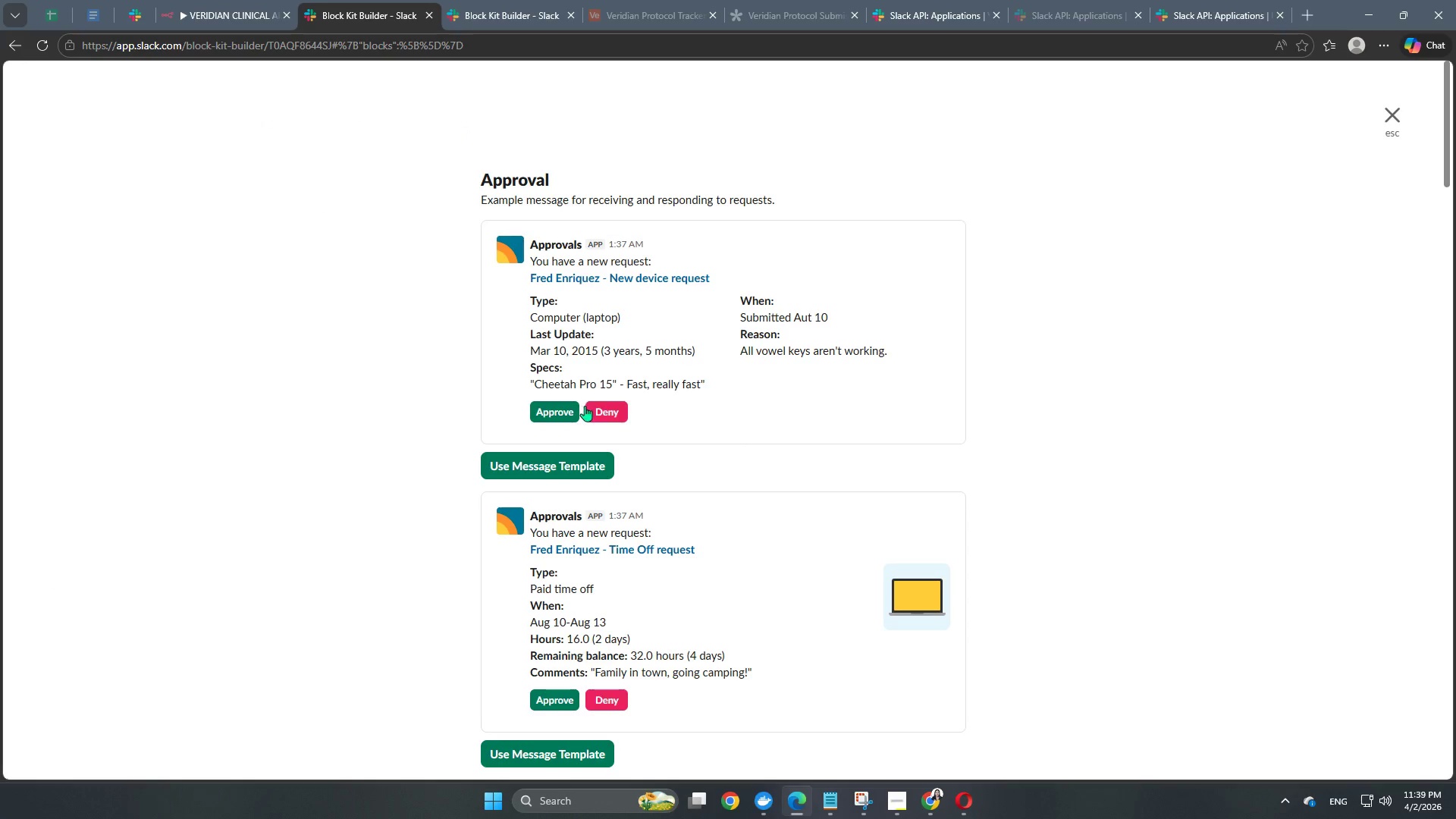 
scroll: coordinate [640, 467], scroll_direction: down, amount: 3.0
 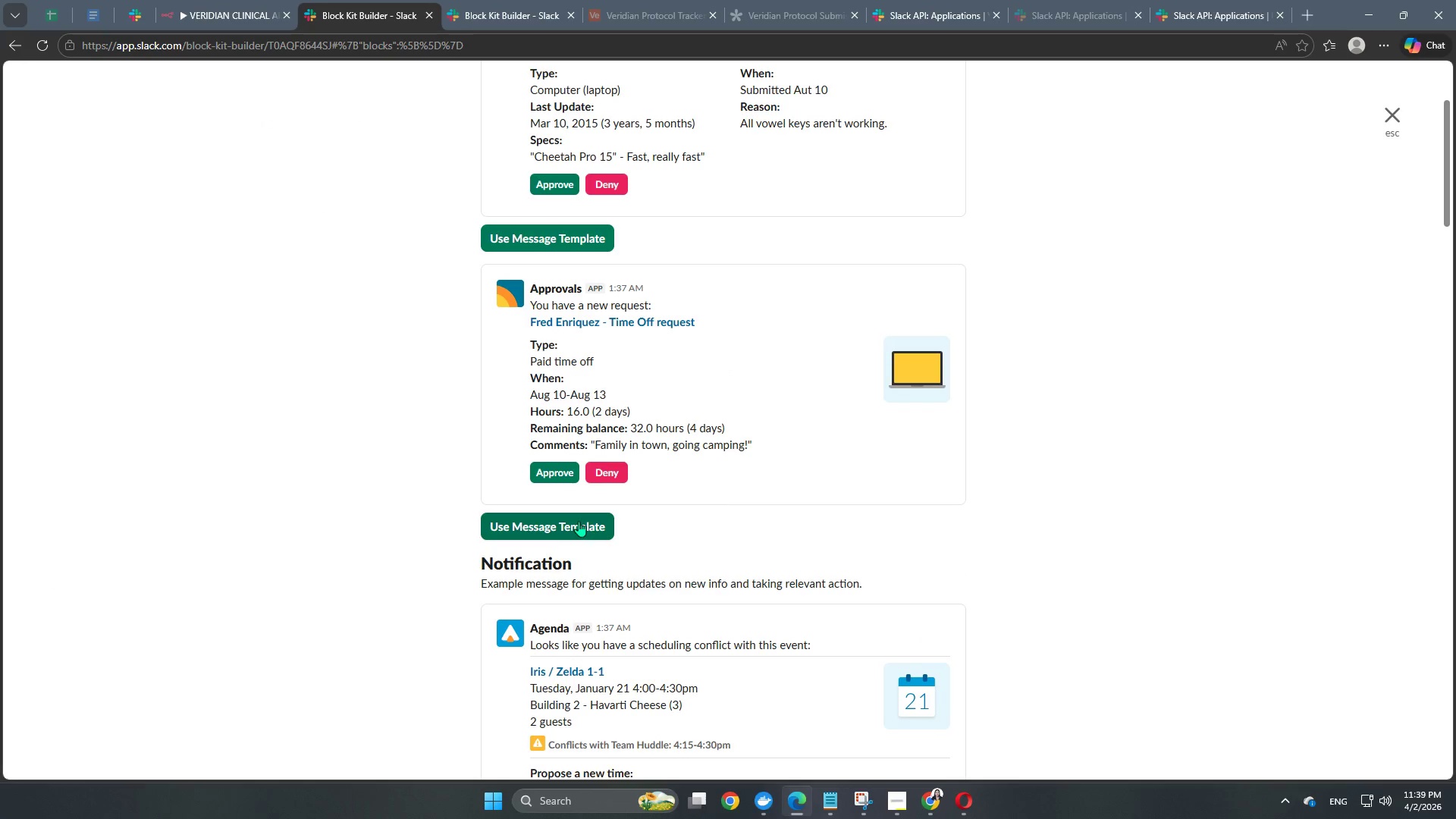 
left_click([579, 521])
 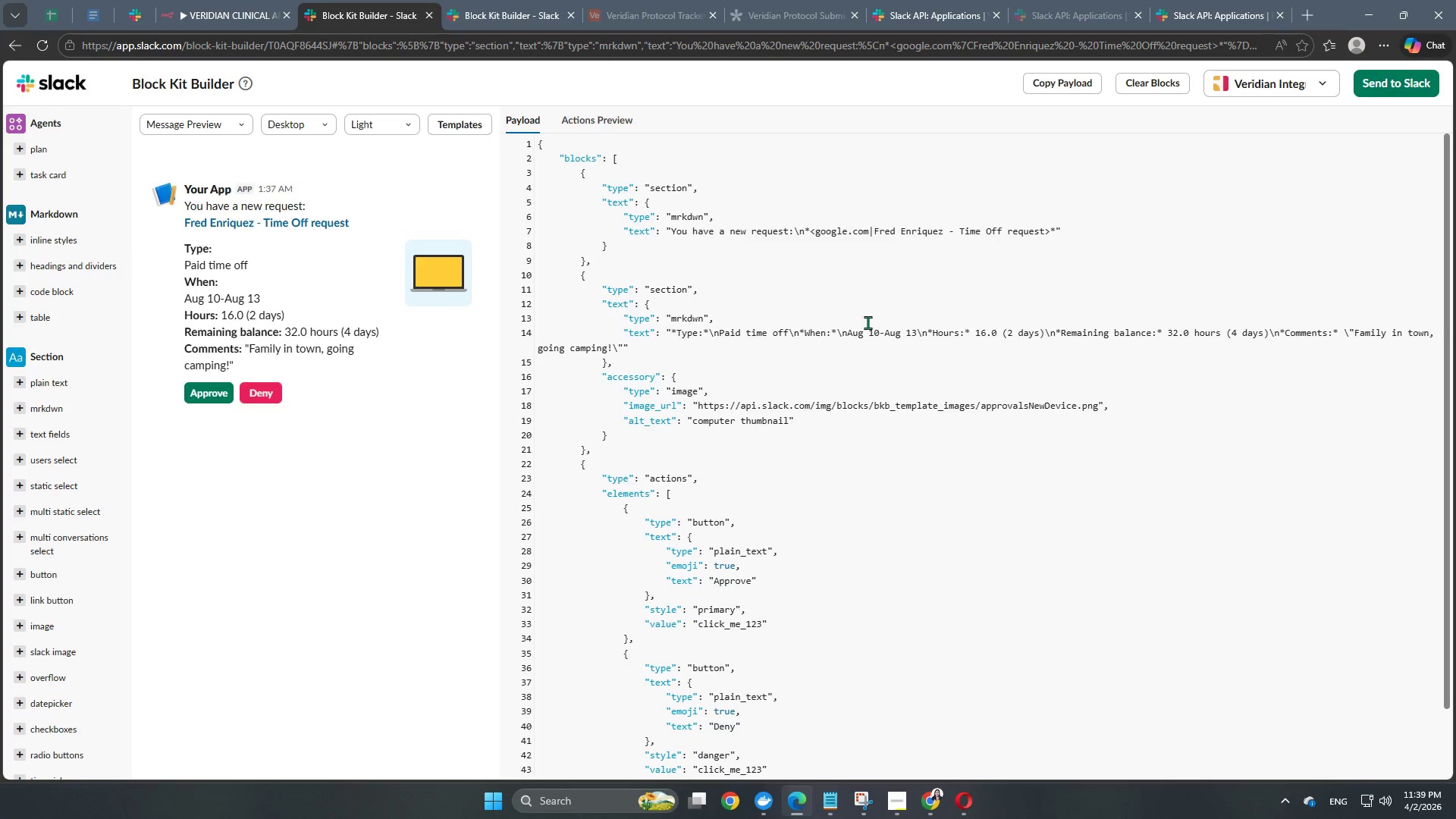 
left_click([915, 277])
 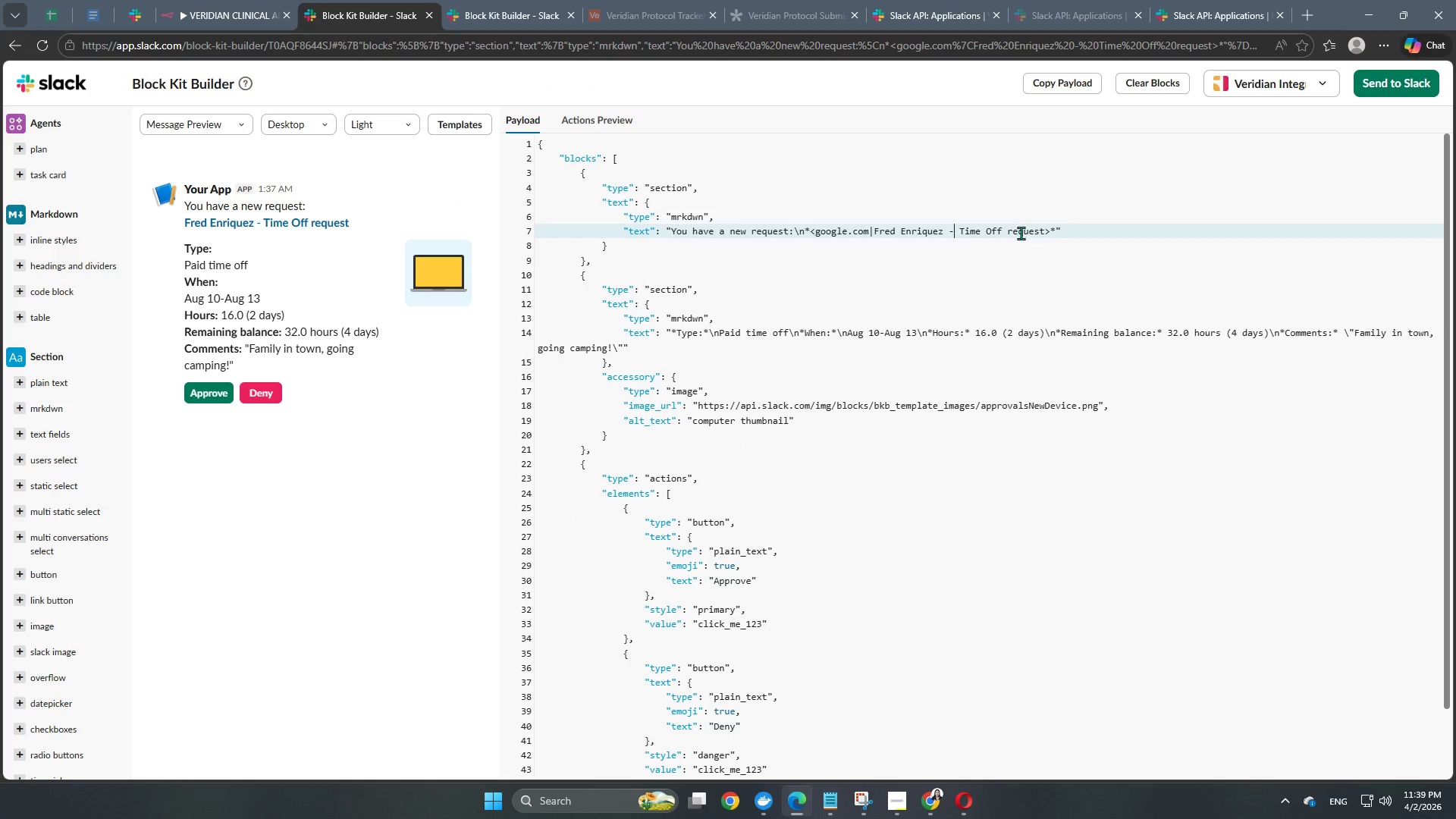 
triple_click([1024, 231])
 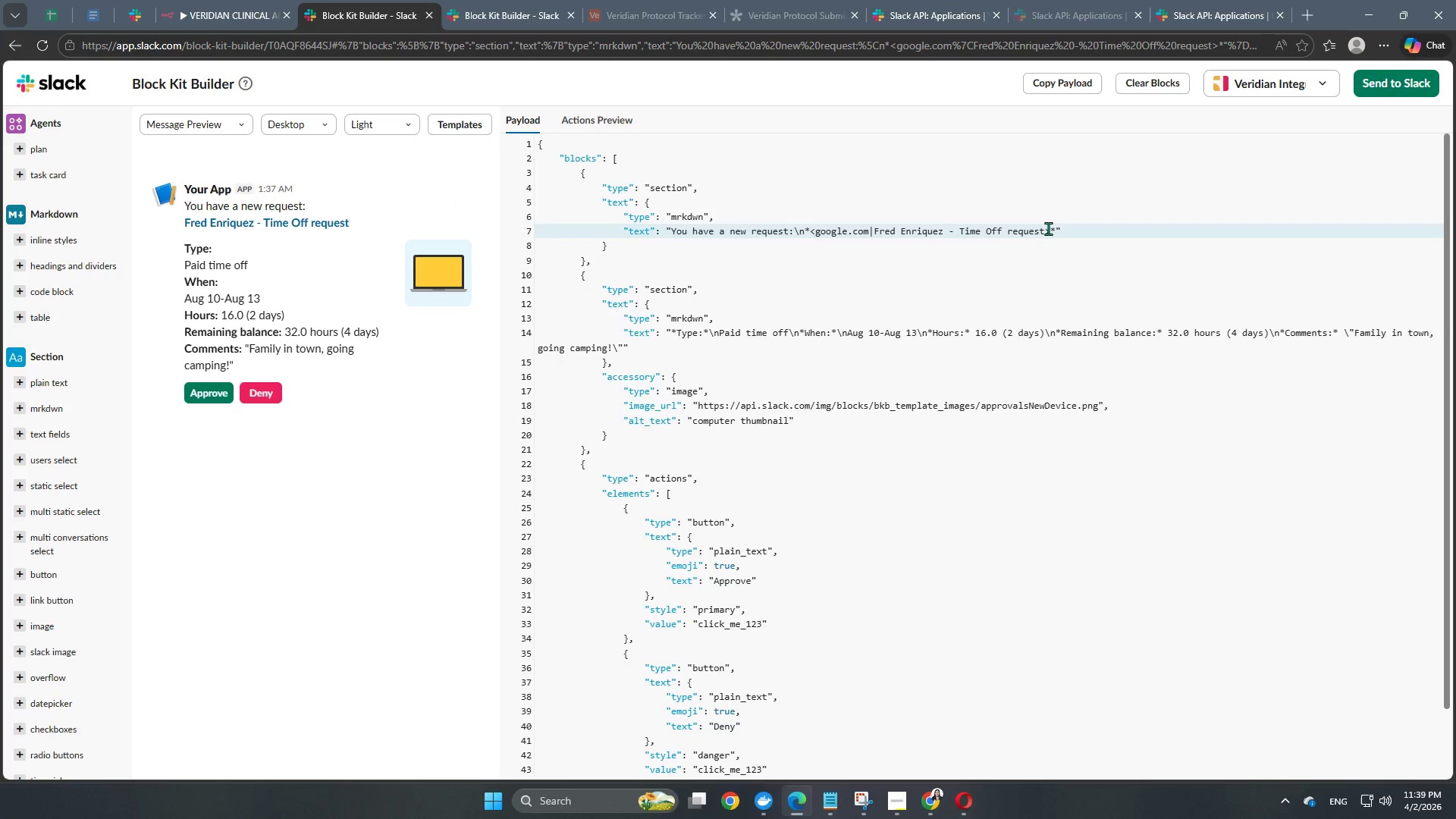 
left_click_drag(start_coordinate=[1050, 228], to_coordinate=[931, 237])
 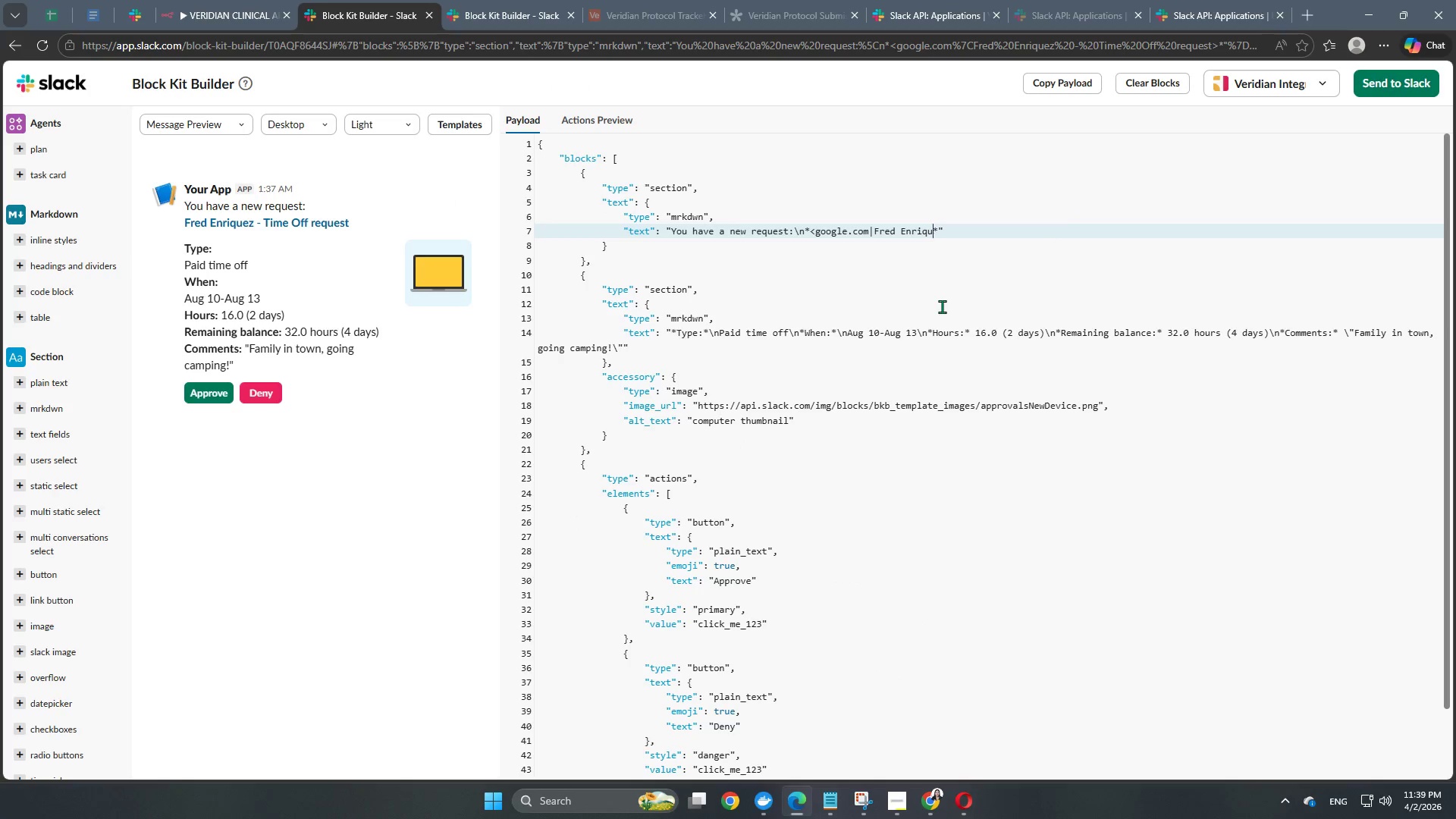 
key(Backspace)
 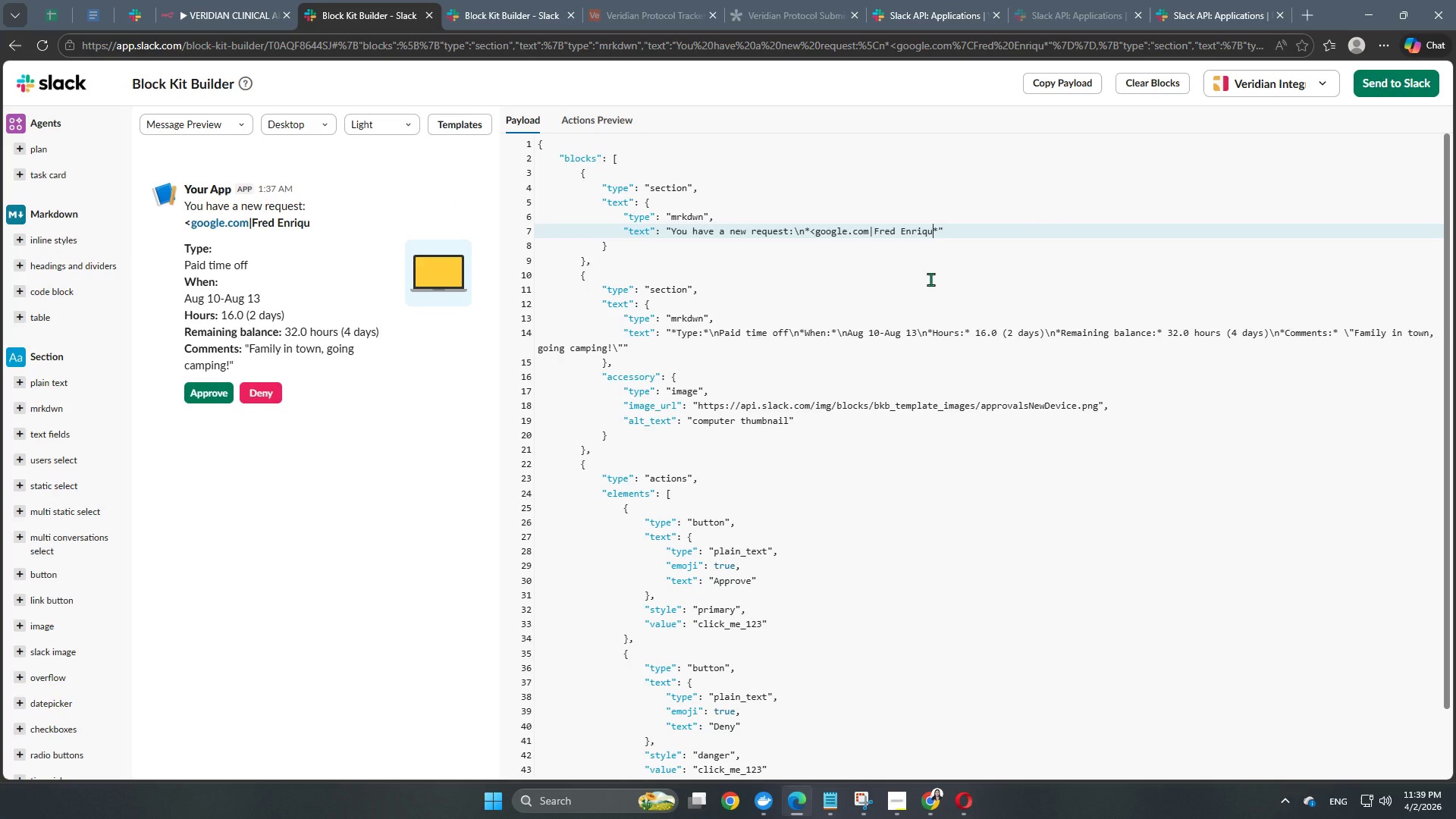 
key(ArrowRight)
 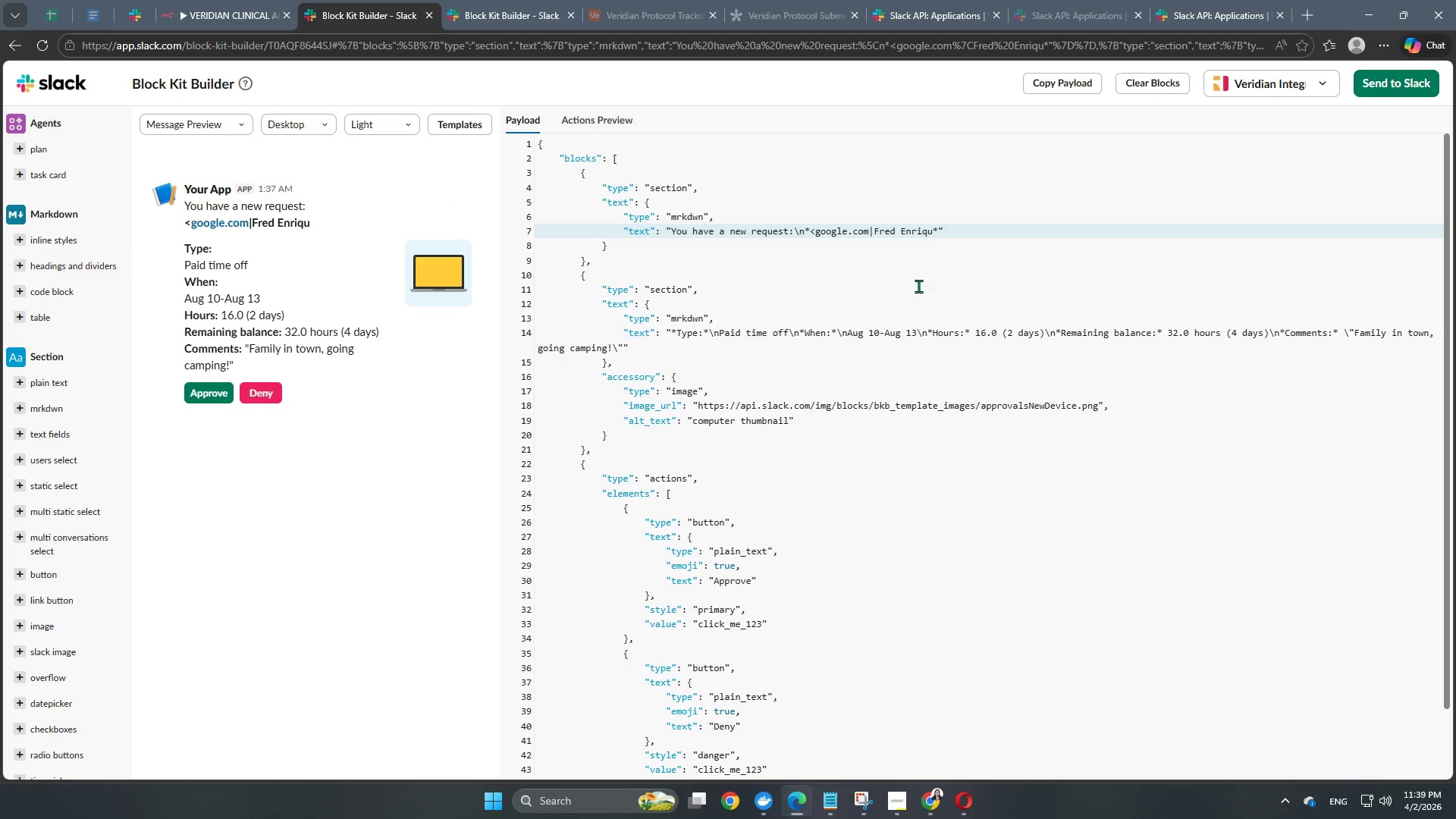 
key(Backspace)
 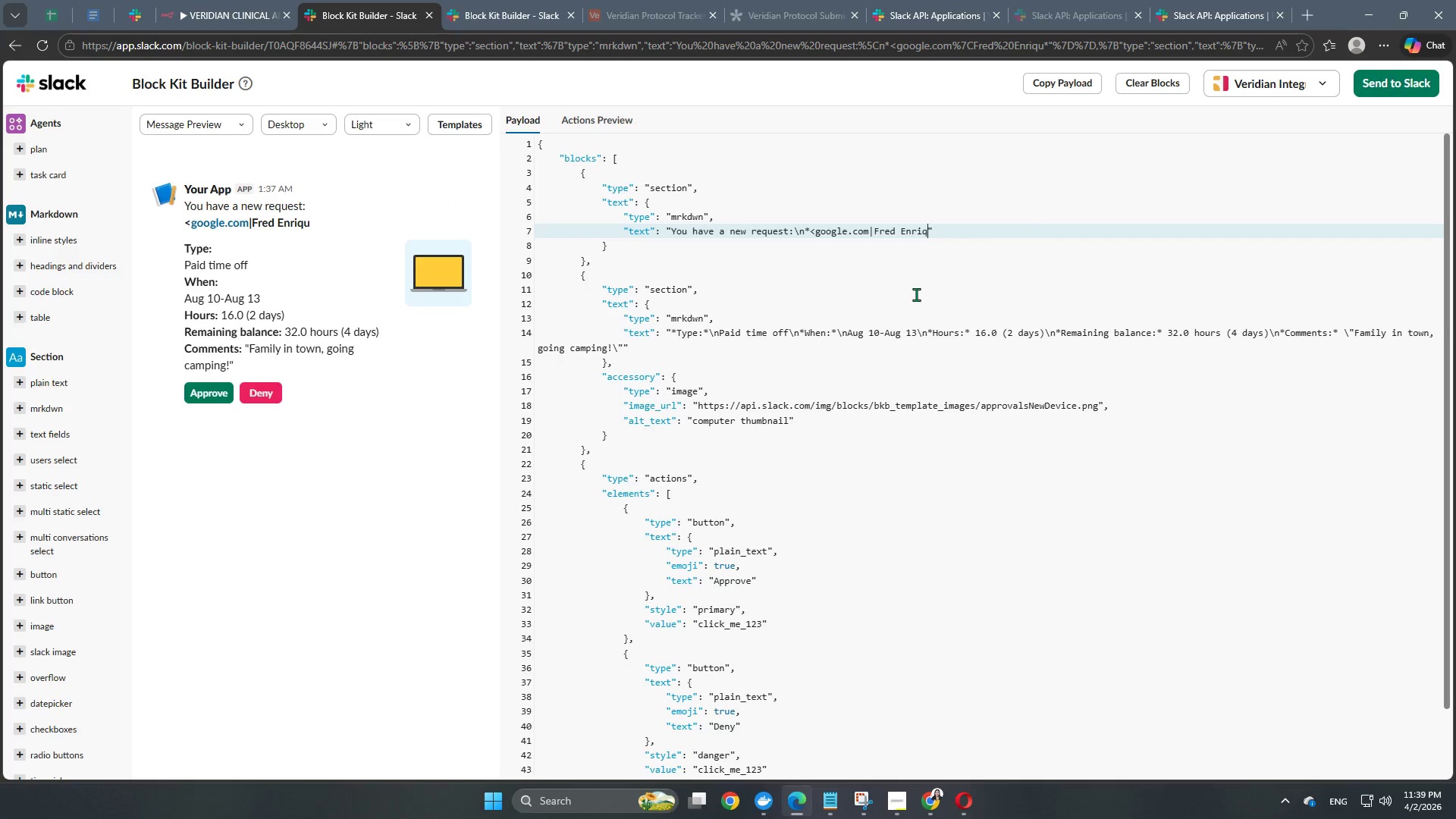 
key(Backspace)
 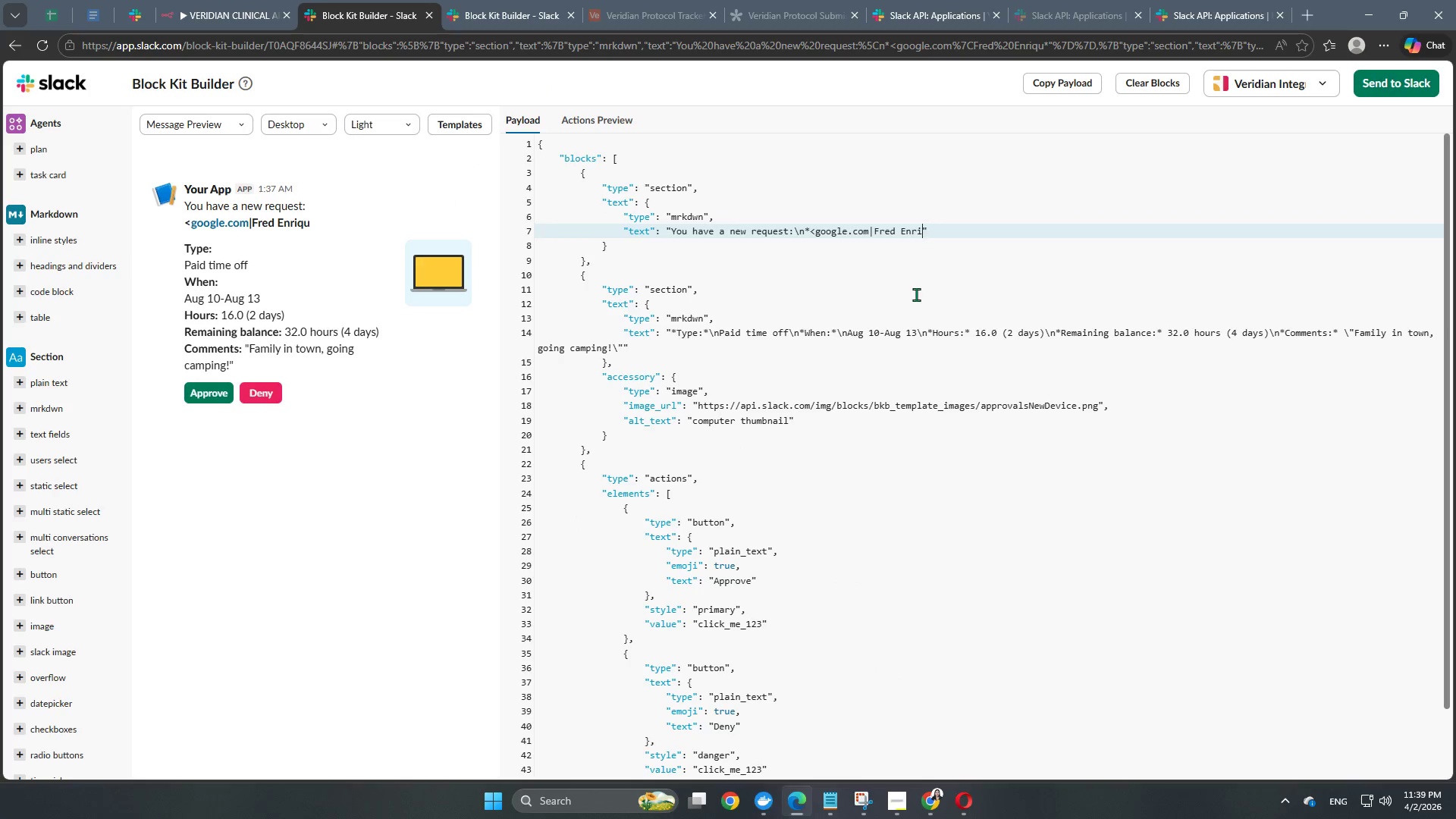 
key(Backspace)
 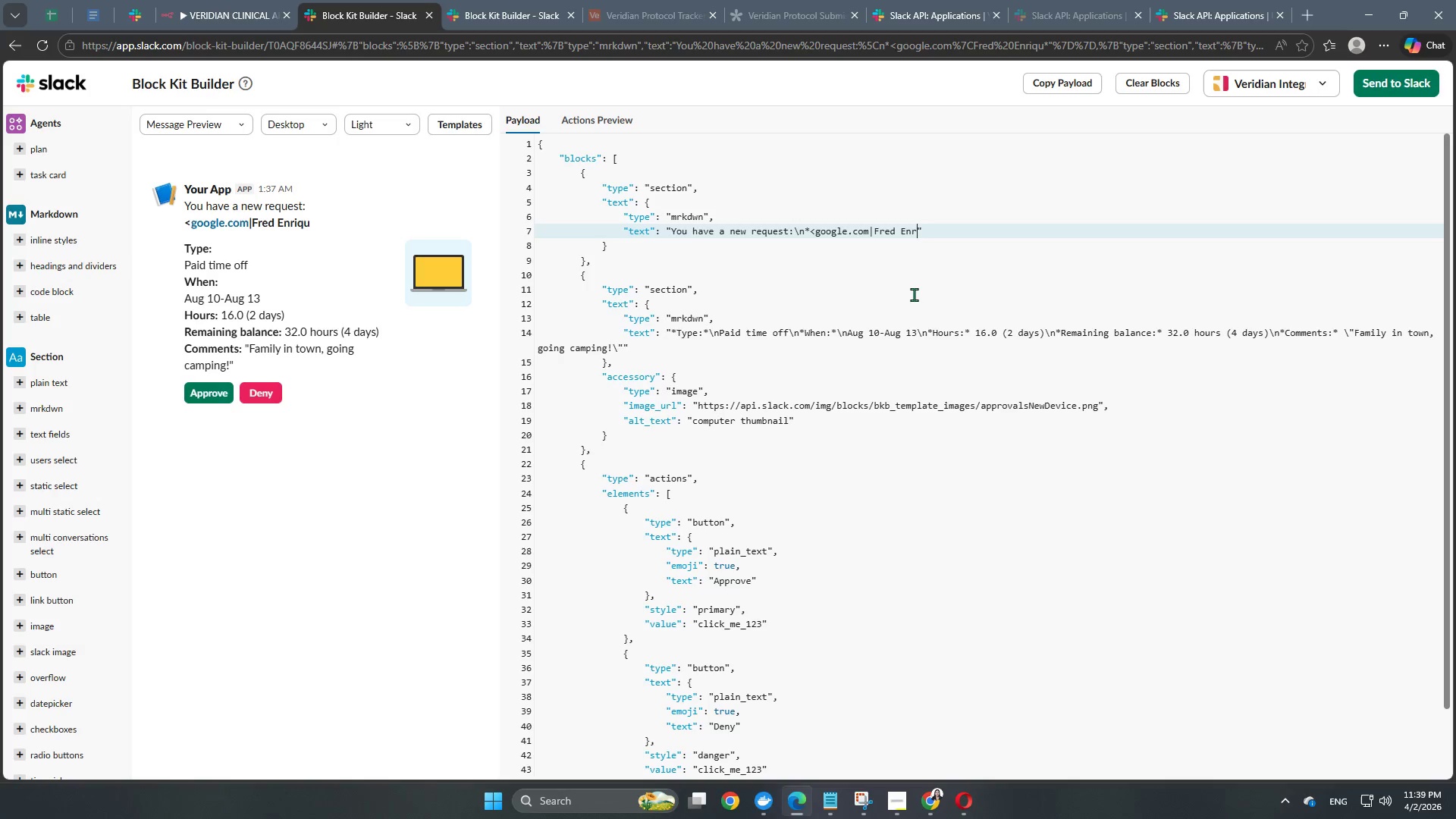 
key(Backspace)
 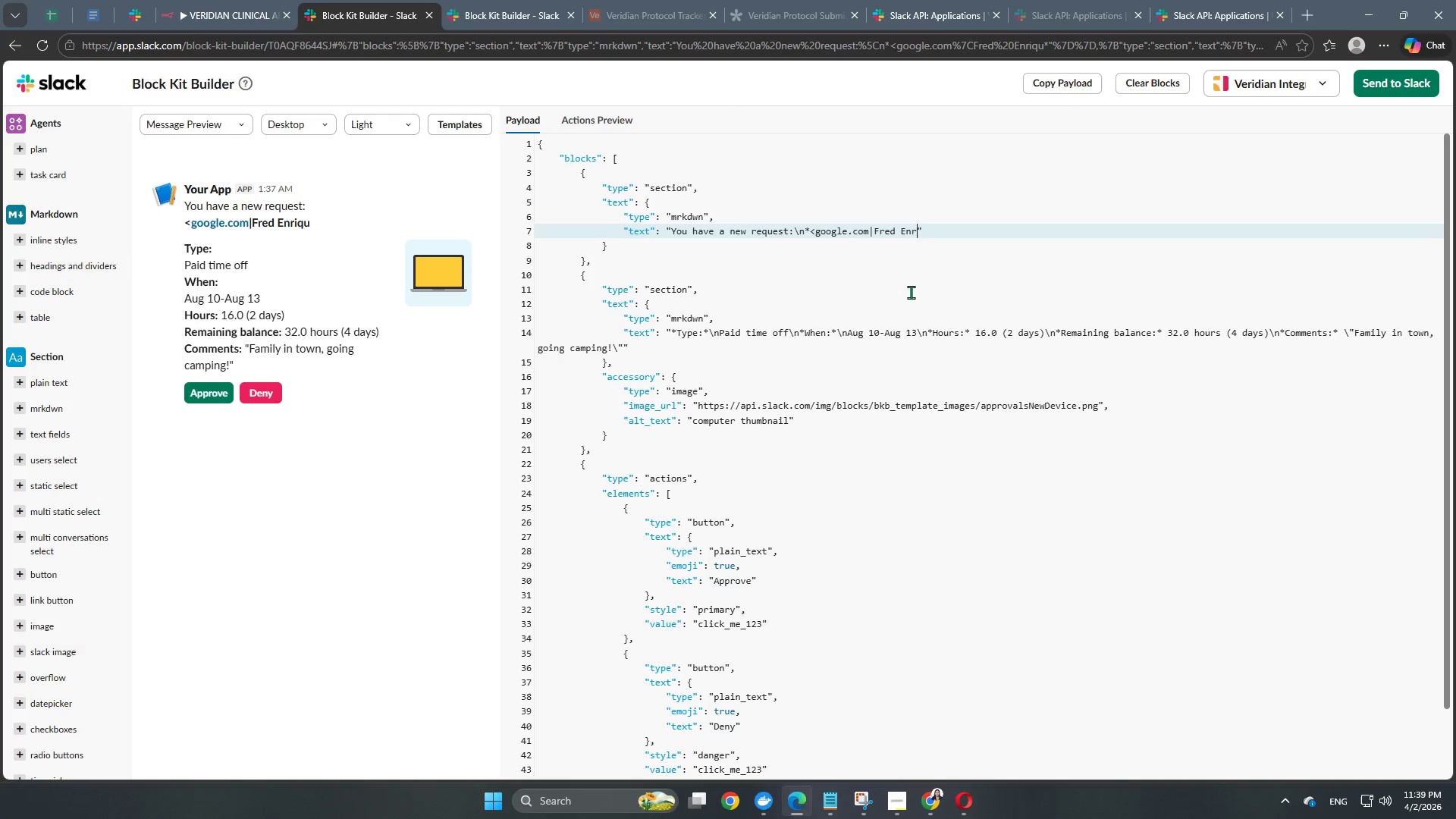 
hold_key(key=Backspace, duration=1.31)
 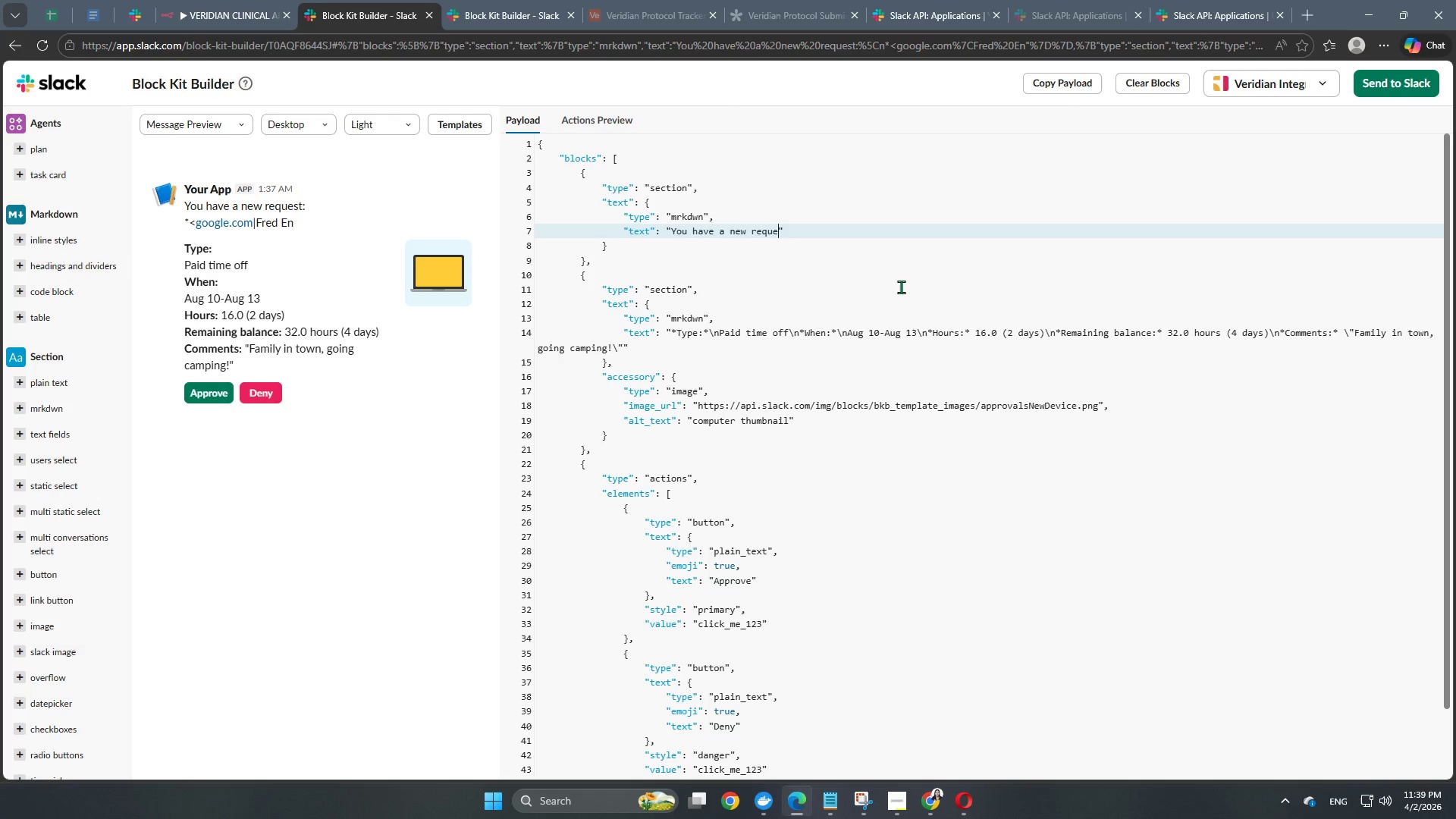 
hold_key(key=Backspace, duration=0.8)
 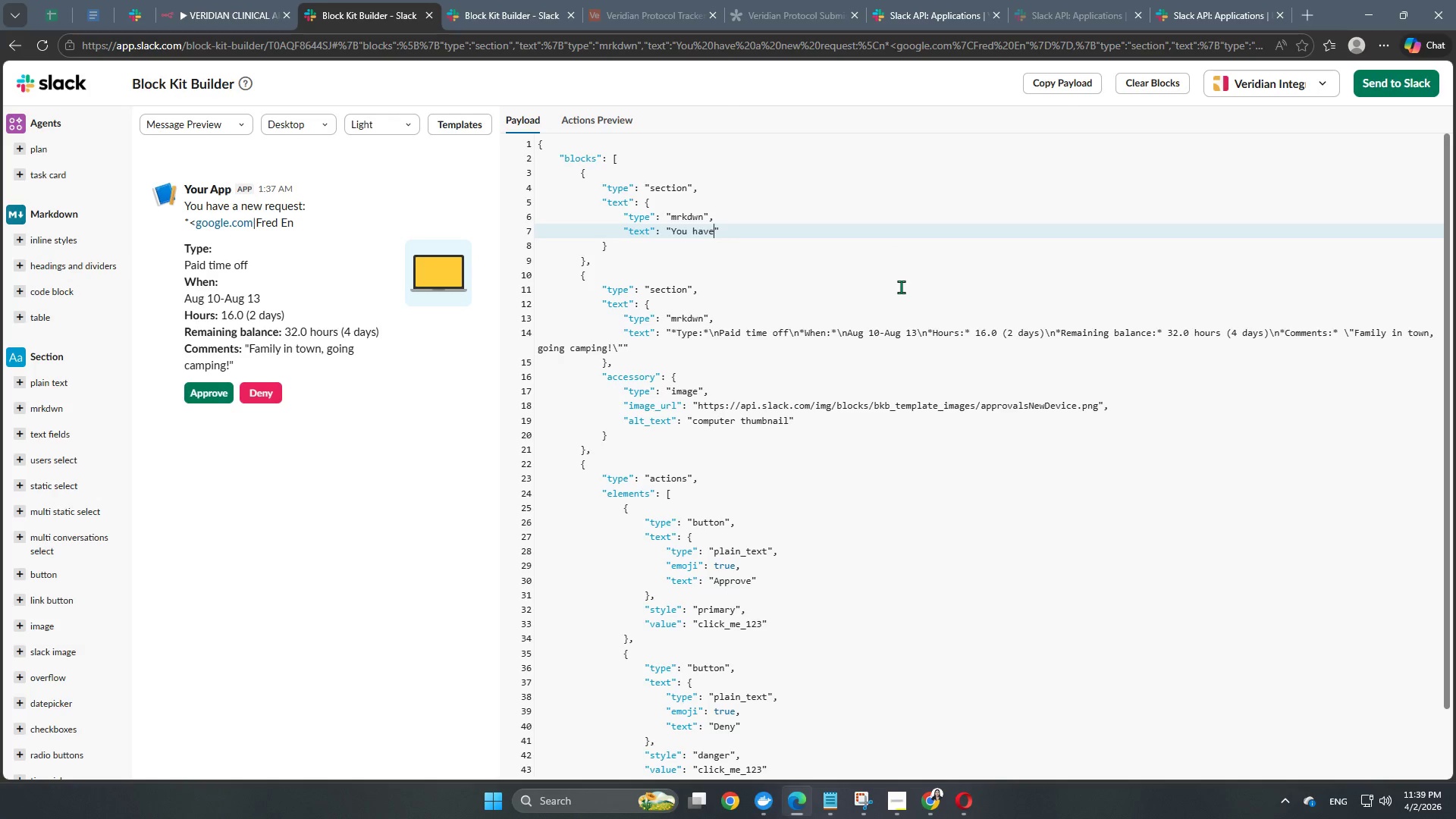 
key(Backspace)
 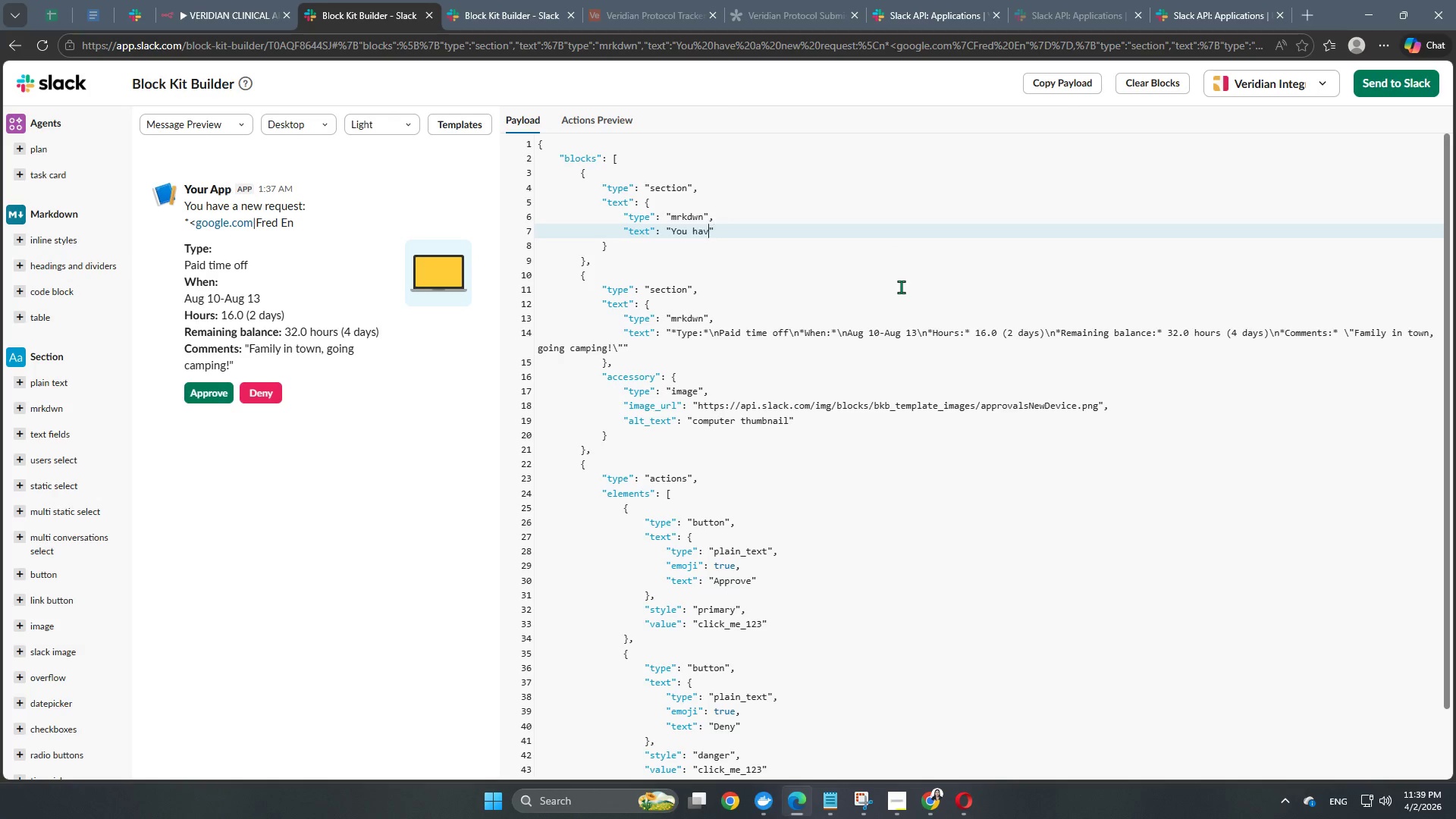 
key(Backspace)
 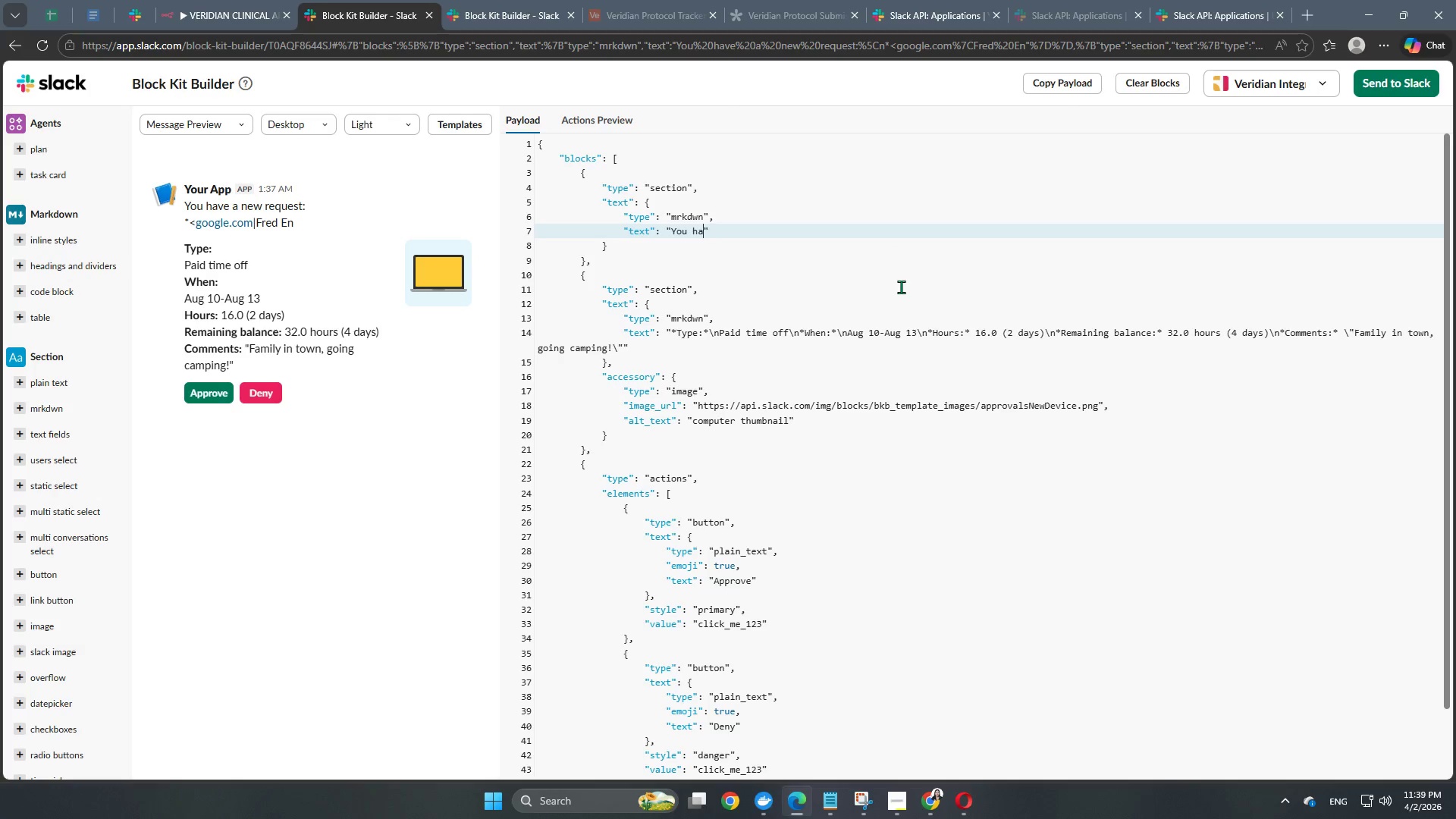 
key(Backspace)
 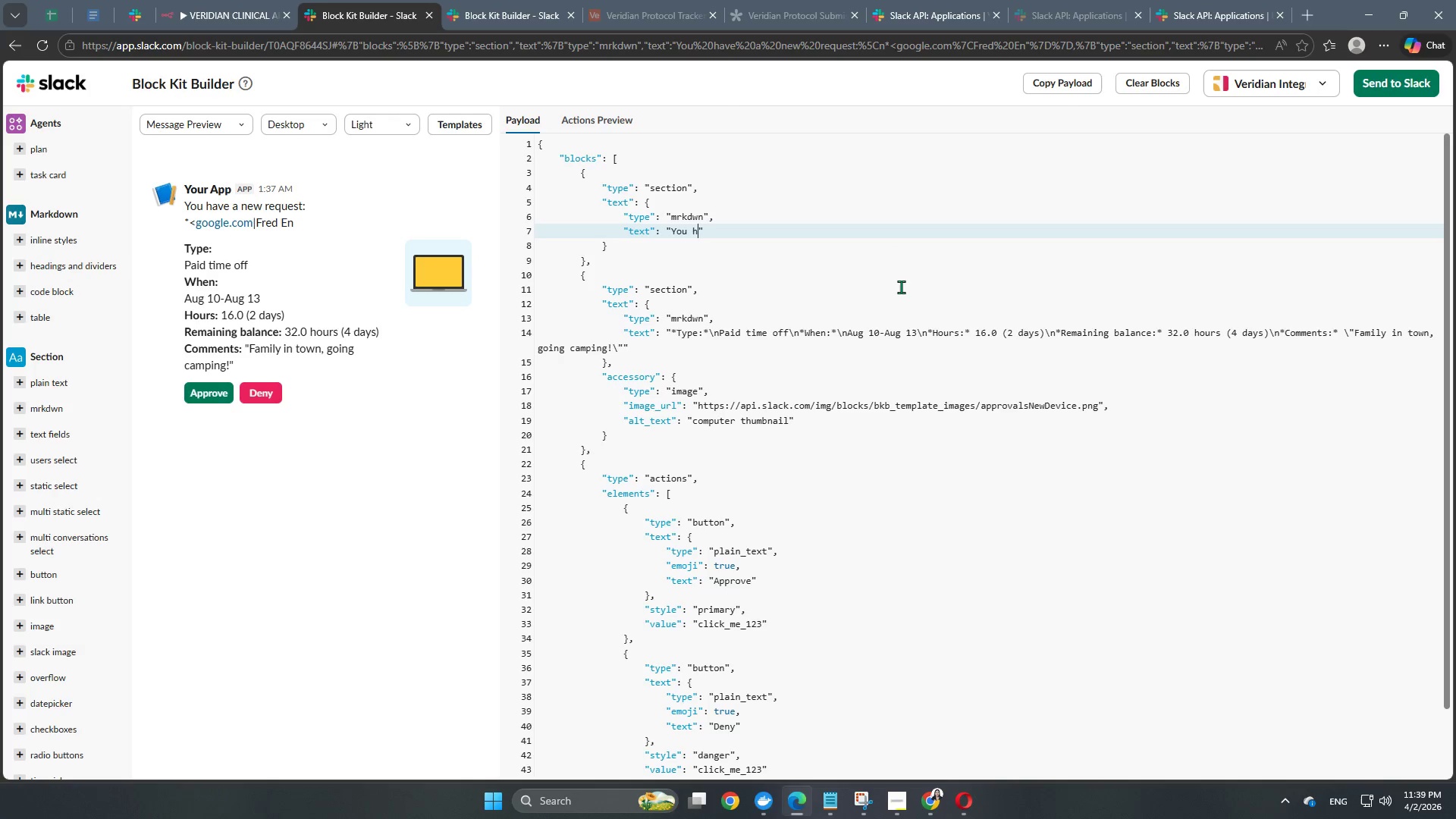 
key(Backspace)
 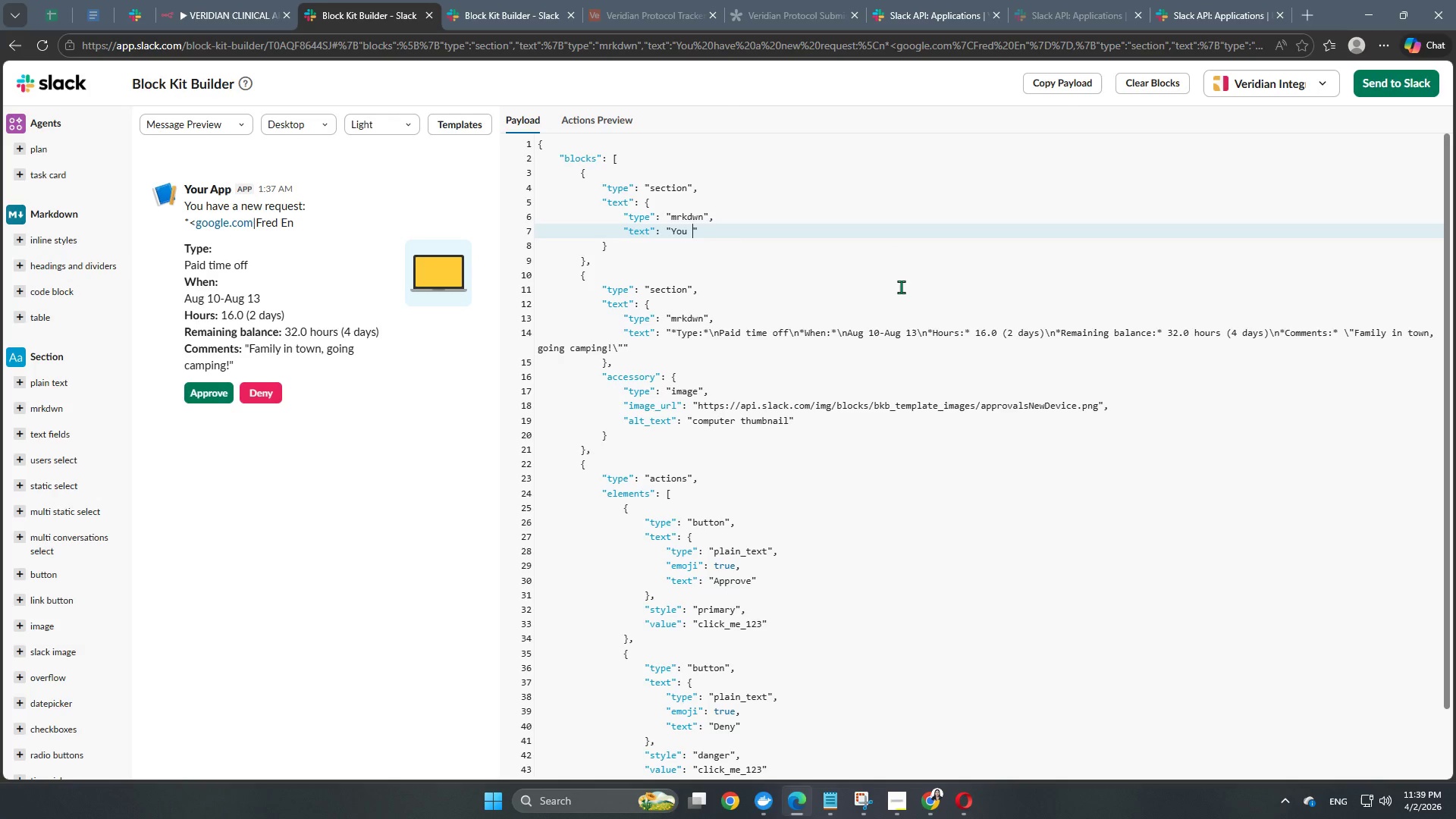 
key(Backspace)
 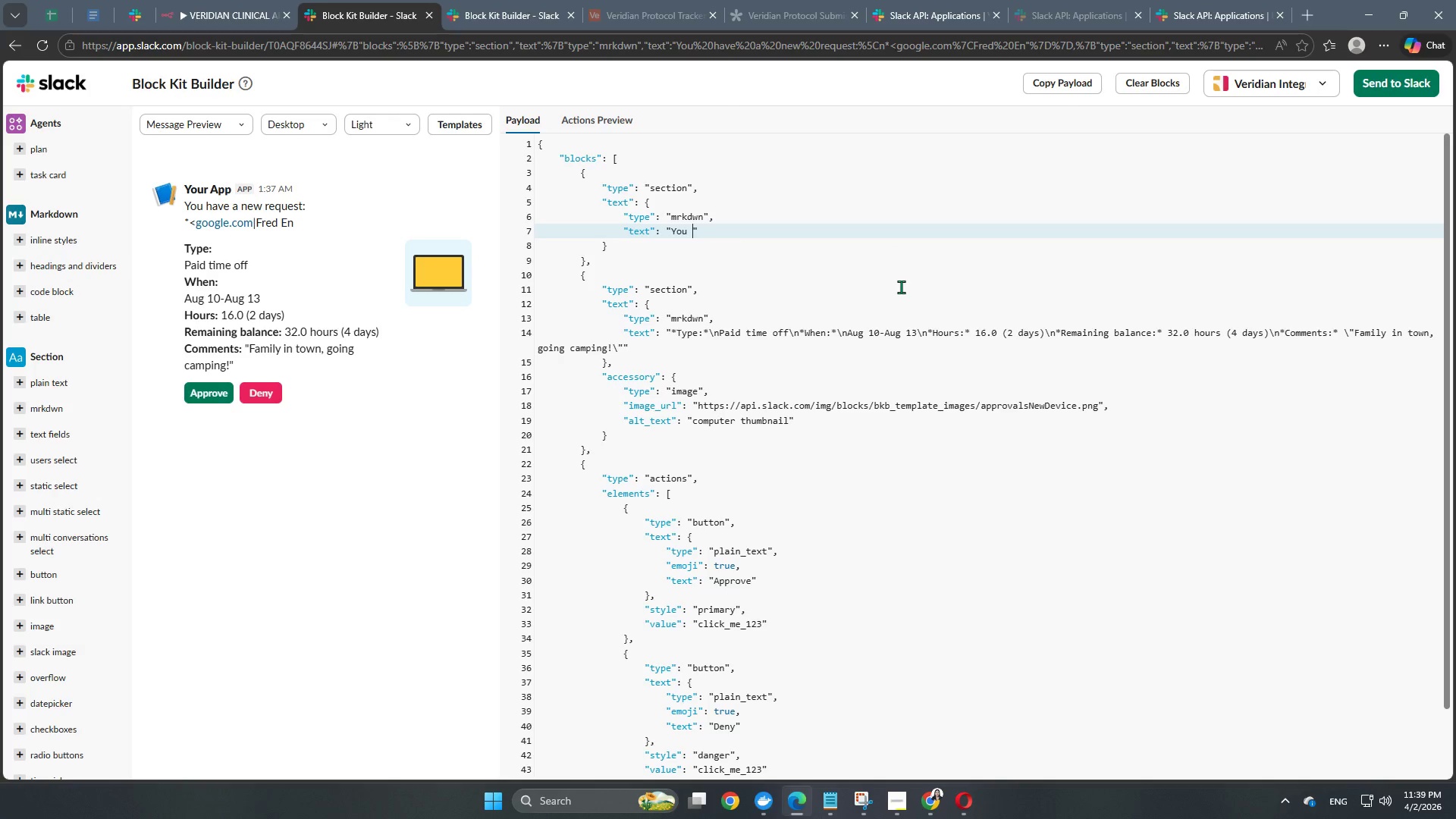 
key(Backspace)
 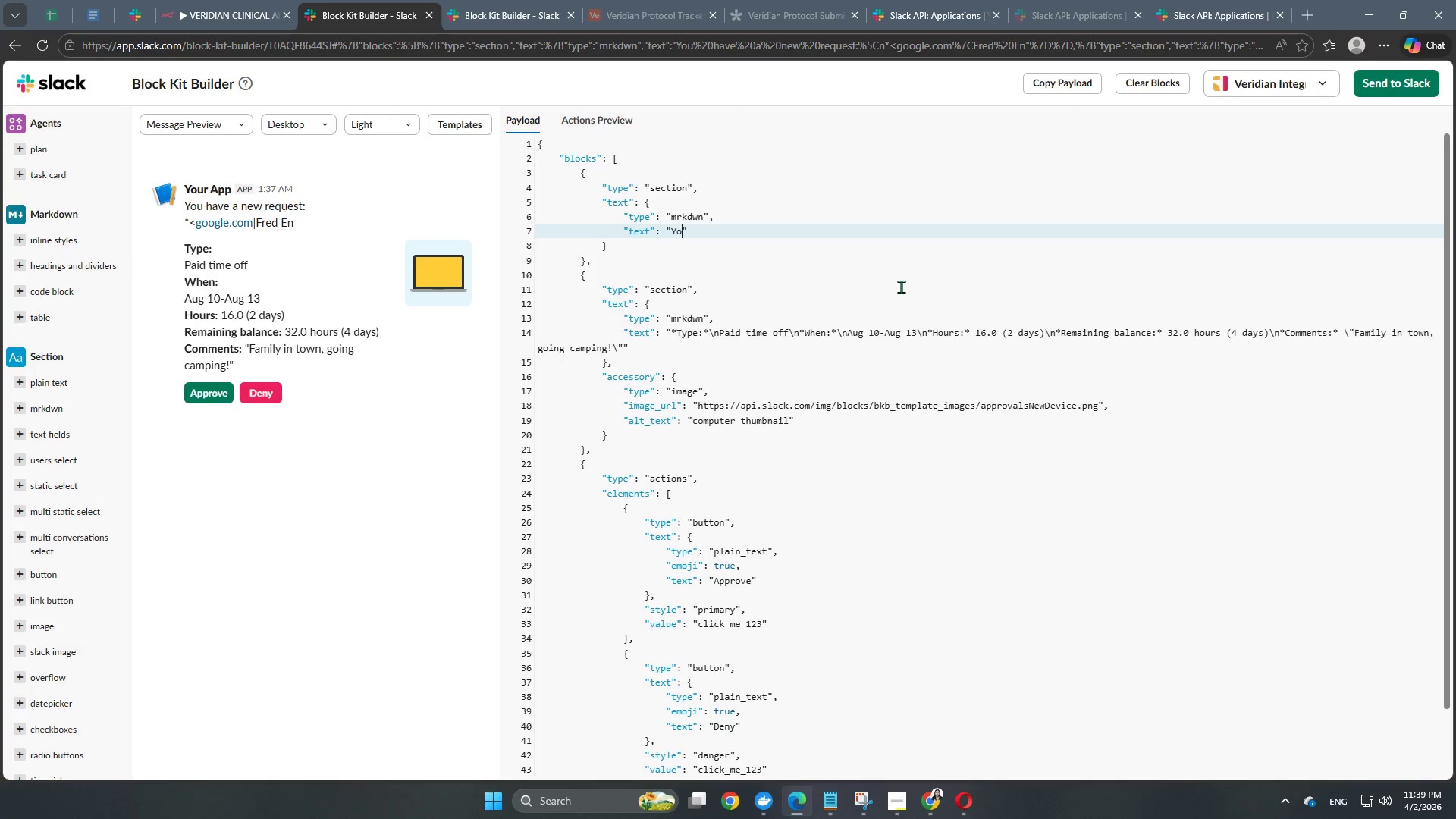 
key(Backspace)
 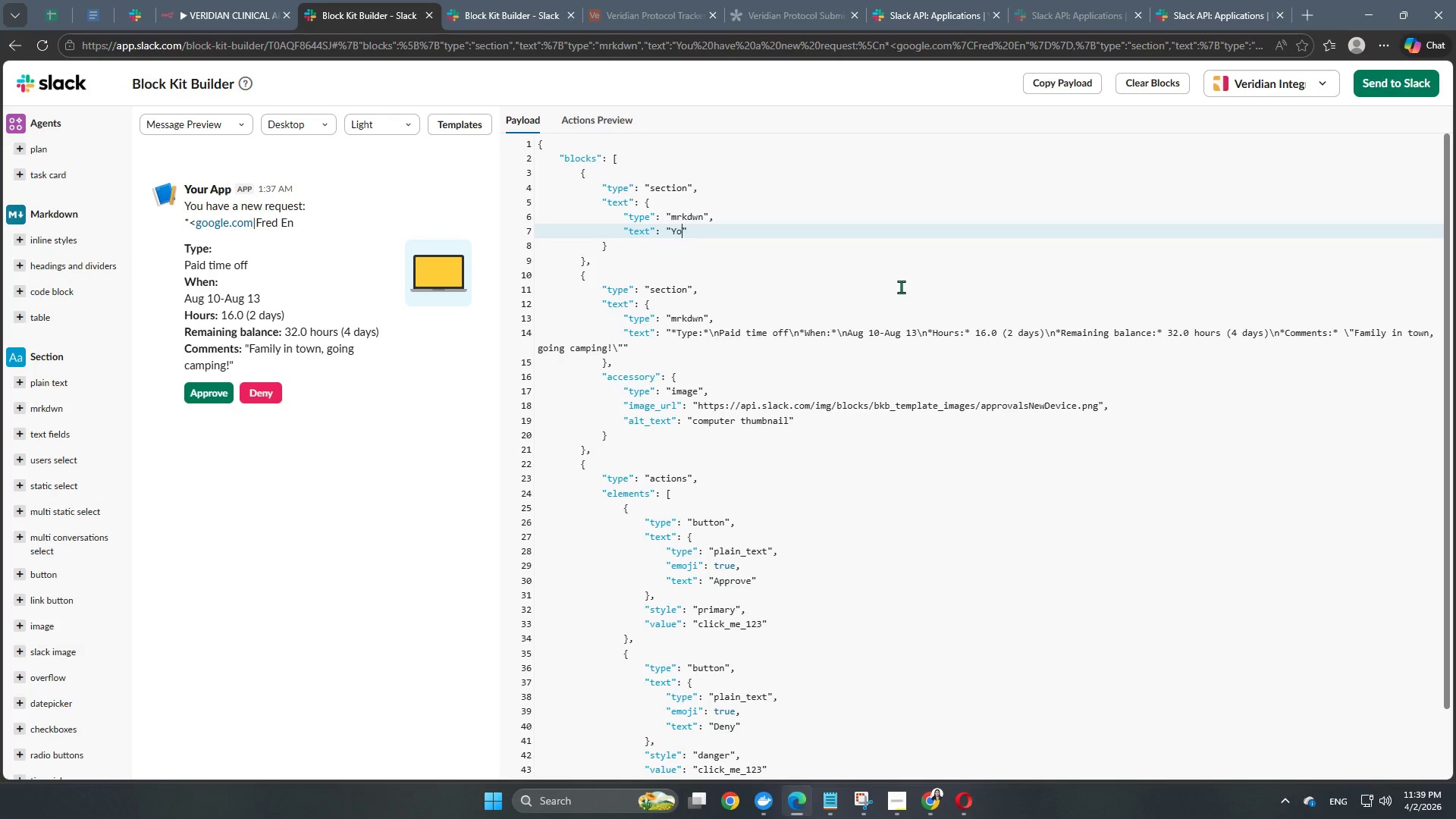 
key(Backspace)
 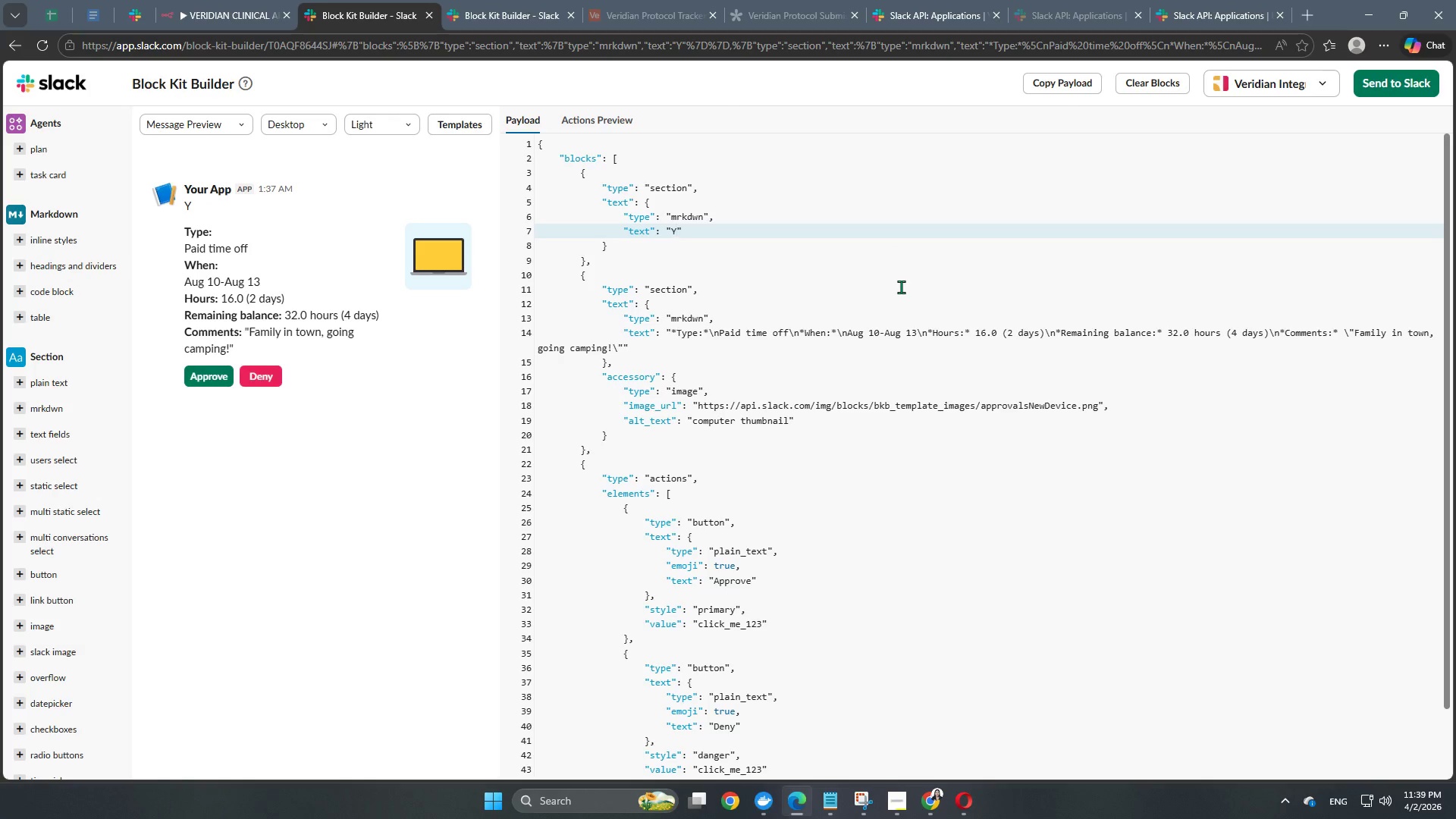 
key(Backspace)
 